 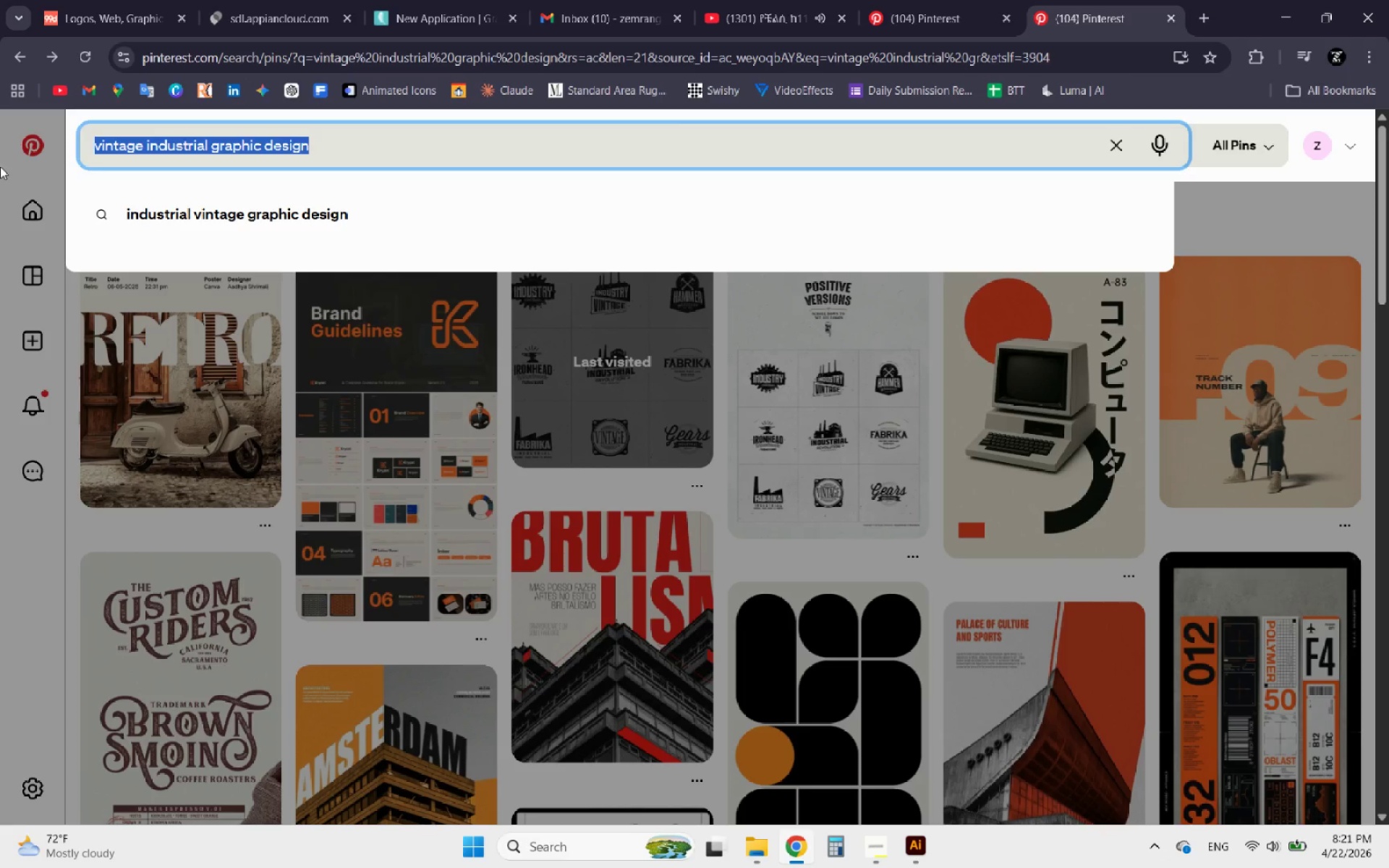 
key(Control+V)
 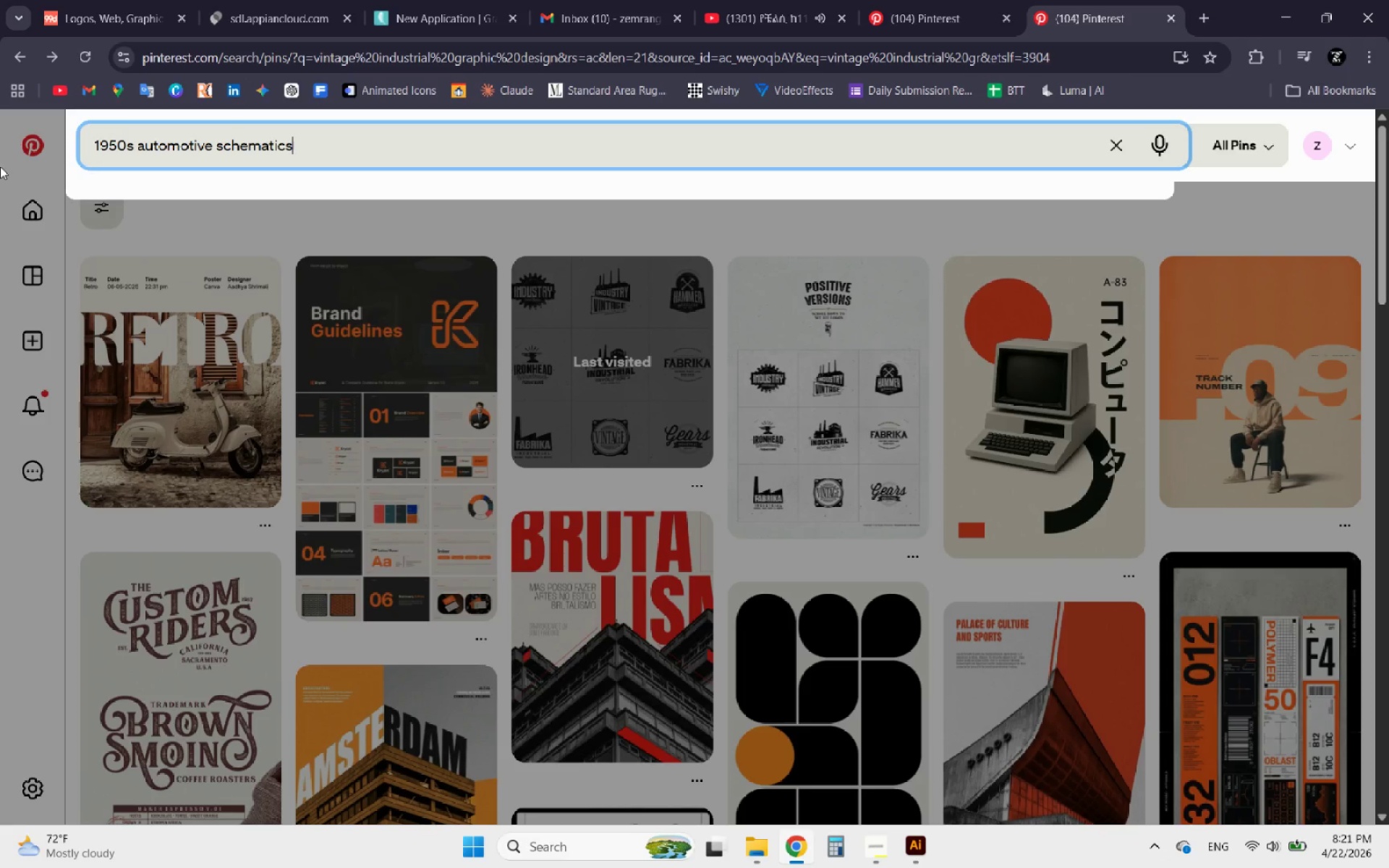 
key(Enter)
 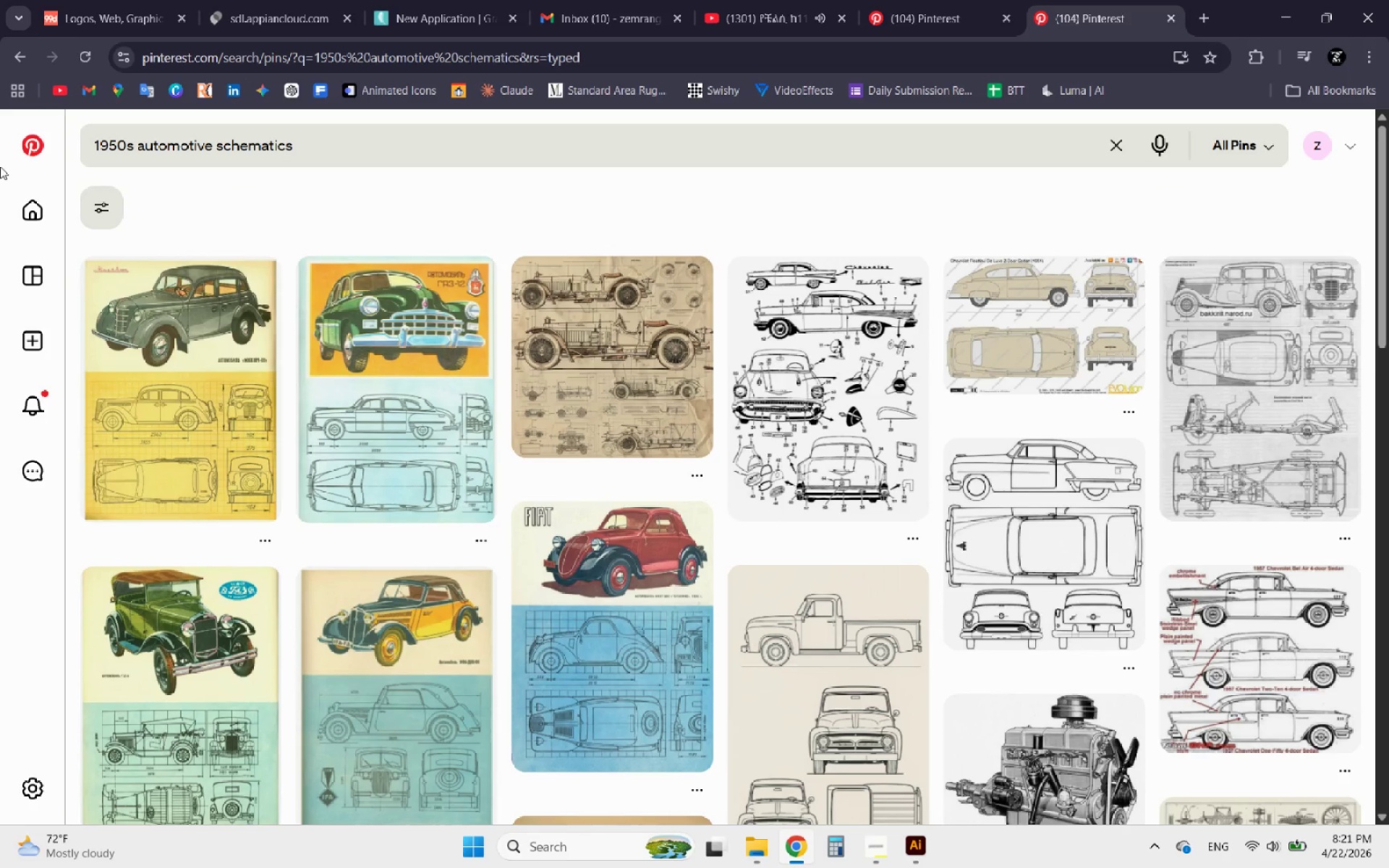 
wait(7.3)
 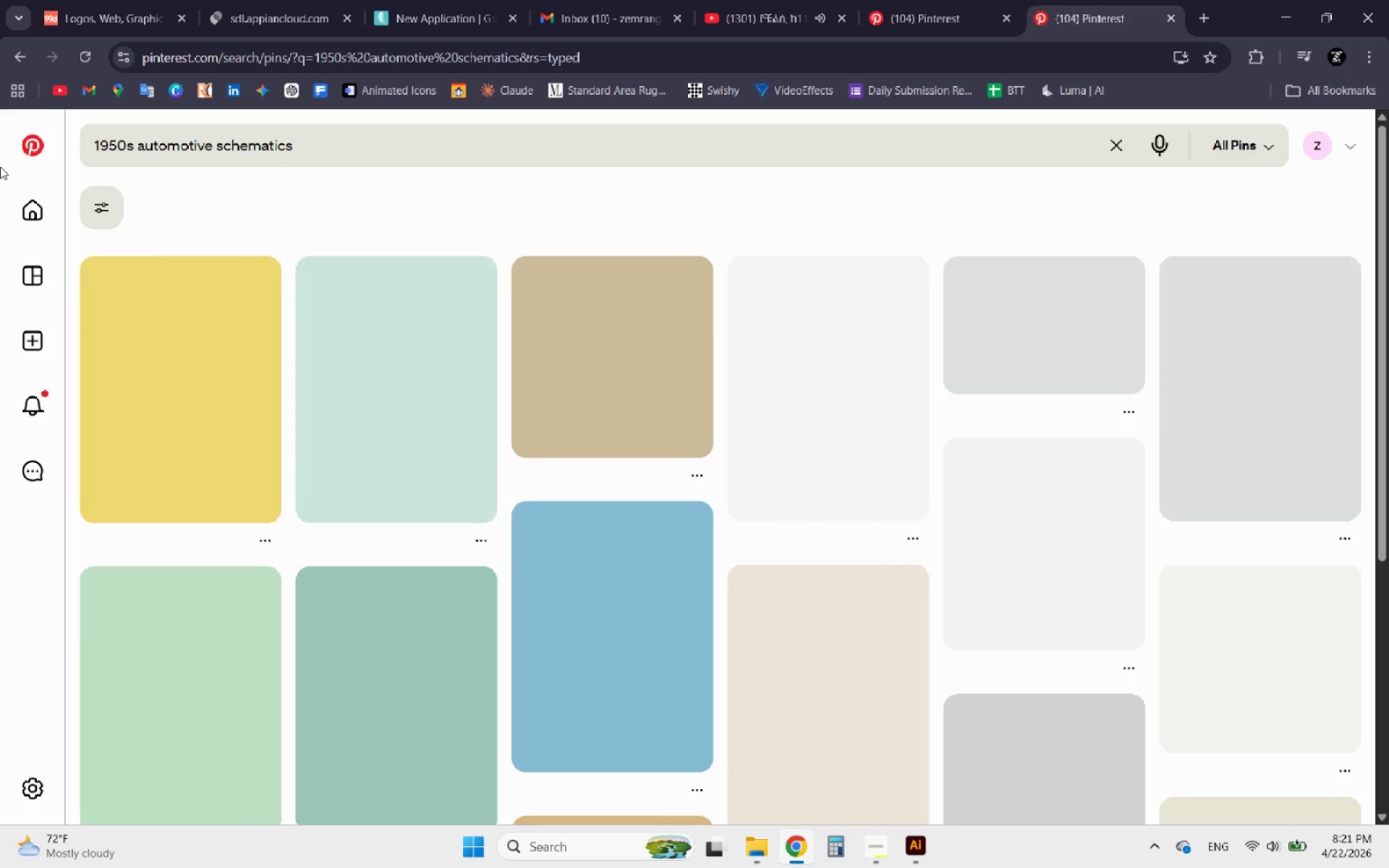 
left_click([579, 361])
 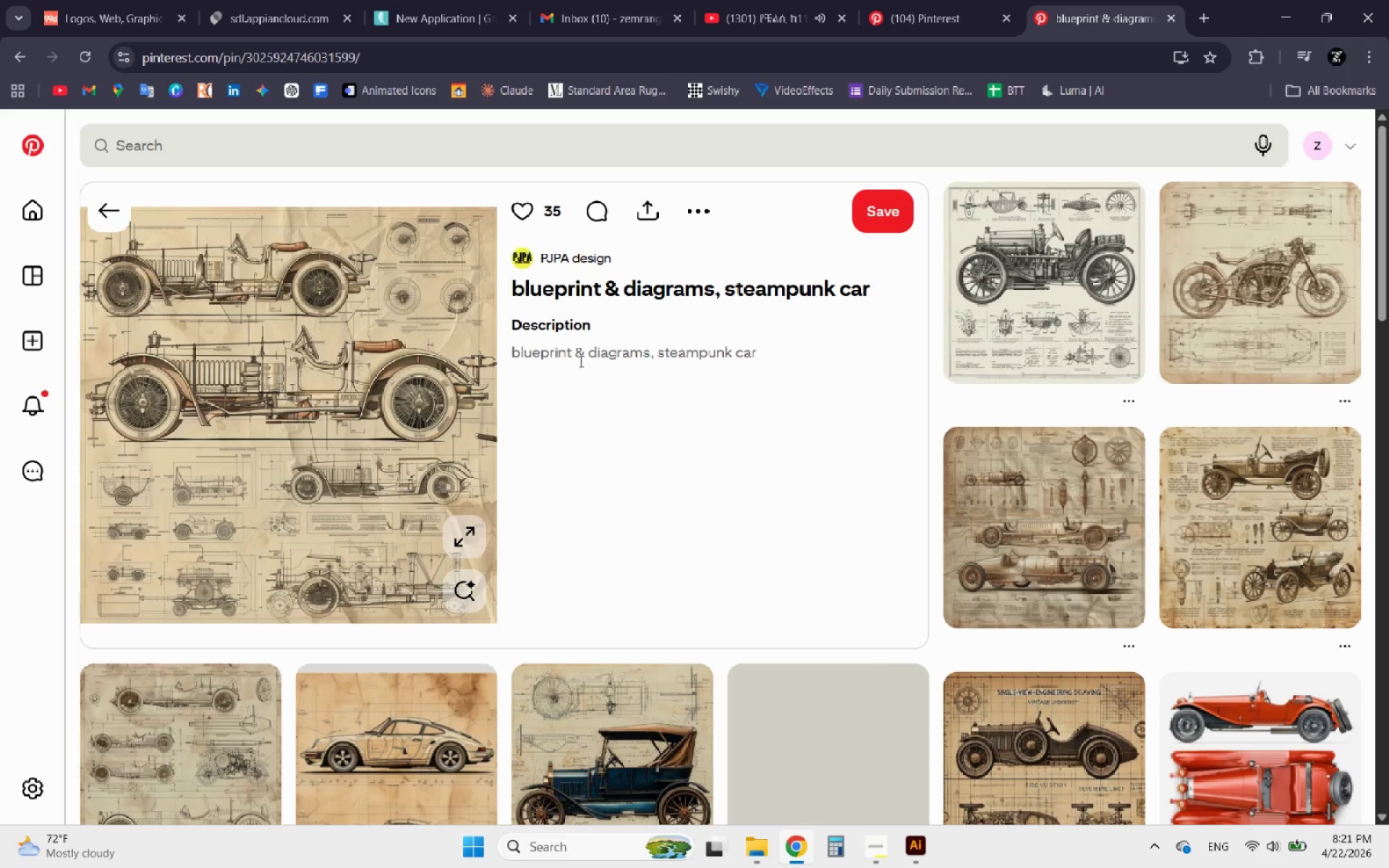 
wait(10.66)
 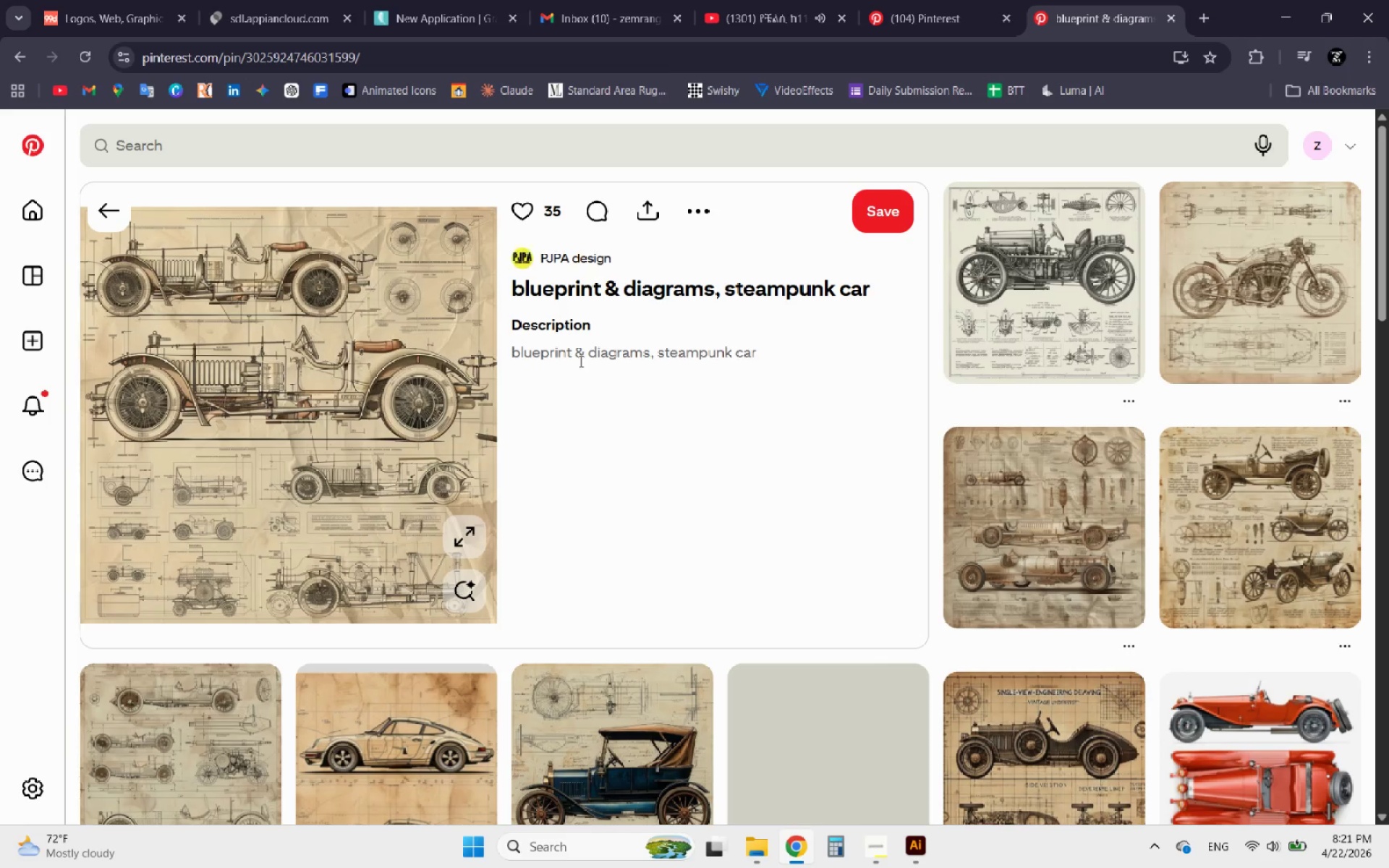 
mouse_move([457, 565])
 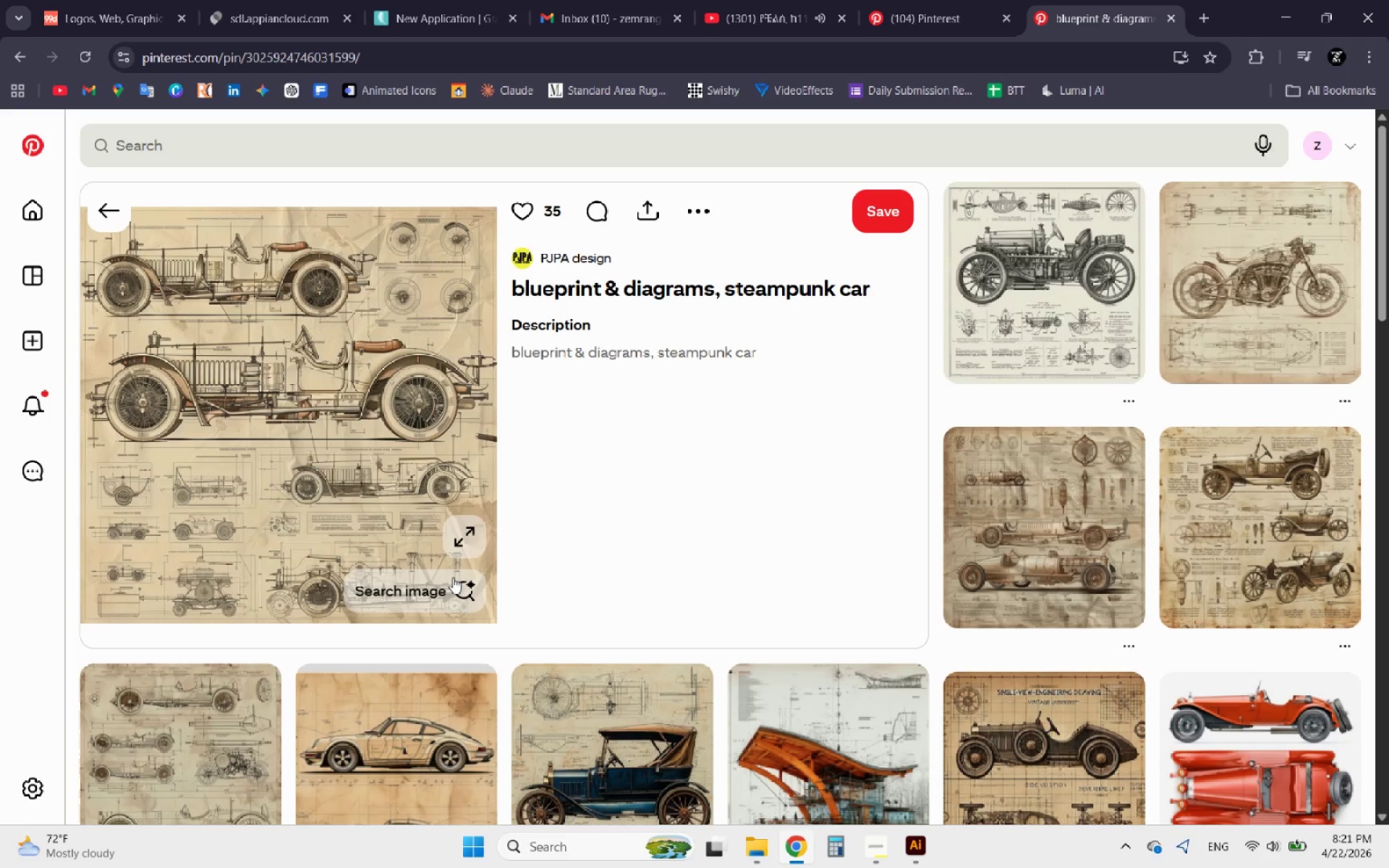 
left_click([454, 582])
 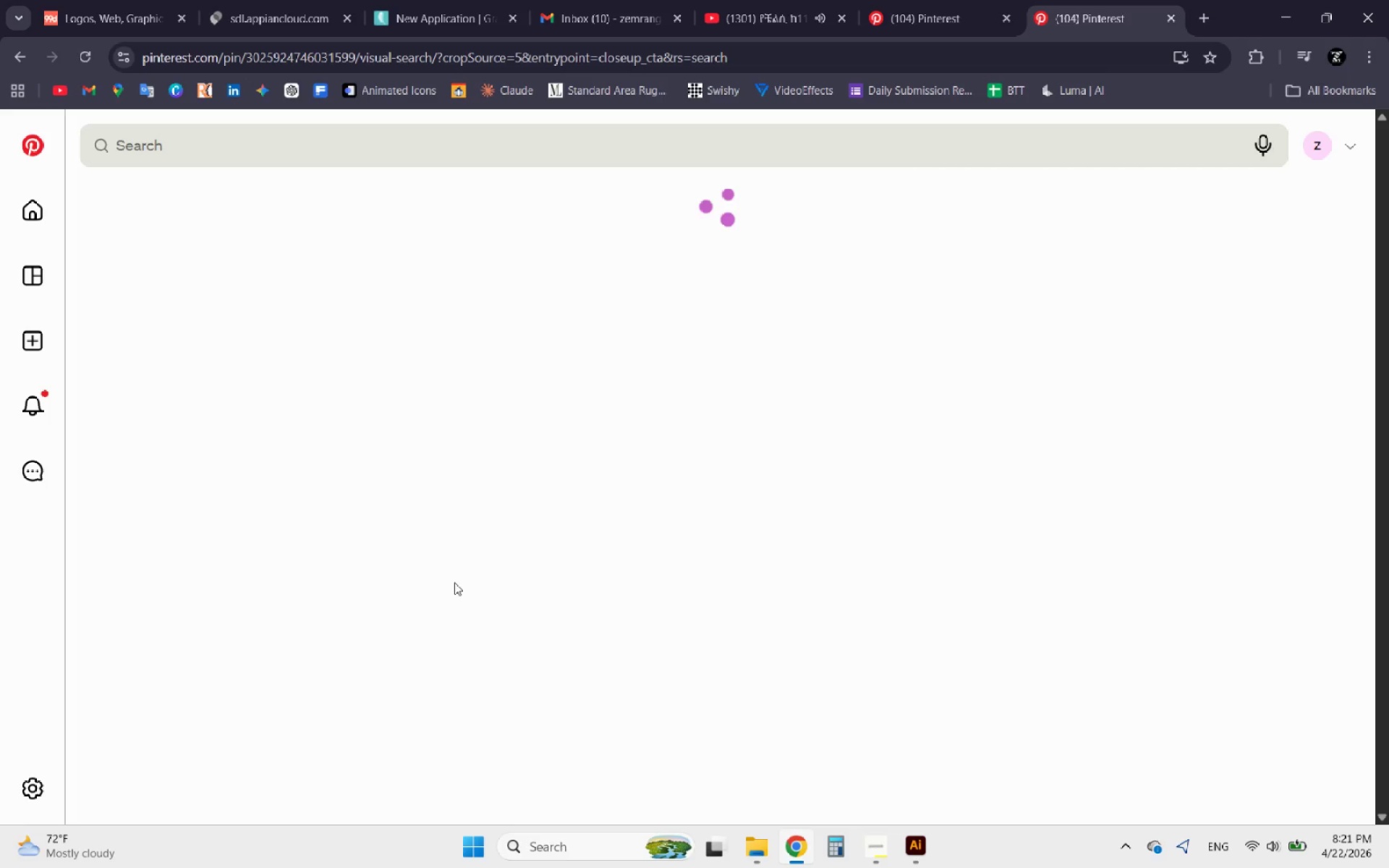 
left_click([947, 21])
 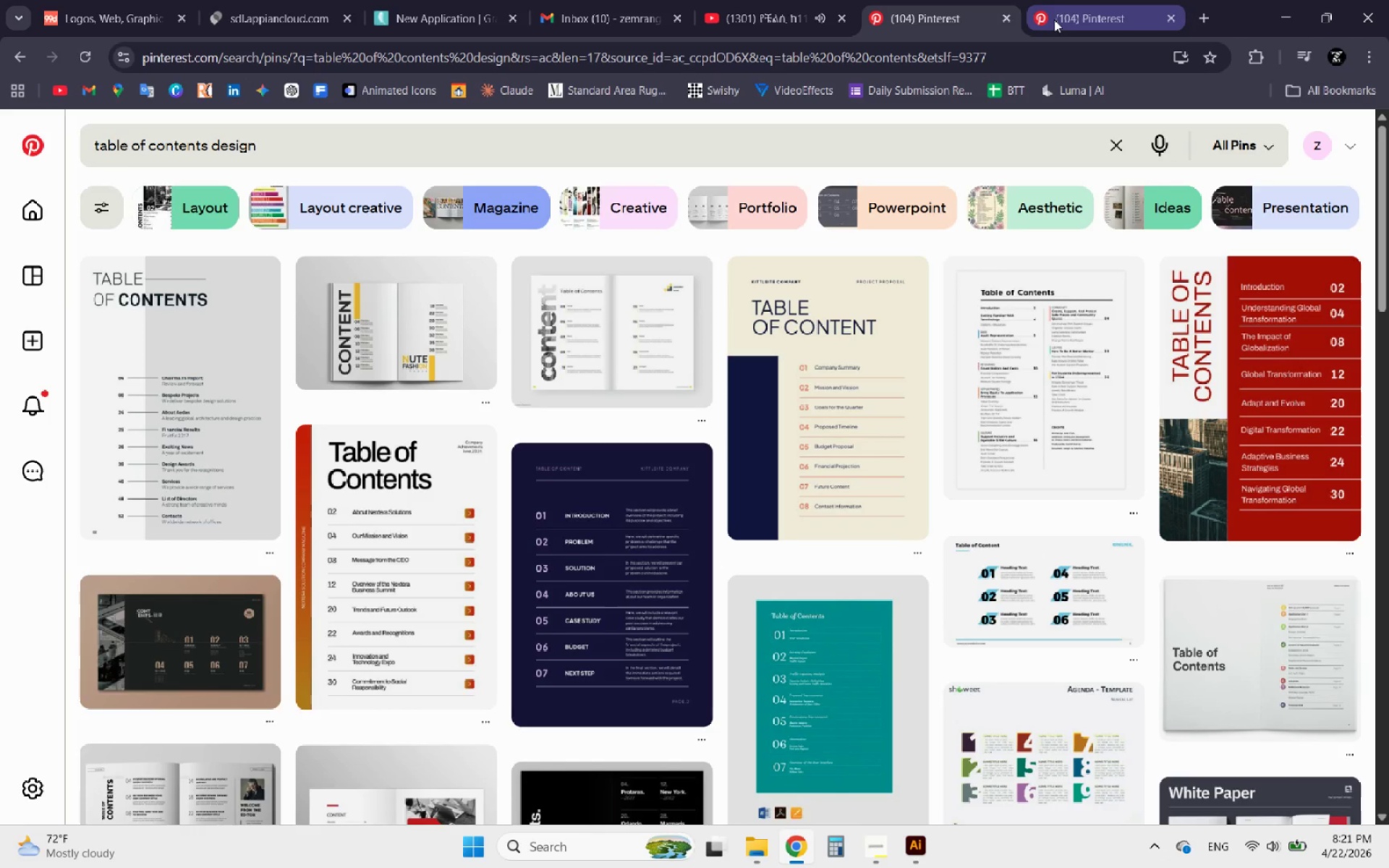 
left_click([1062, 15])
 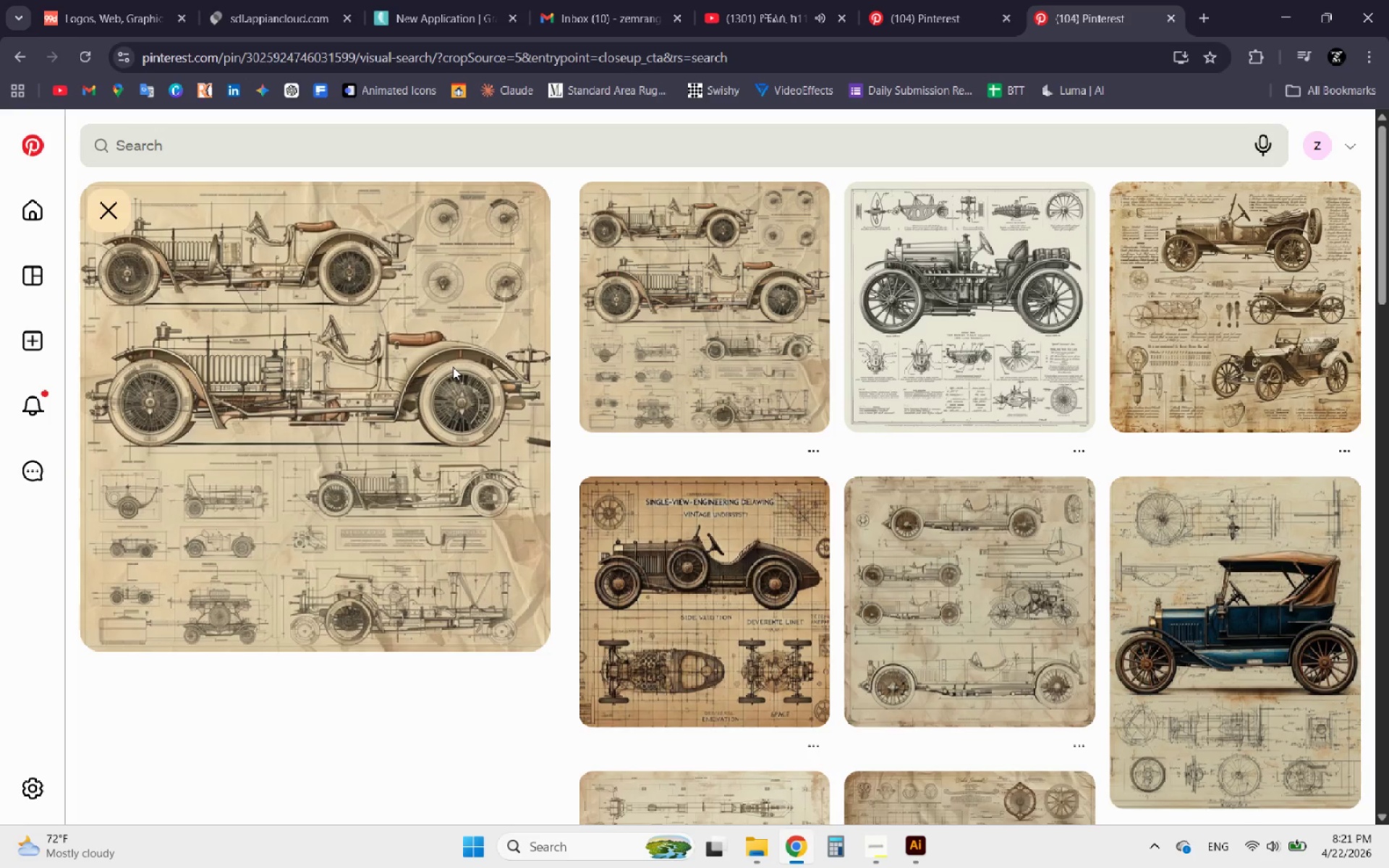 
wait(6.09)
 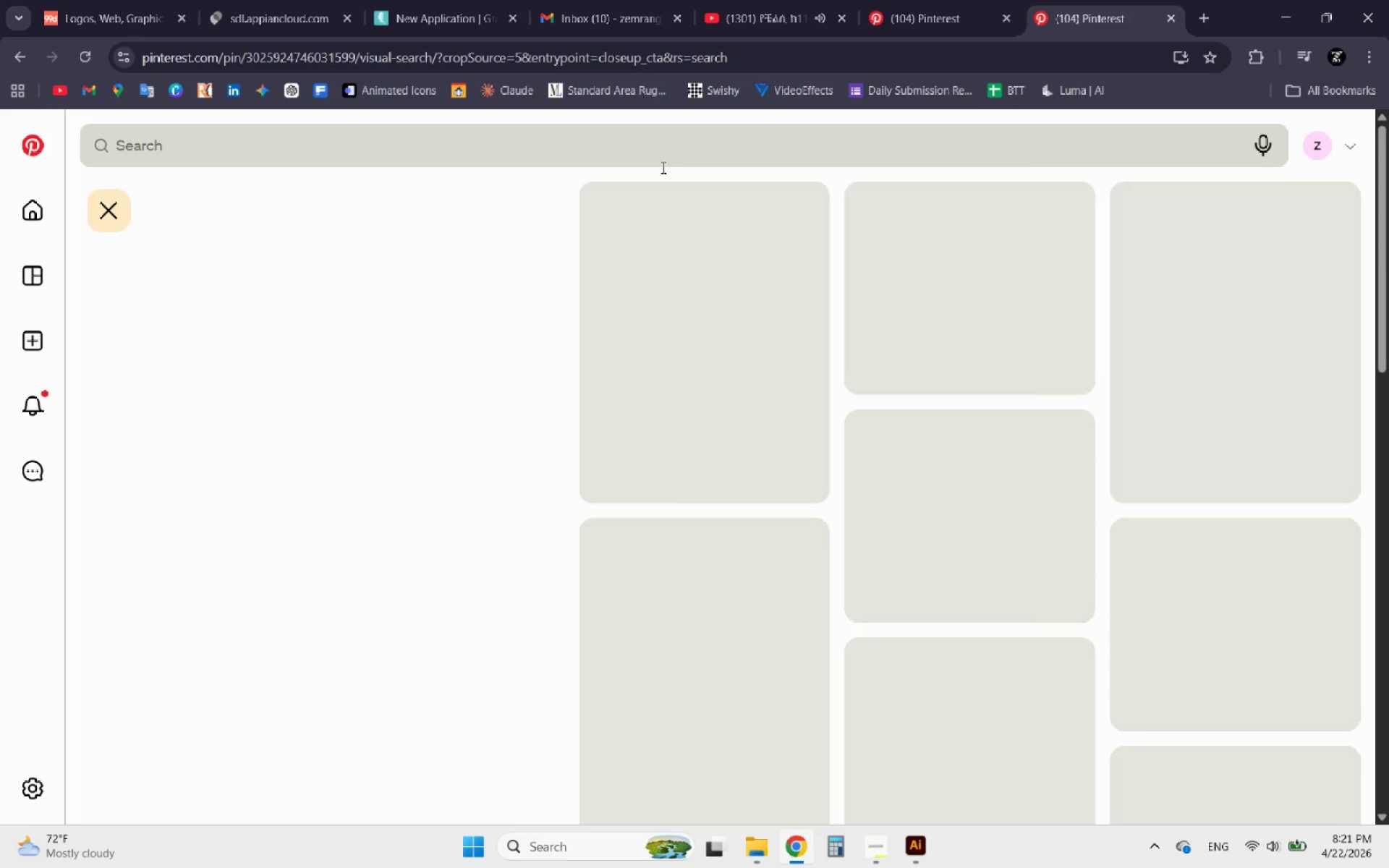 
left_click([917, 326])
 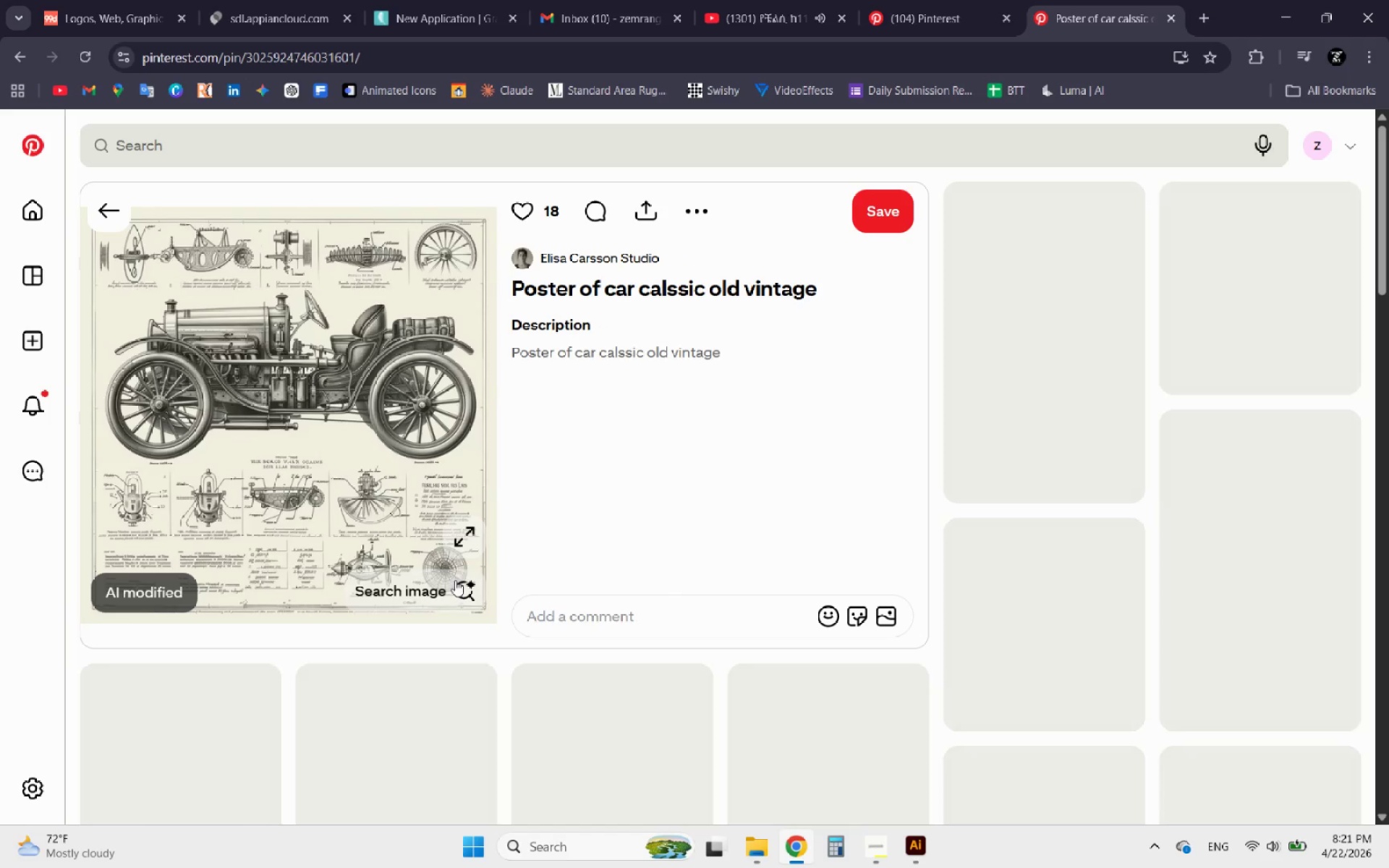 
left_click([462, 535])
 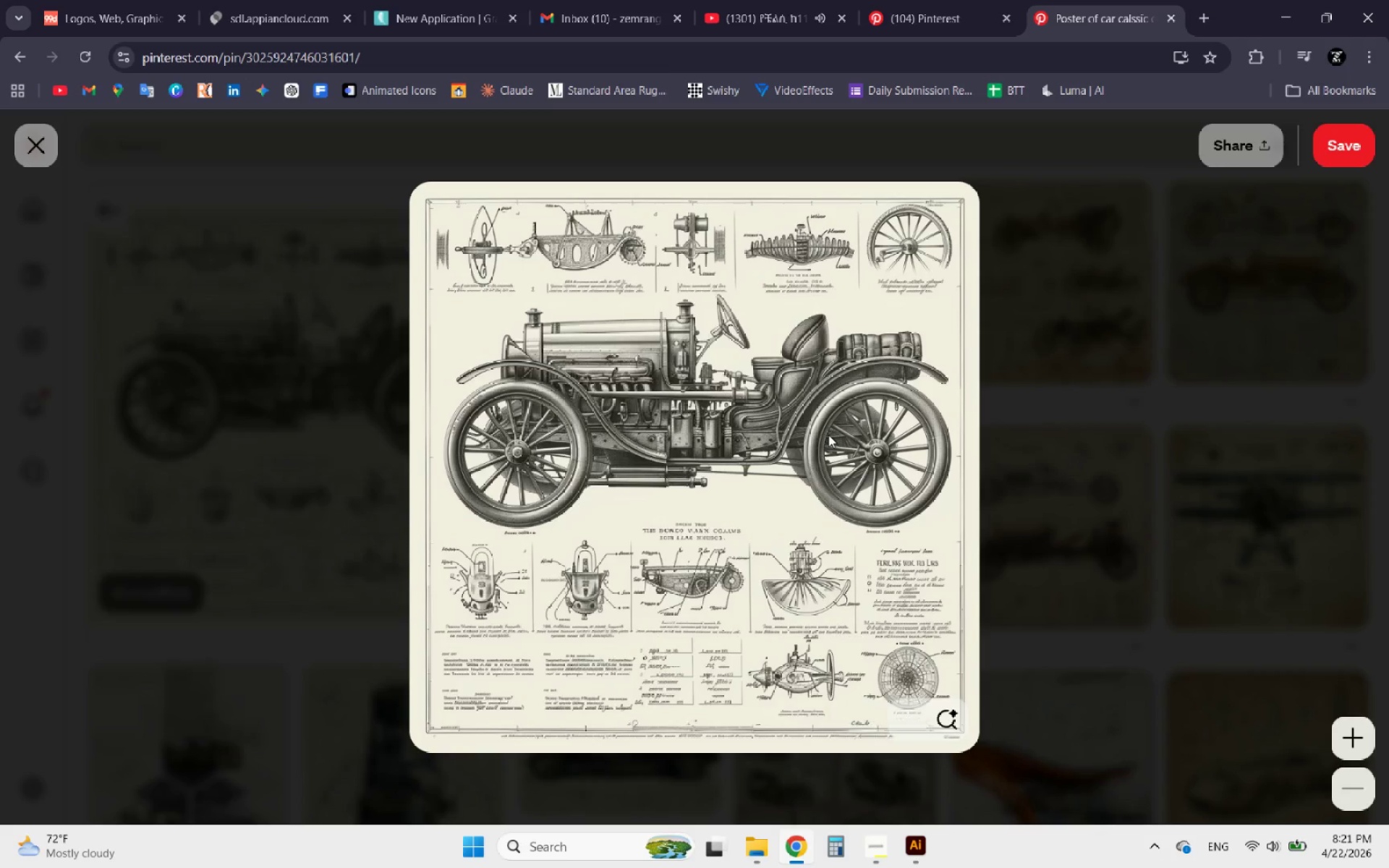 
wait(5.92)
 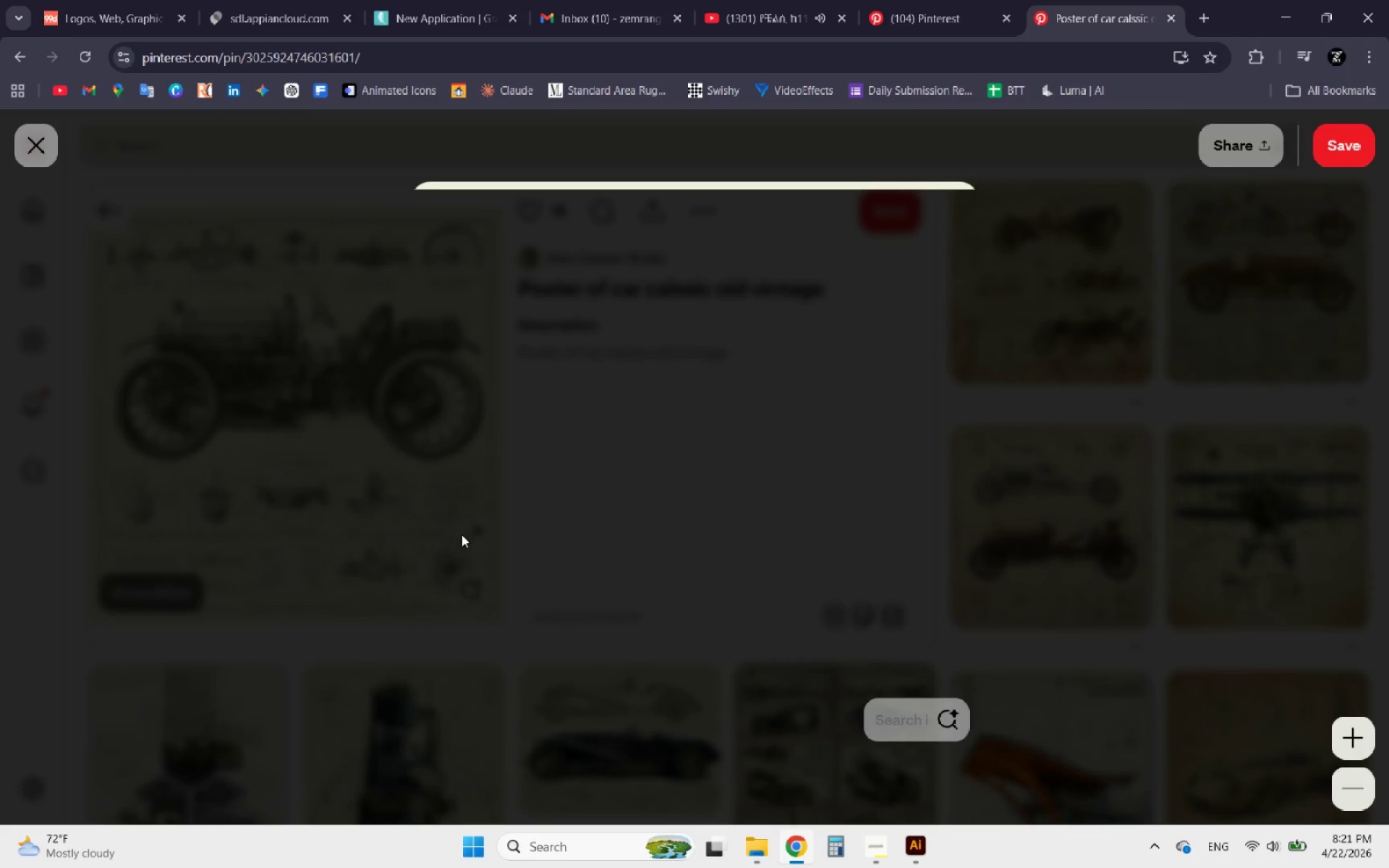 
right_click([828, 435])
 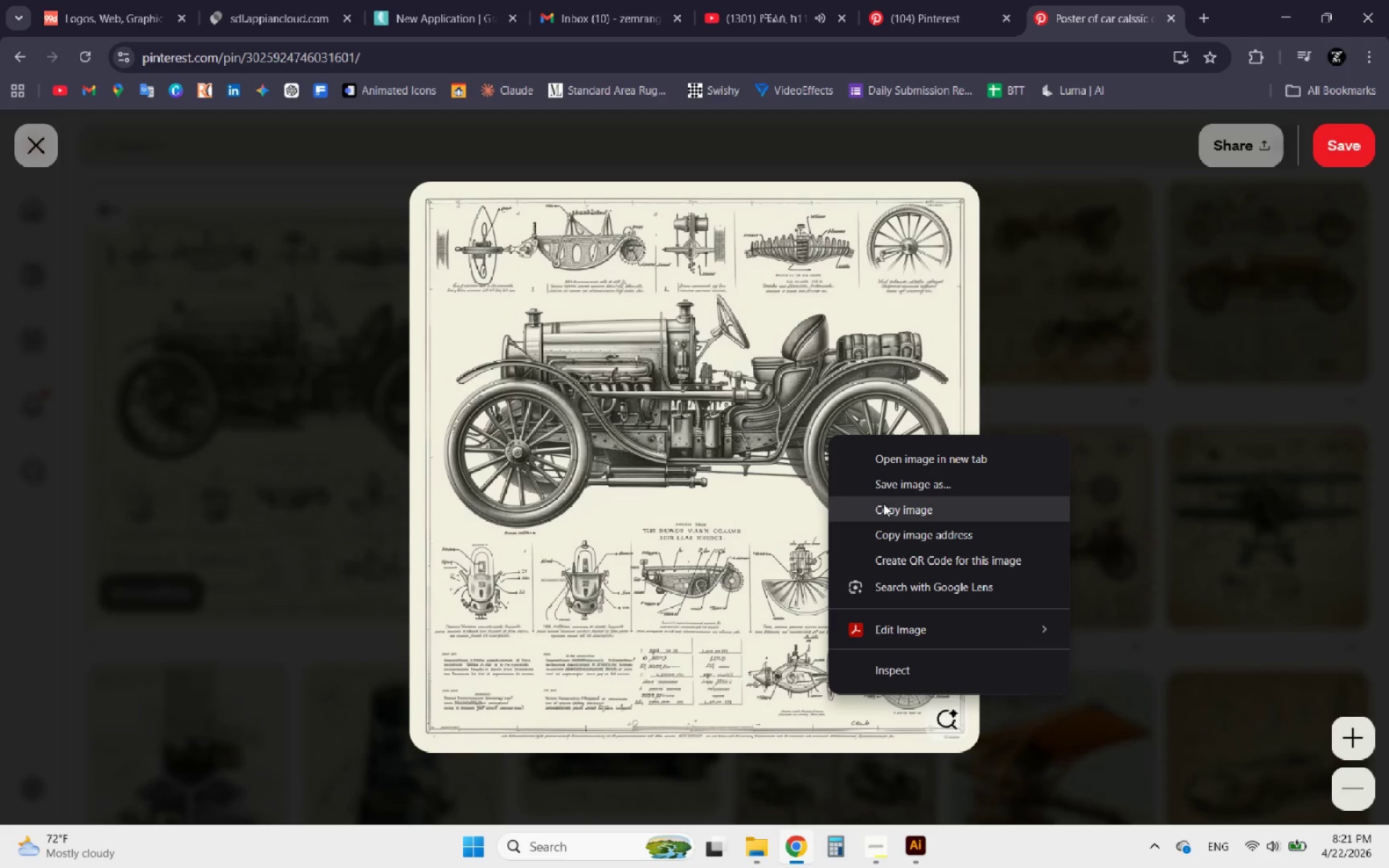 
left_click([883, 503])
 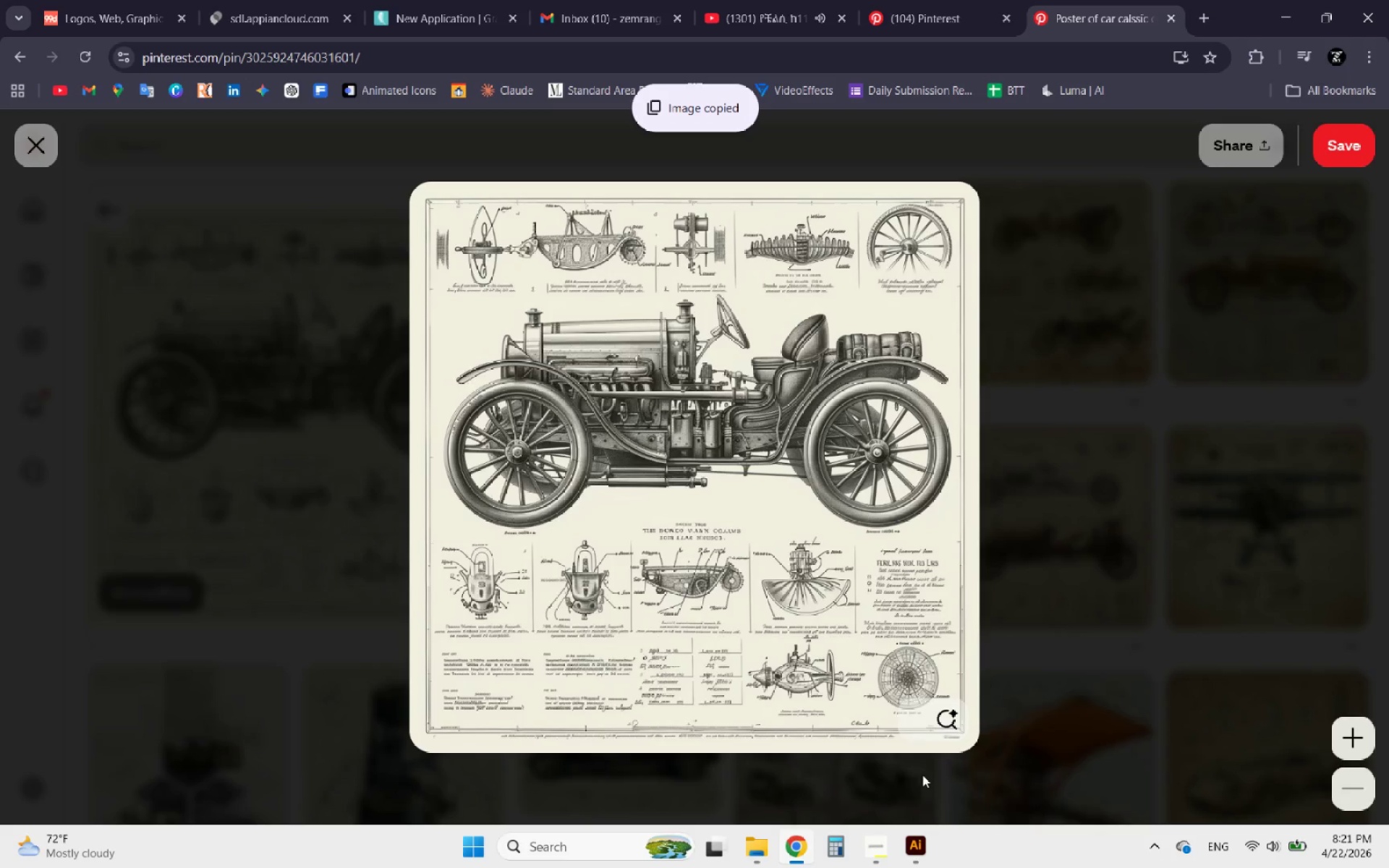 
left_click([913, 831])
 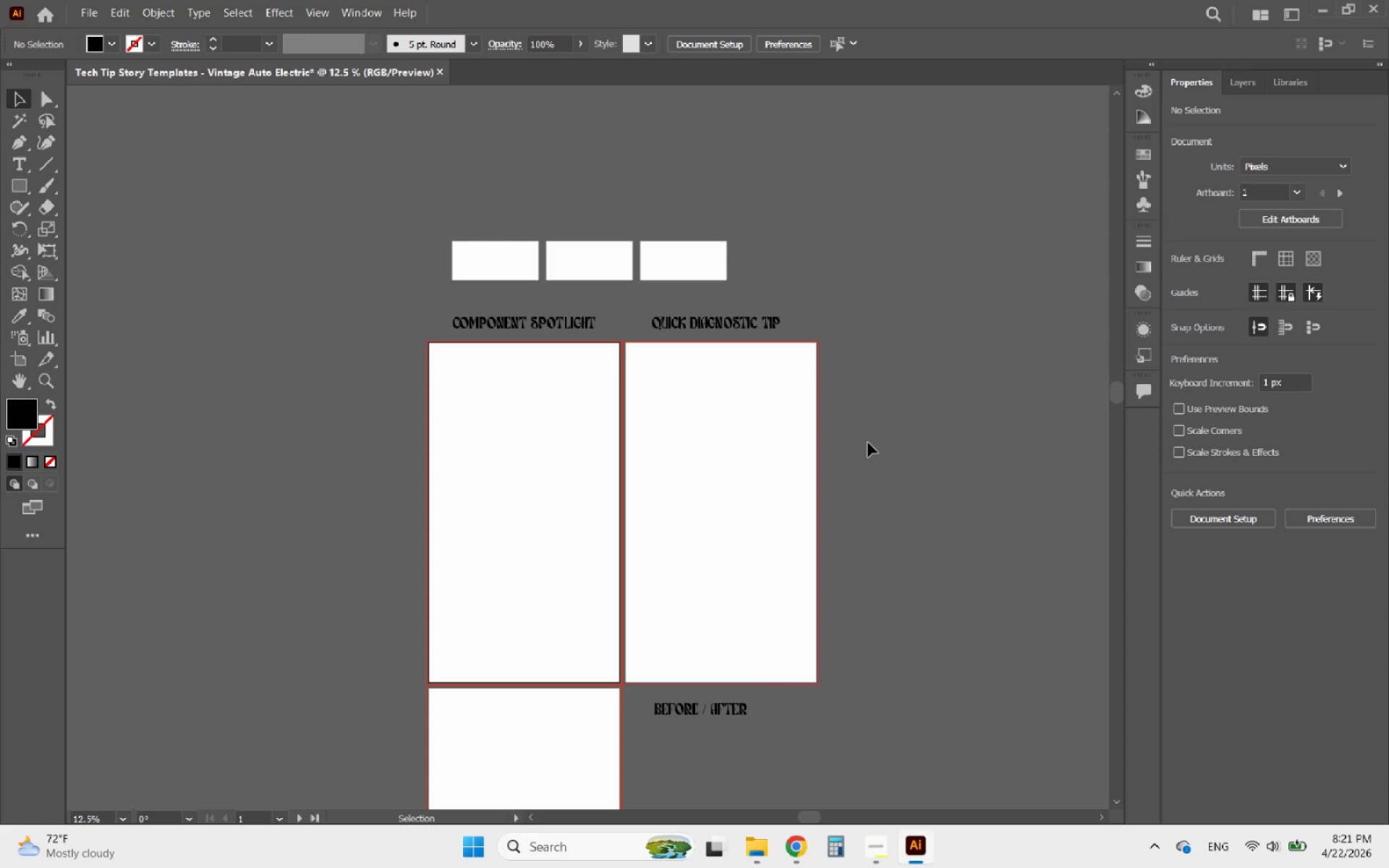 
key(Control+V)
 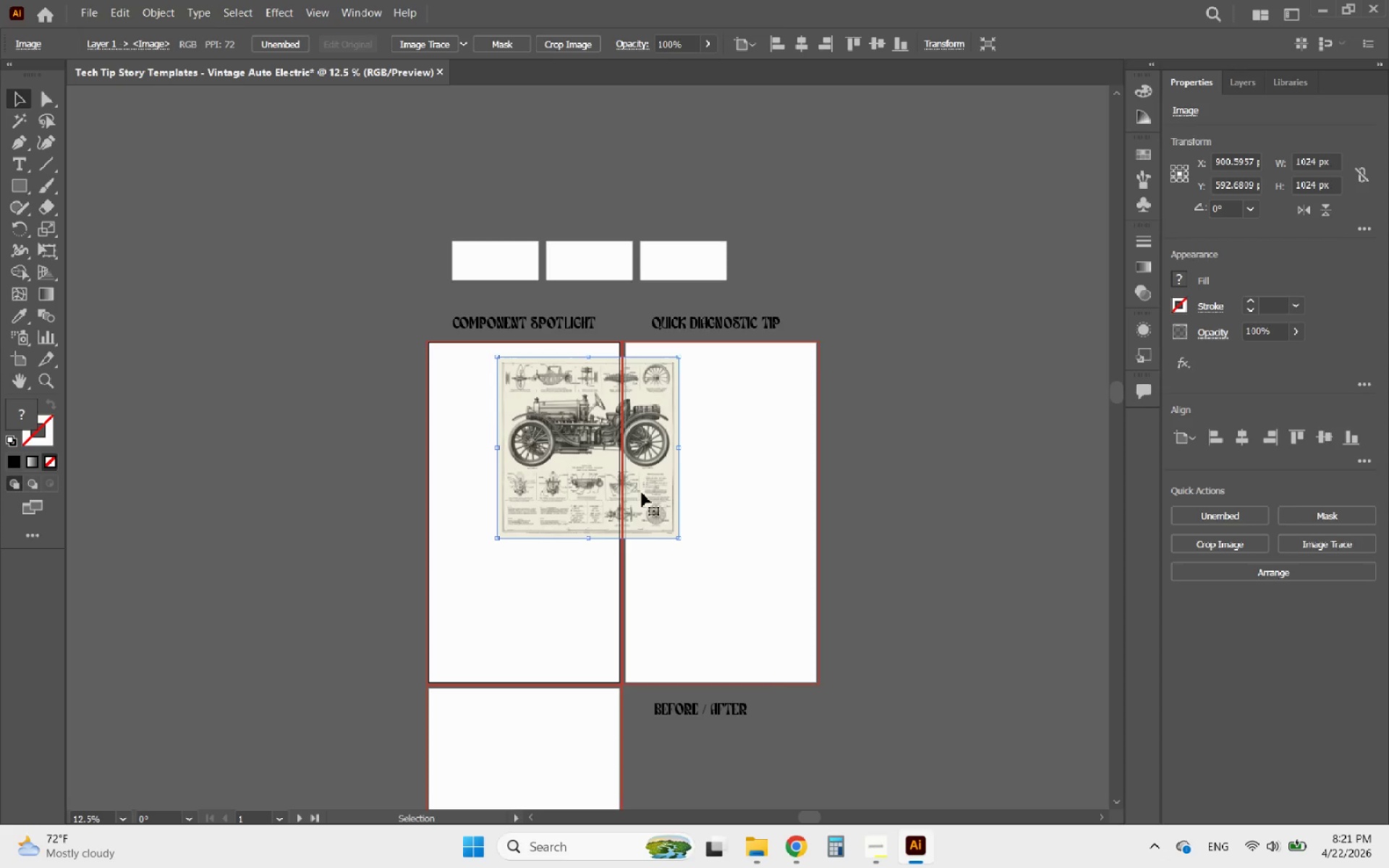 
hold_key(key=AltLeft, duration=1.33)
scroll: coordinate [582, 449], scroll_direction: up, amount: 4.0
 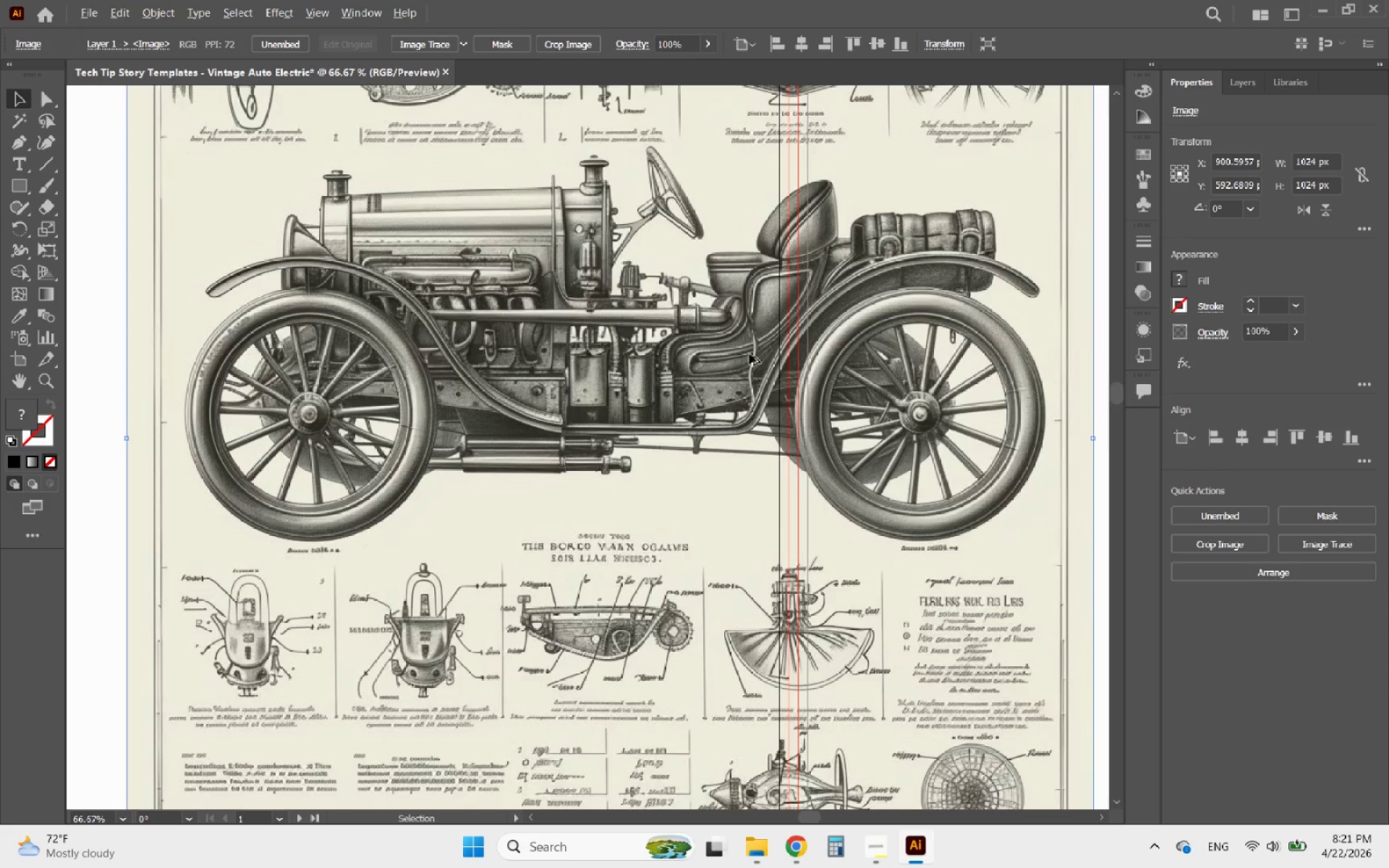 
scroll: coordinate [752, 354], scroll_direction: down, amount: 3.0
 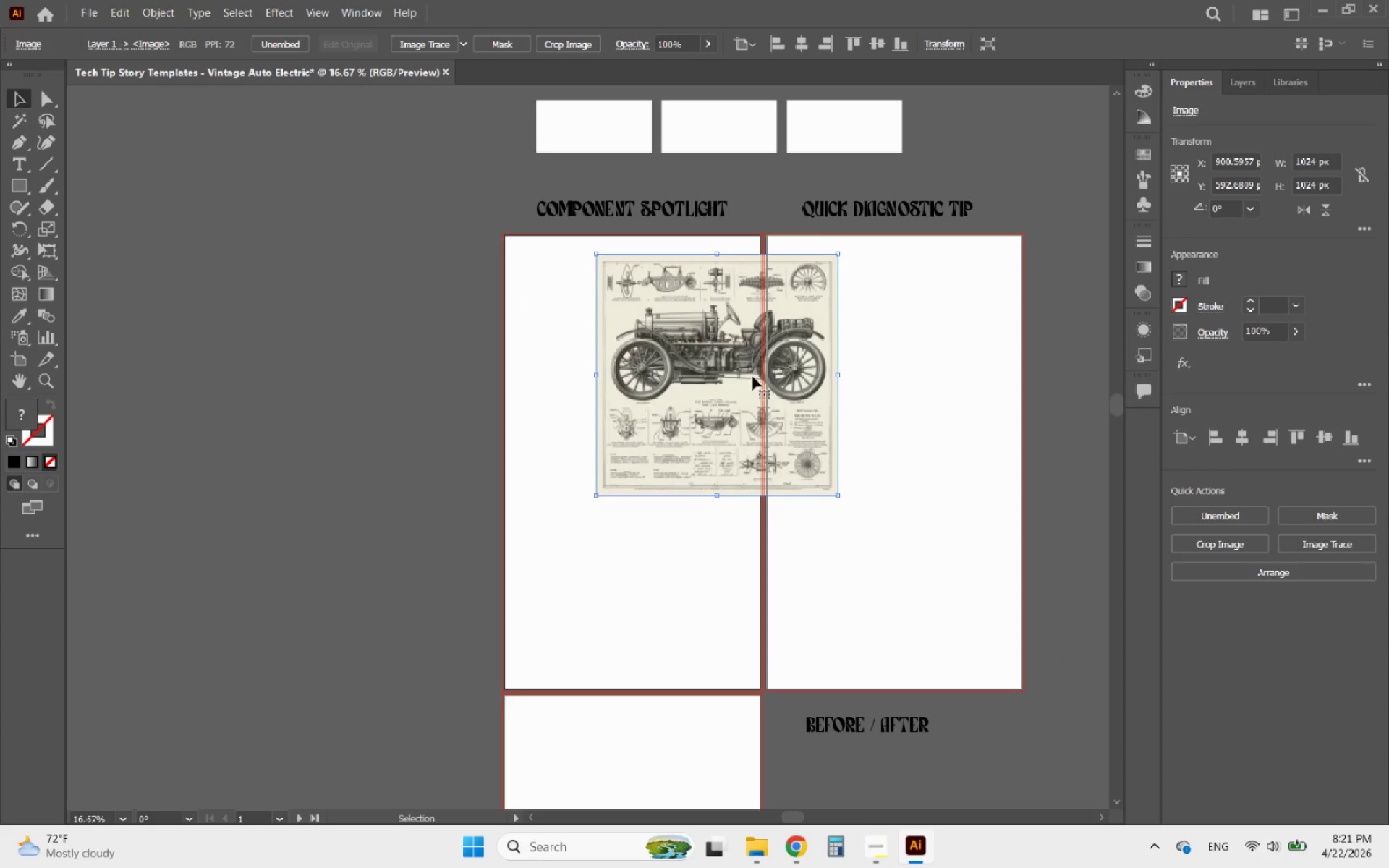 
left_click_drag(start_coordinate=[752, 380], to_coordinate=[383, 430])
 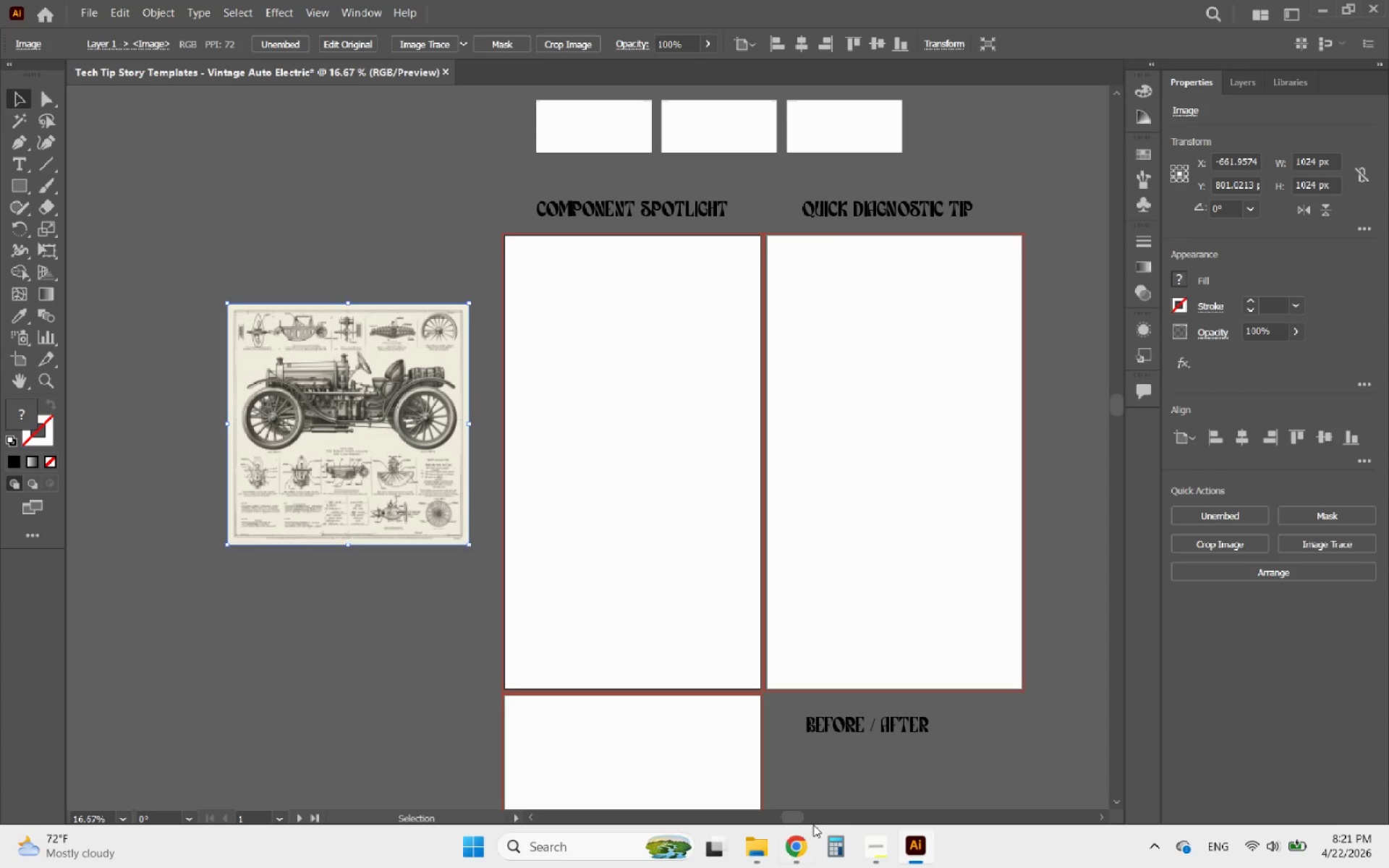 
left_click([794, 846])
 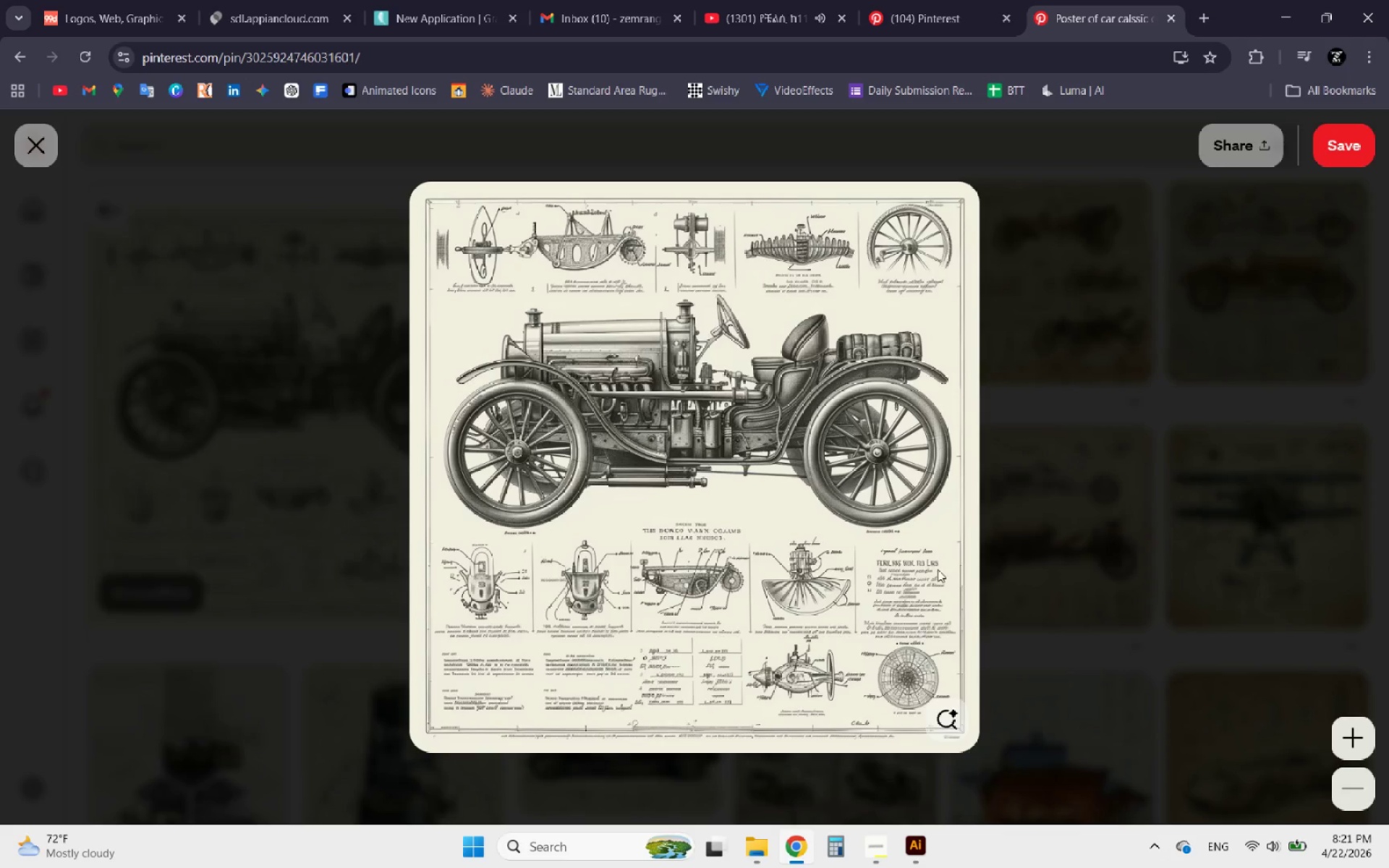 
left_click([1017, 436])
 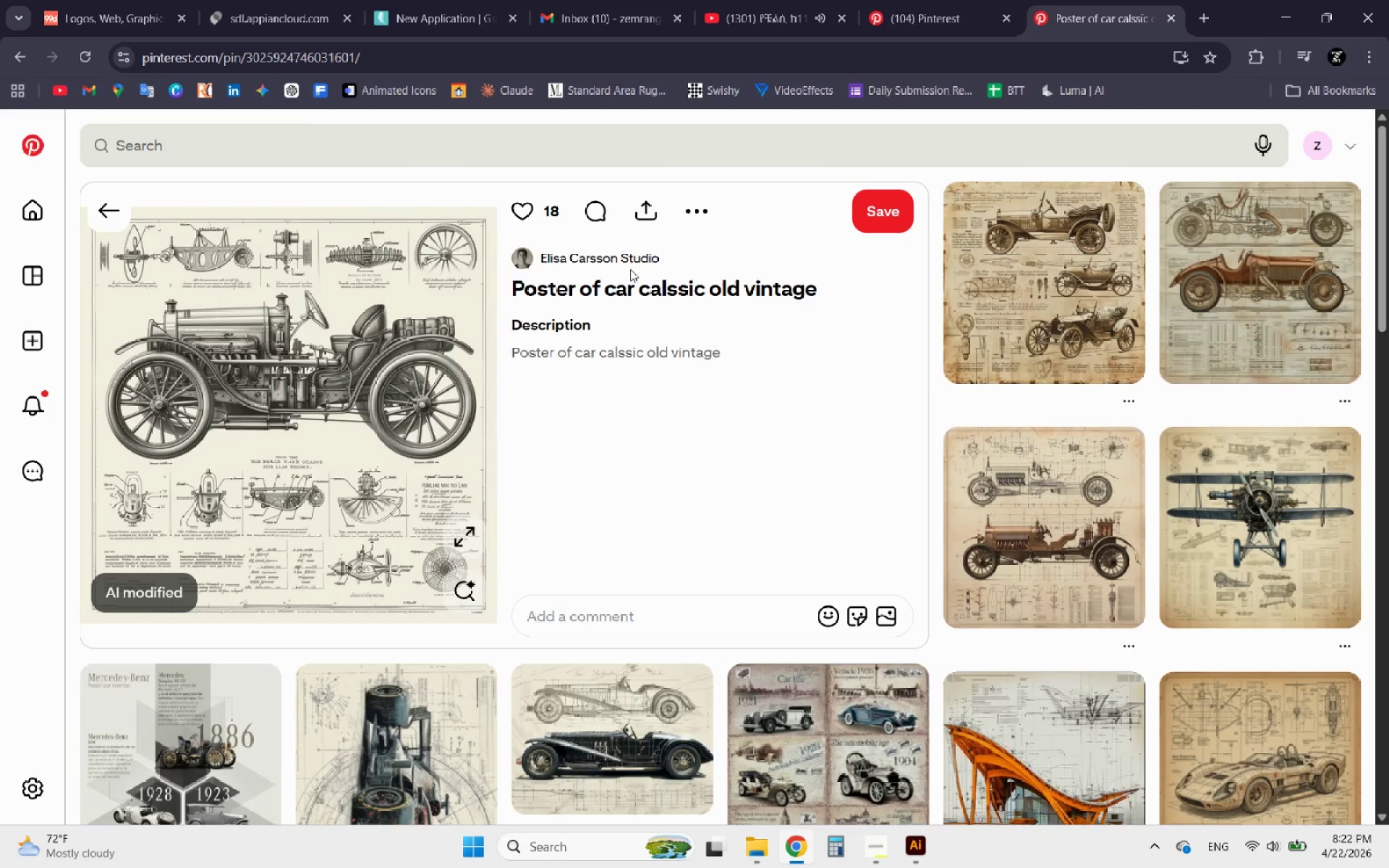 
scroll: coordinate [629, 269], scroll_direction: down, amount: 1.0
 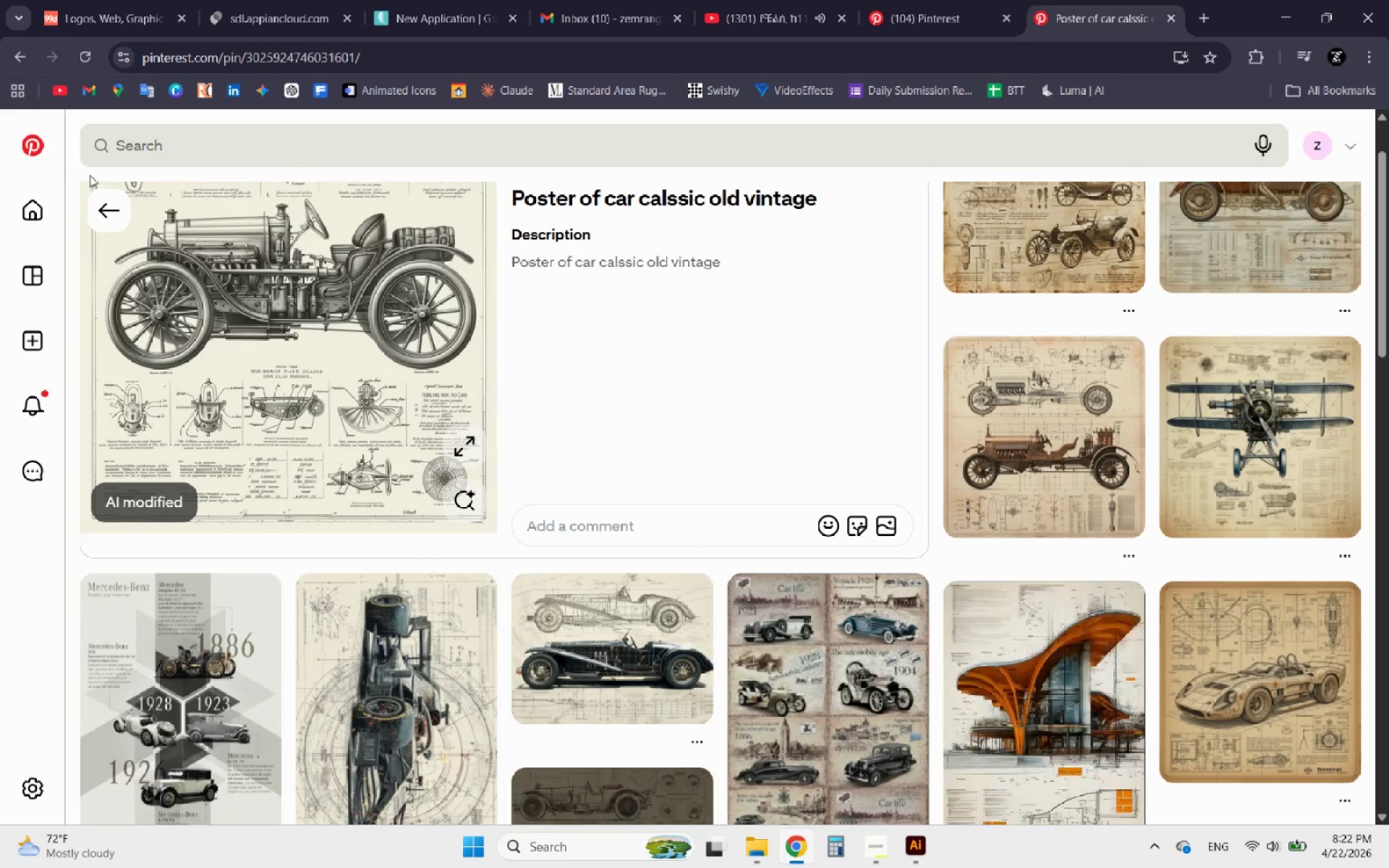 
left_click([109, 202])
 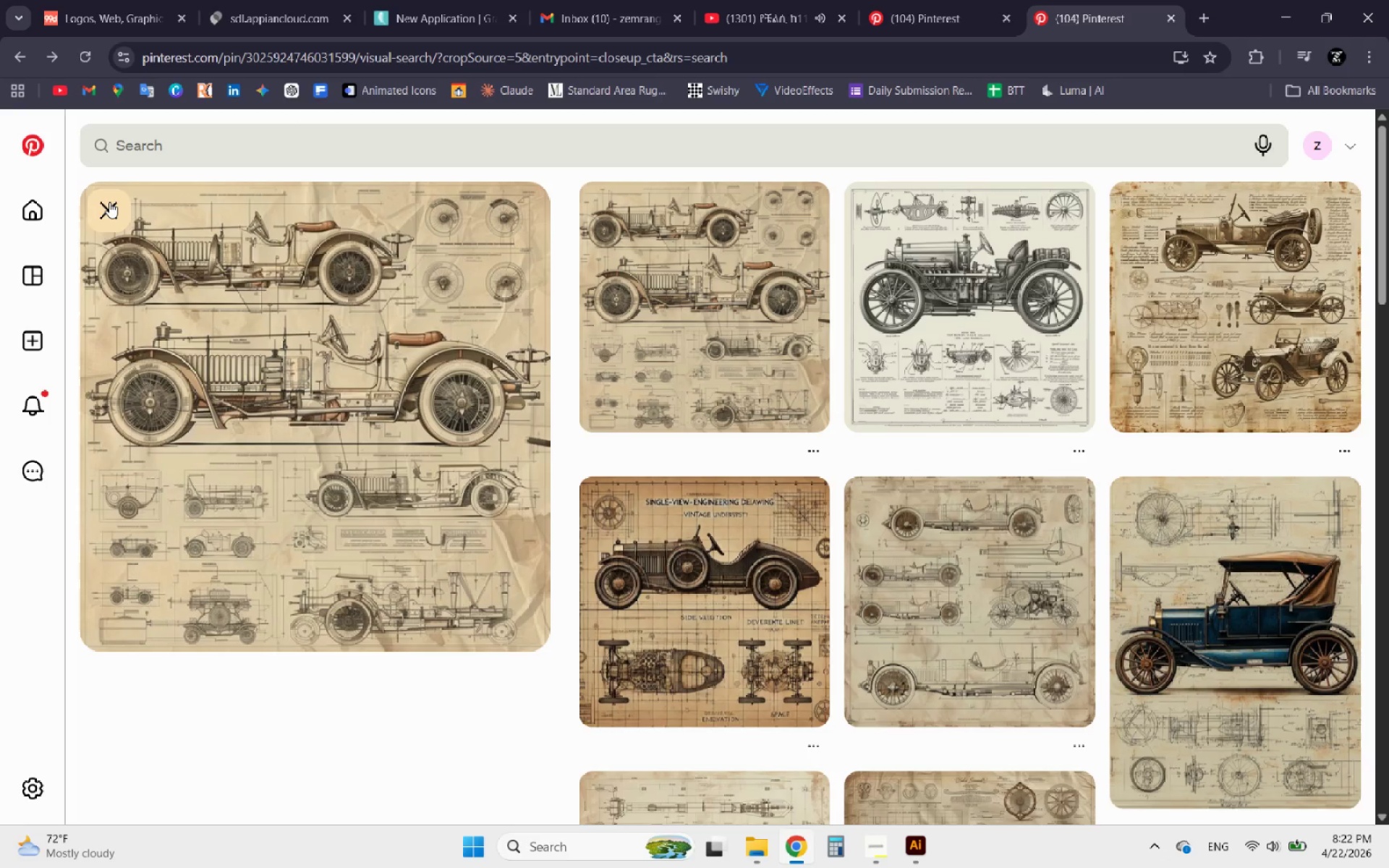 
wait(10.08)
 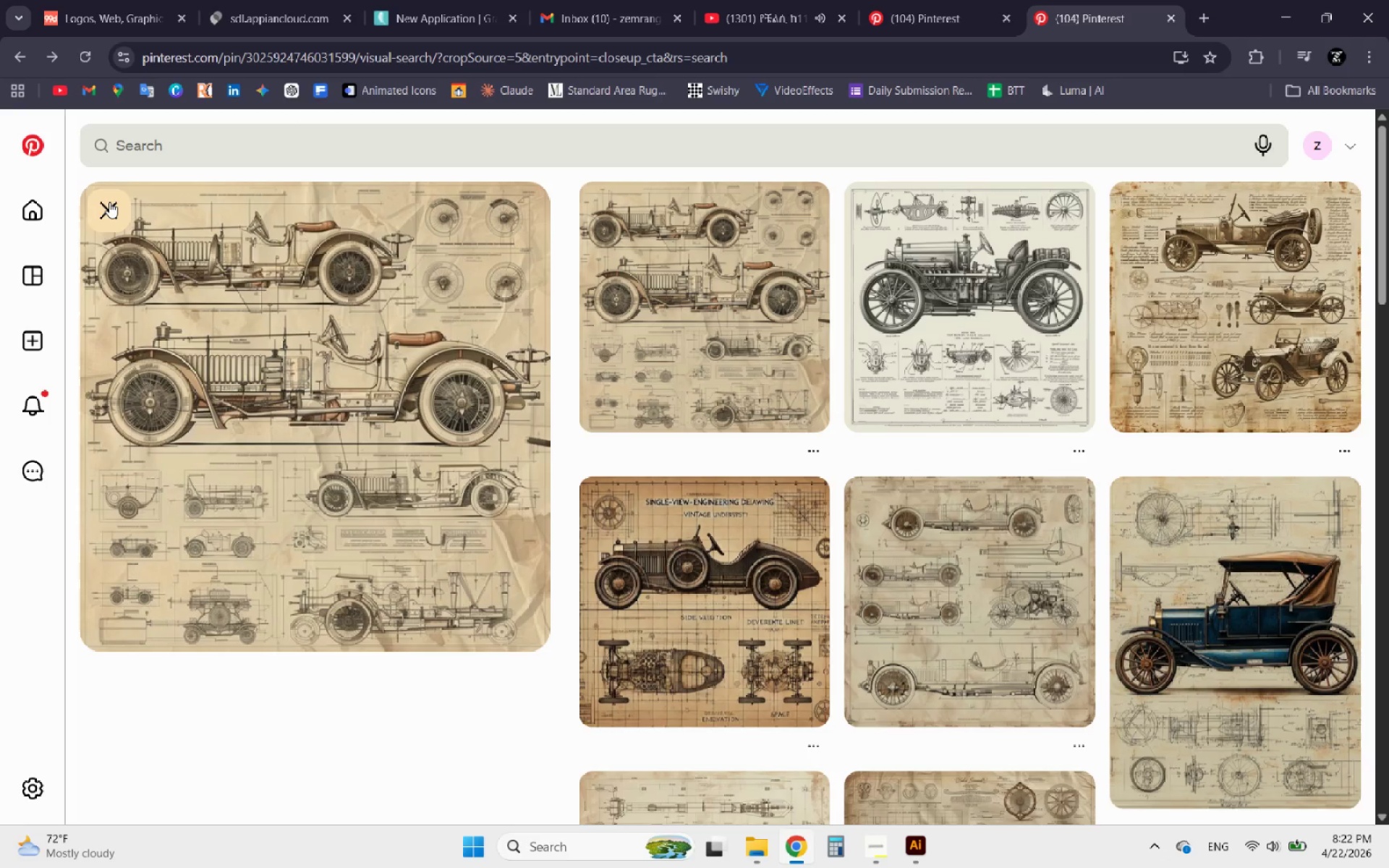 
left_click([406, 339])
 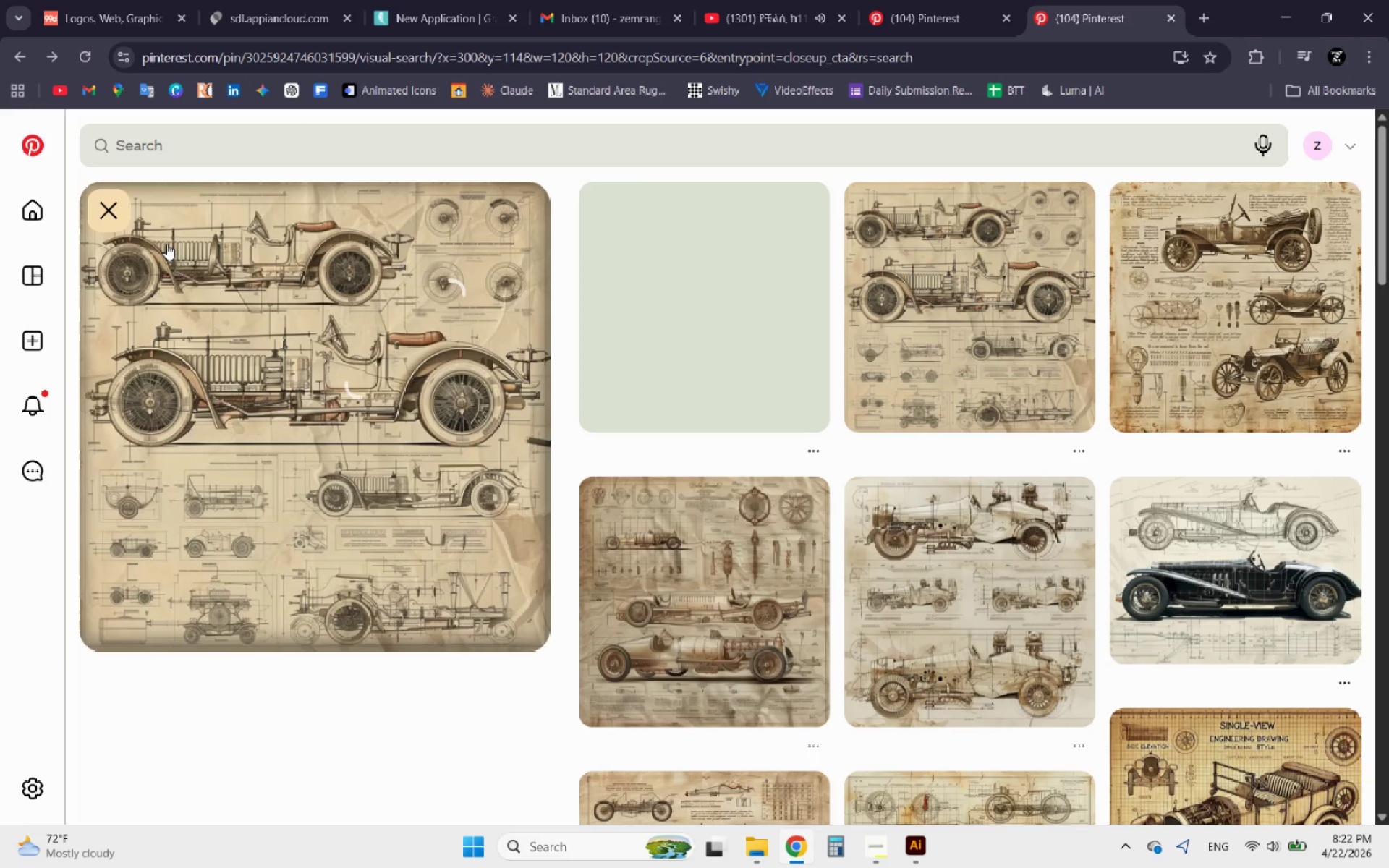 
left_click([102, 209])
 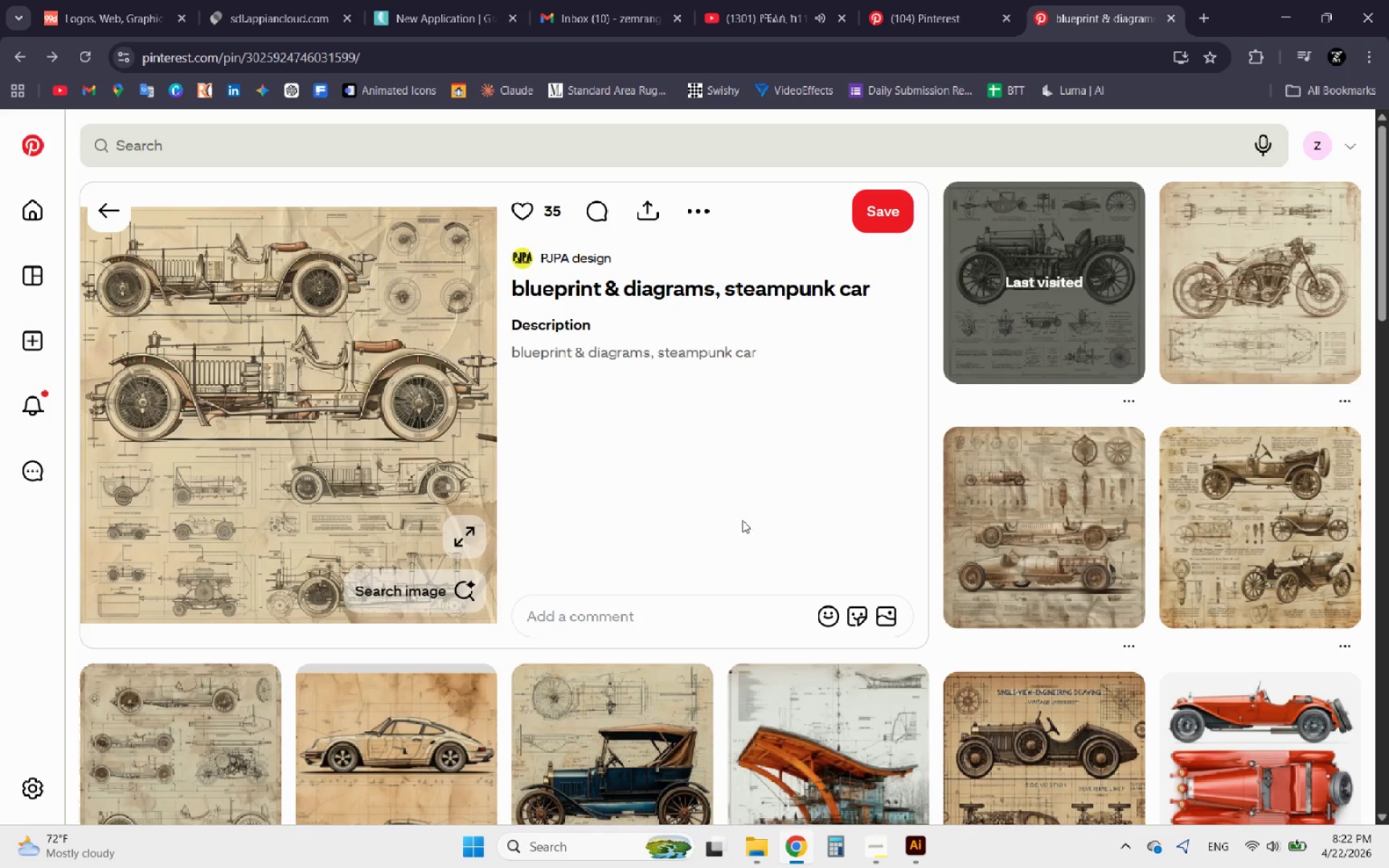 
left_click([469, 531])
 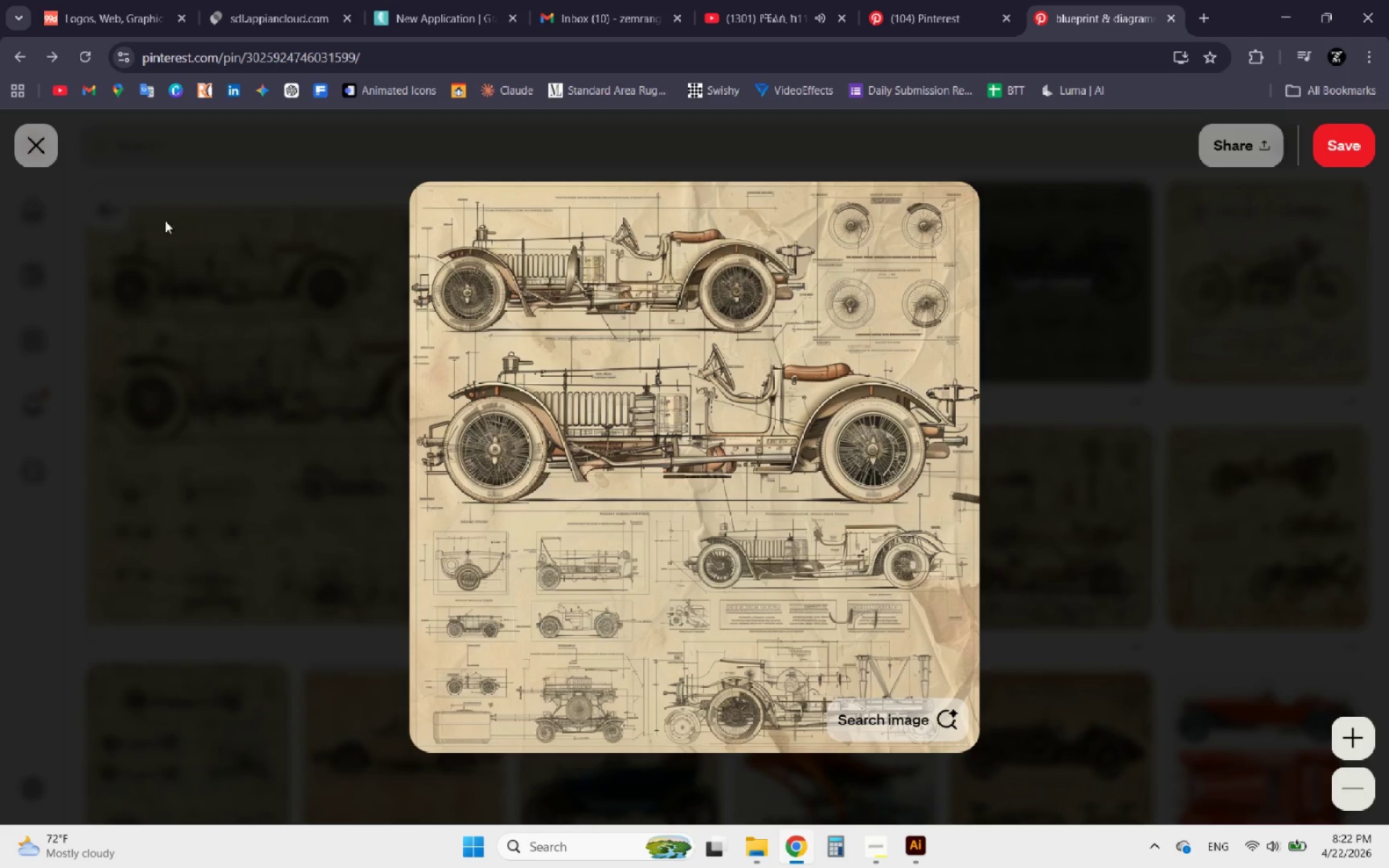 
left_click([45, 145])
 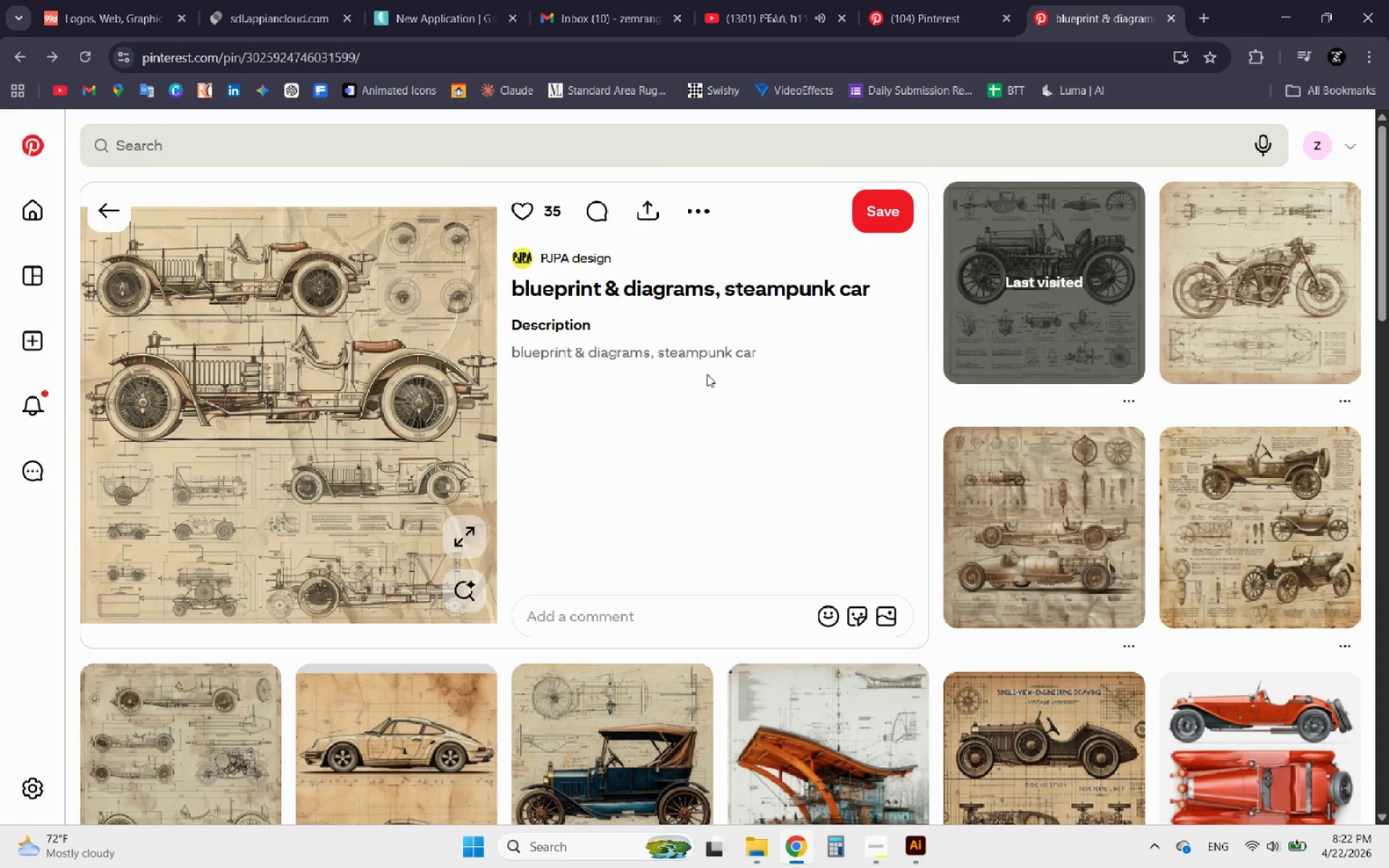 
scroll: coordinate [707, 375], scroll_direction: down, amount: 3.0
 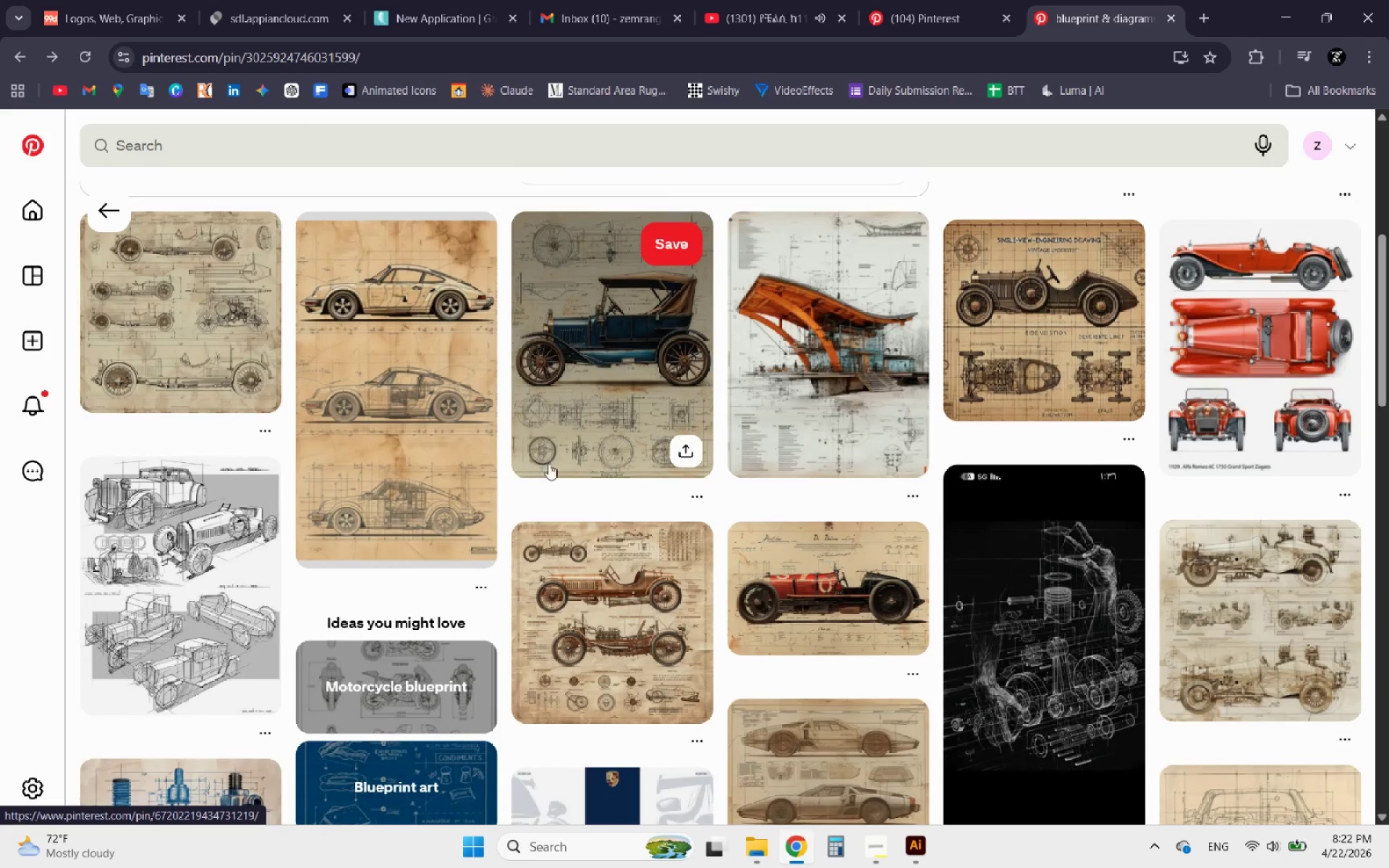 
left_click([213, 513])
 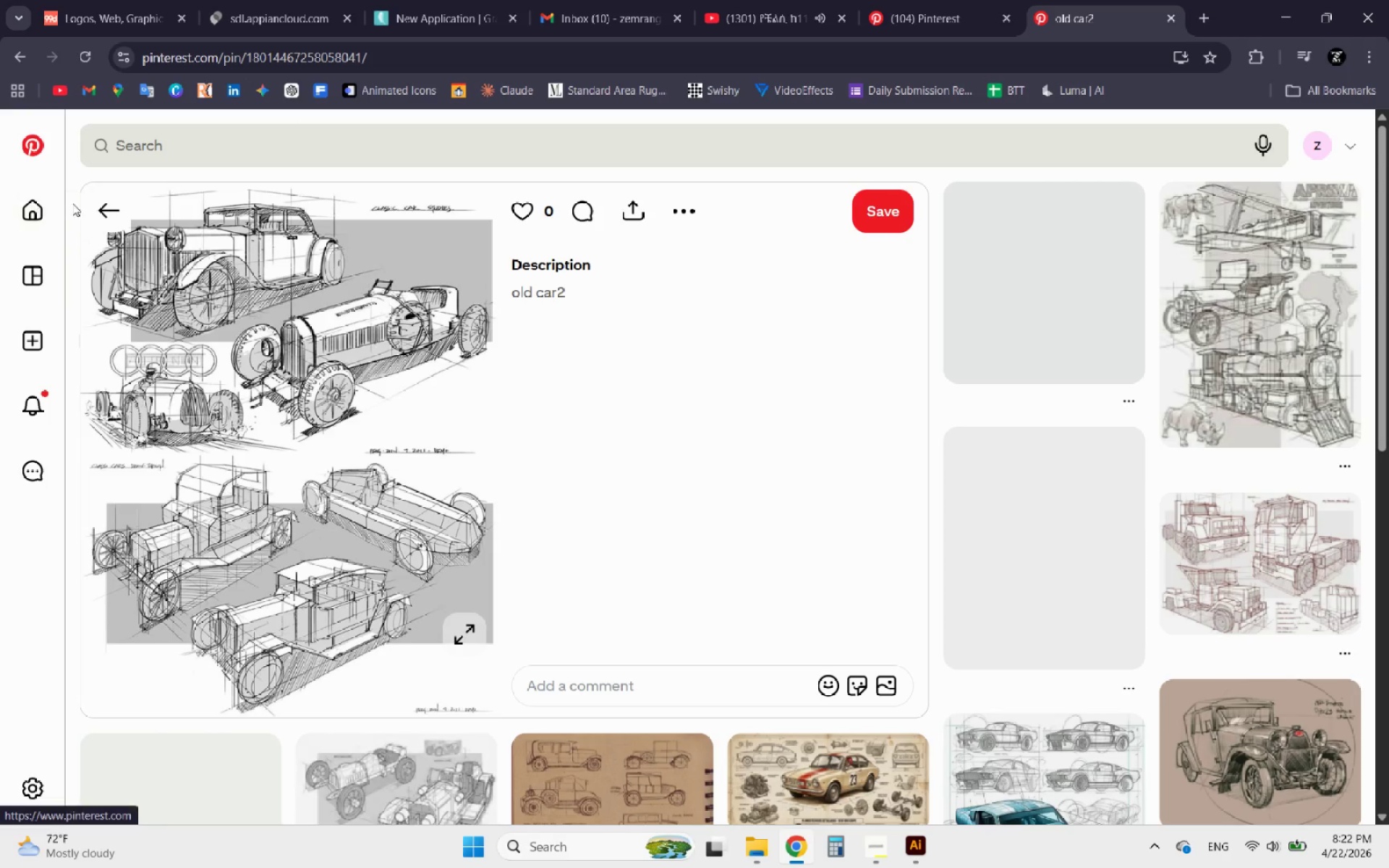 
left_click([109, 205])
 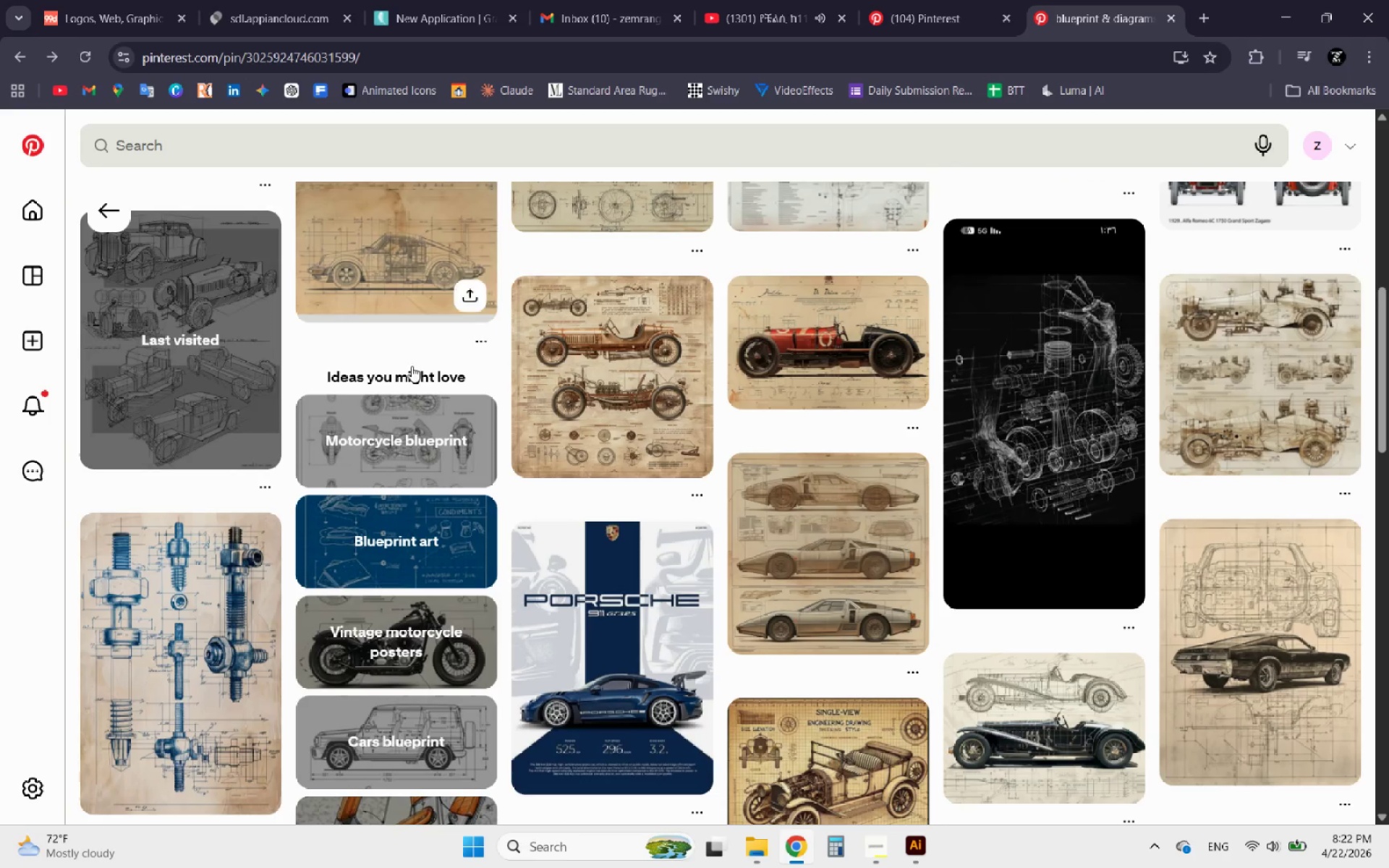 
scroll: coordinate [434, 367], scroll_direction: down, amount: 5.0
 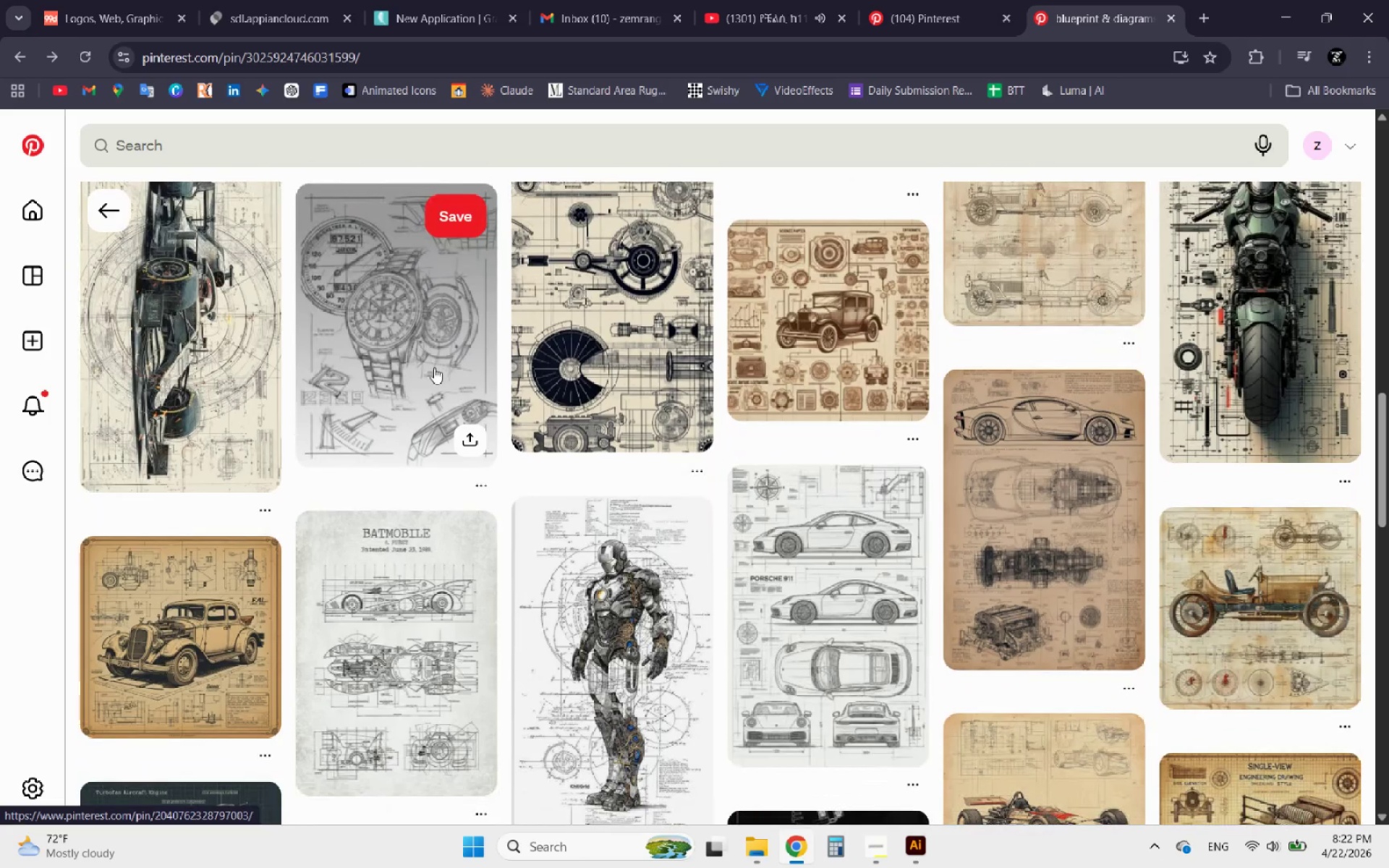 
scroll: coordinate [434, 367], scroll_direction: down, amount: 1.0
 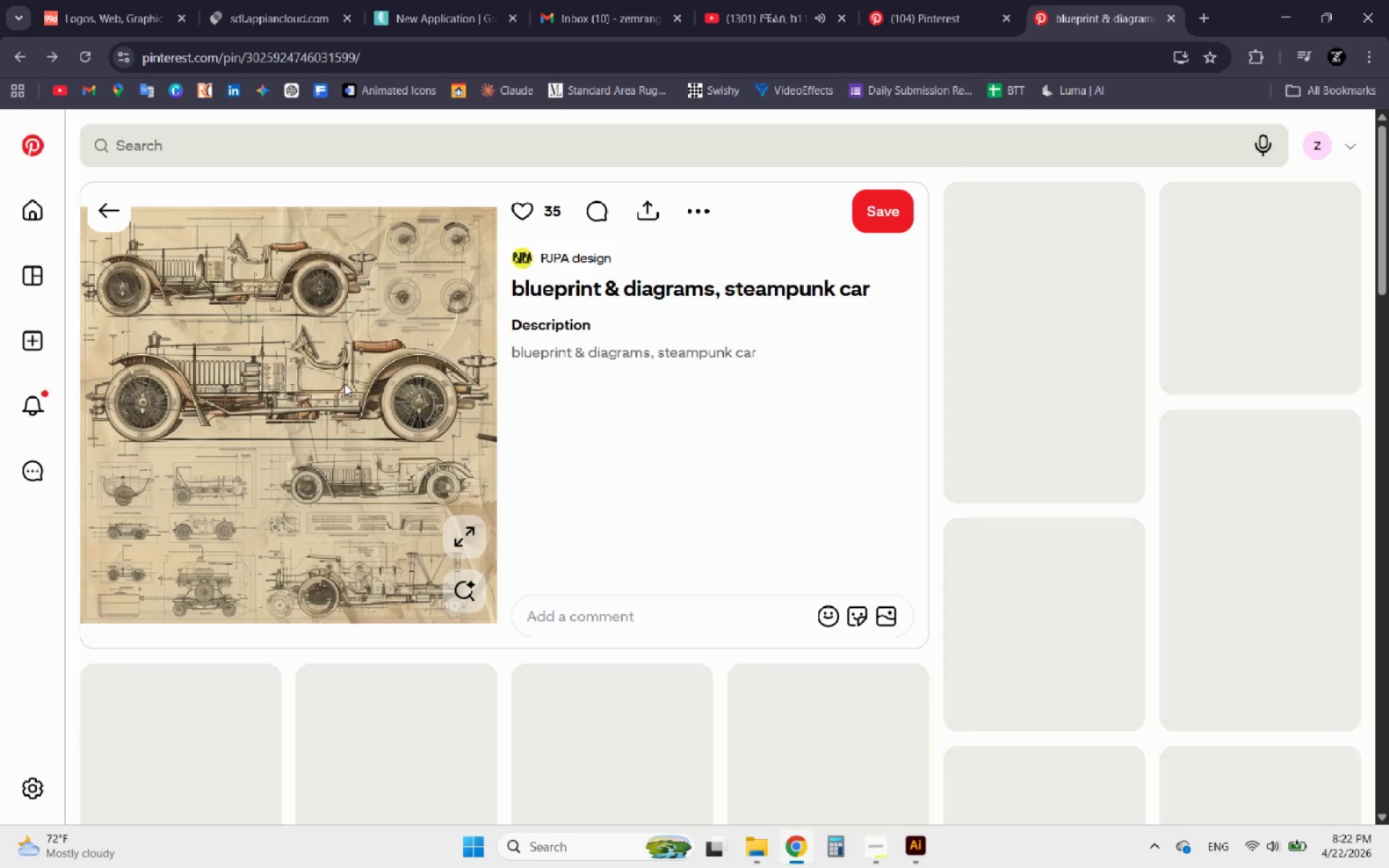 
left_click([464, 542])
 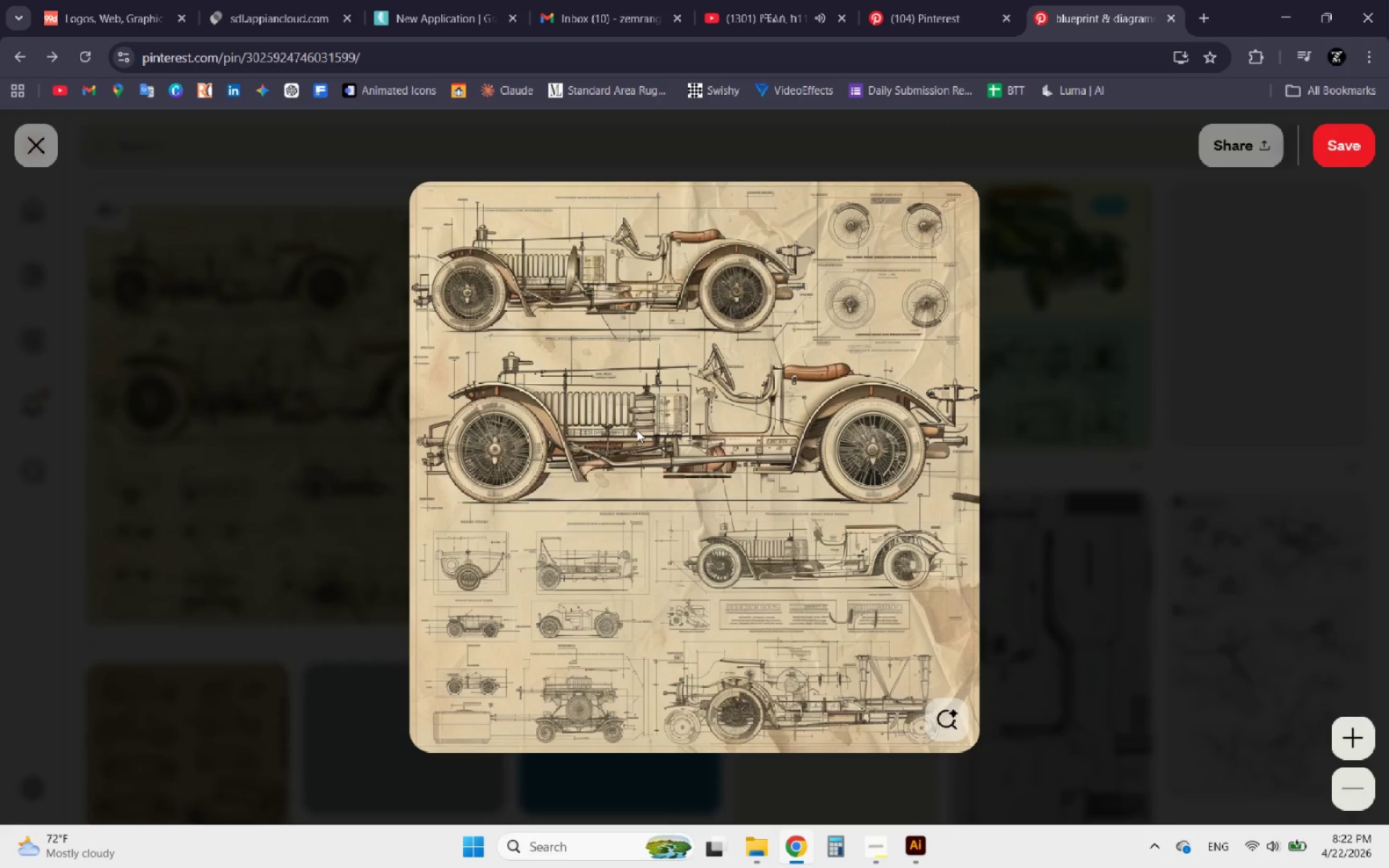 
right_click([637, 430])
 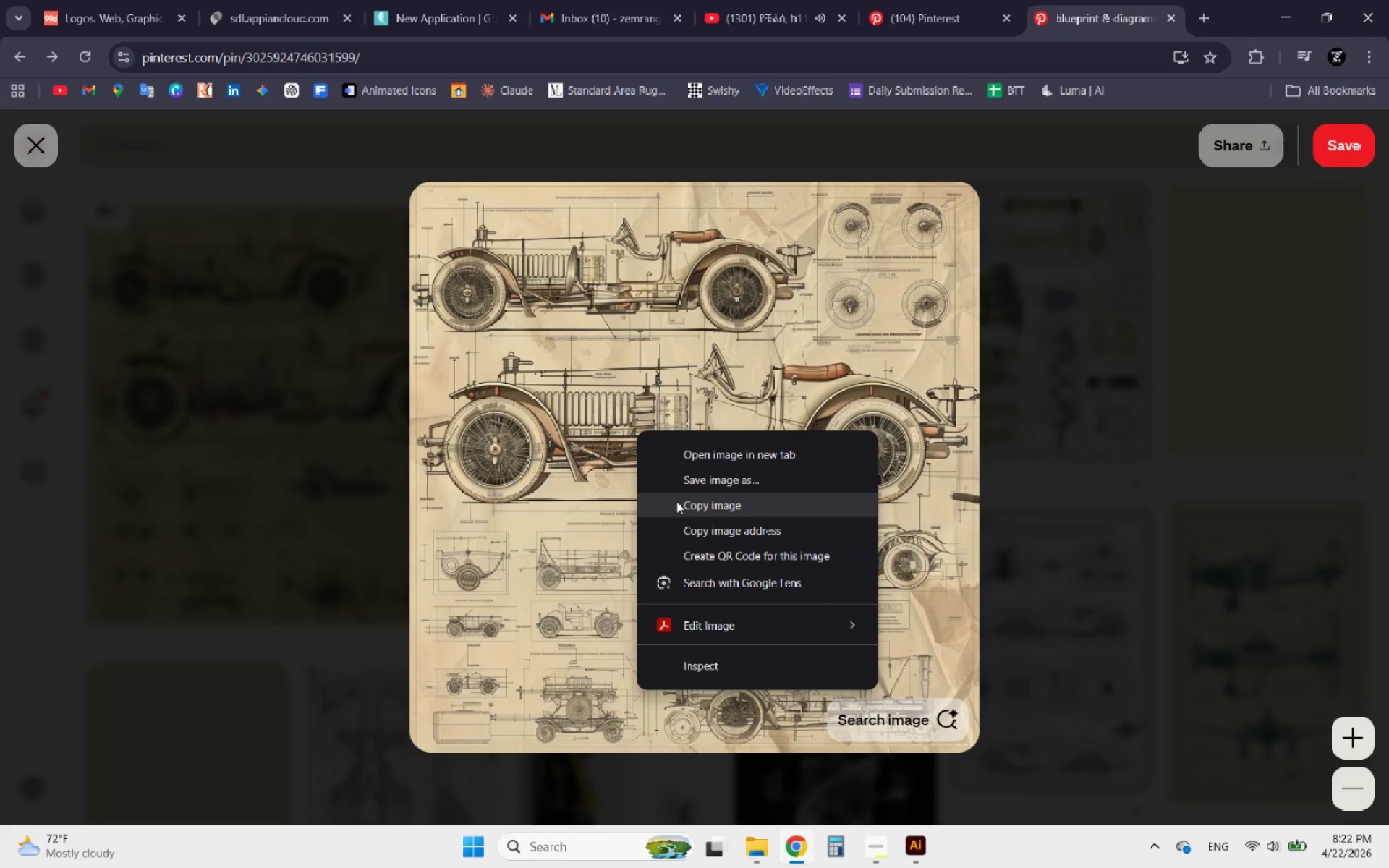 
left_click([676, 501])
 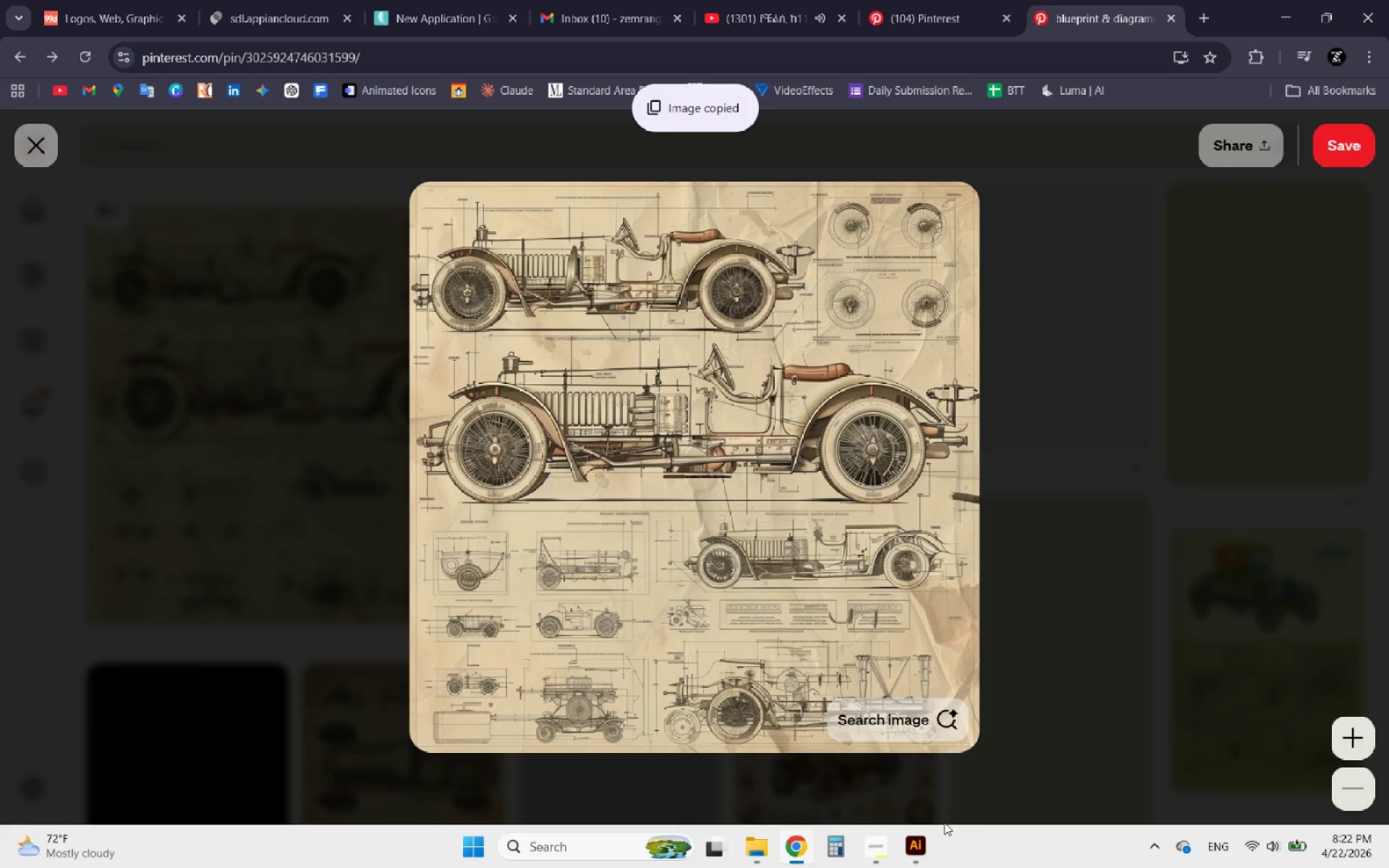 
left_click([924, 848])
 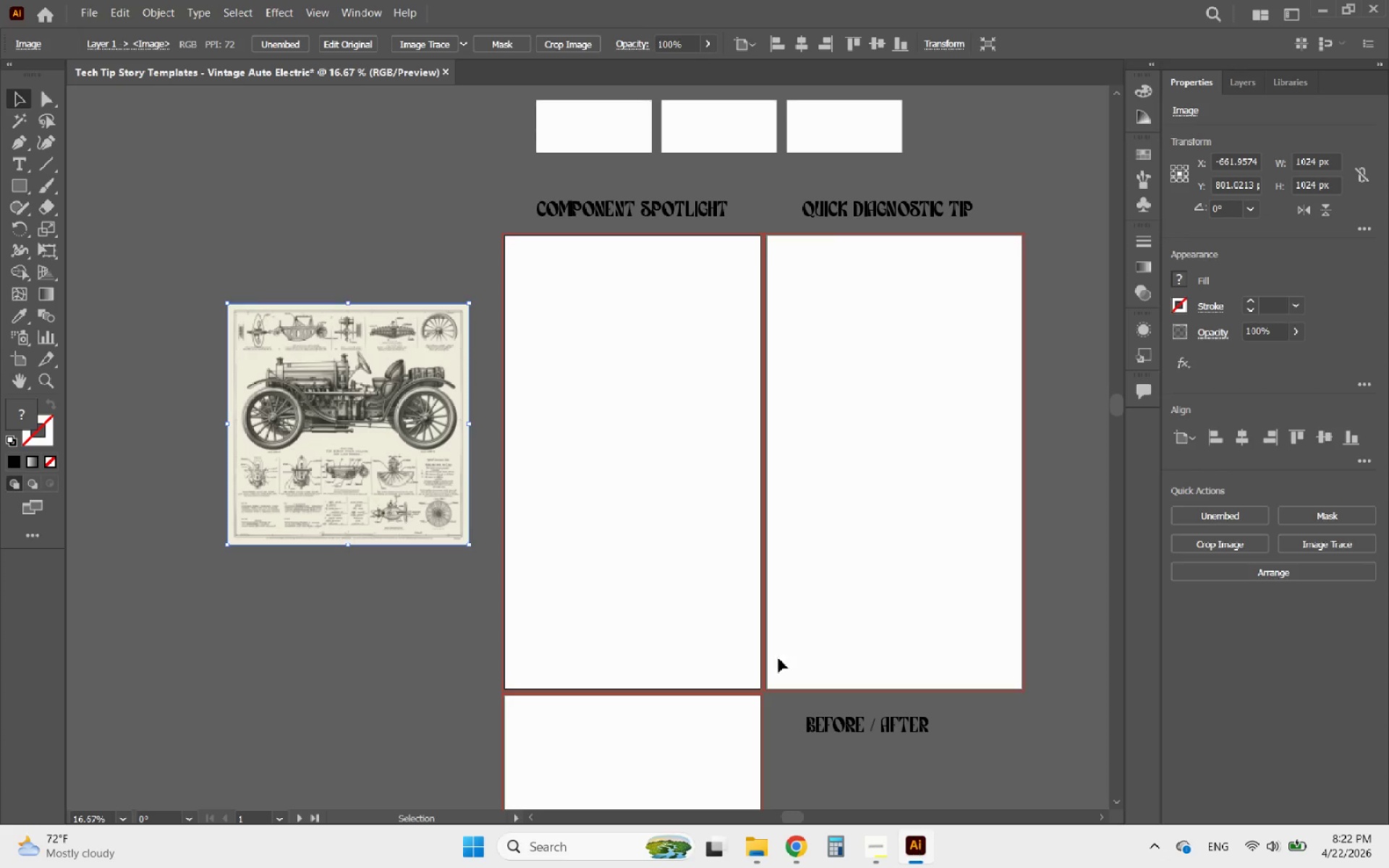 
left_click([634, 569])
 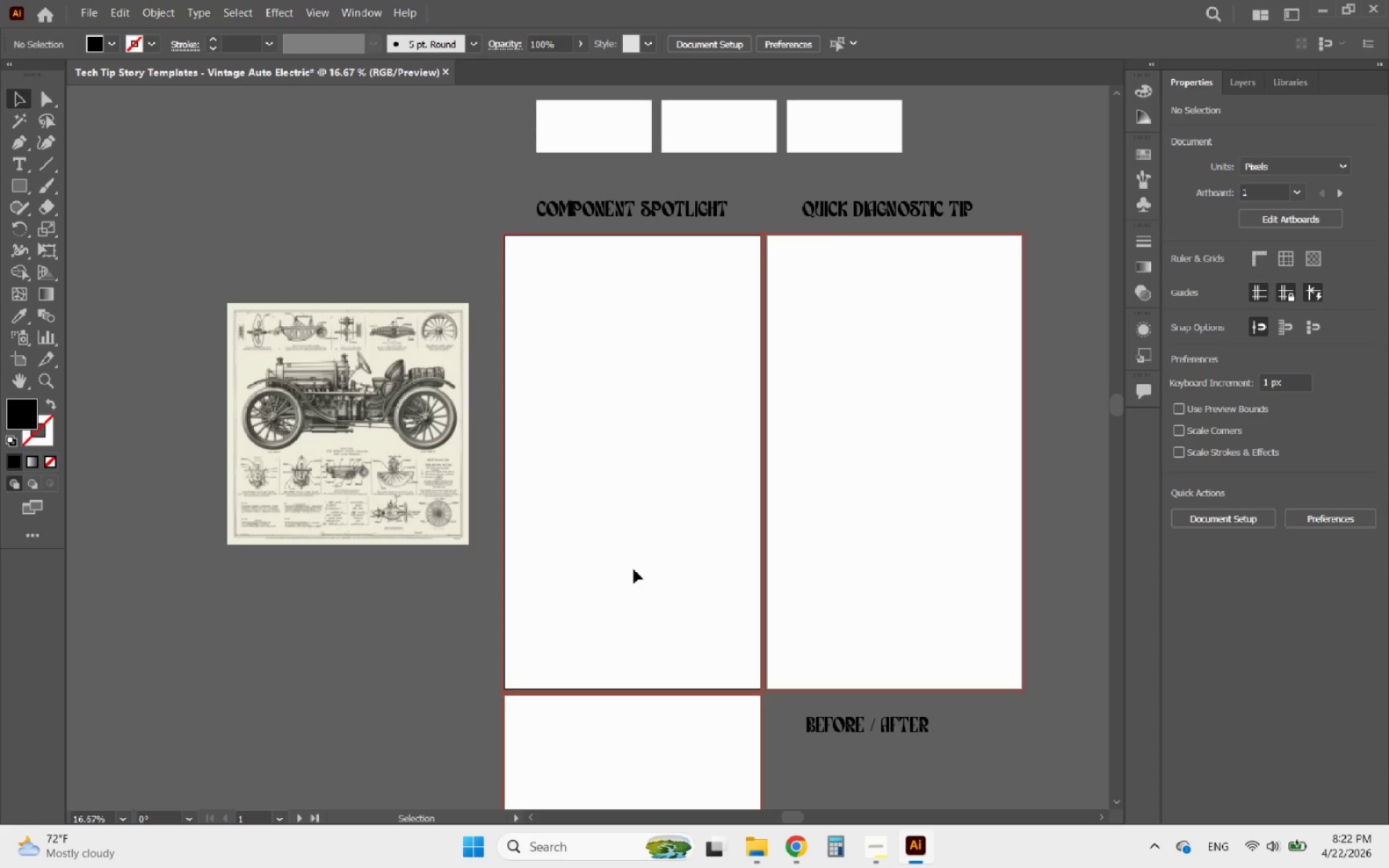 
key(Control+V)
 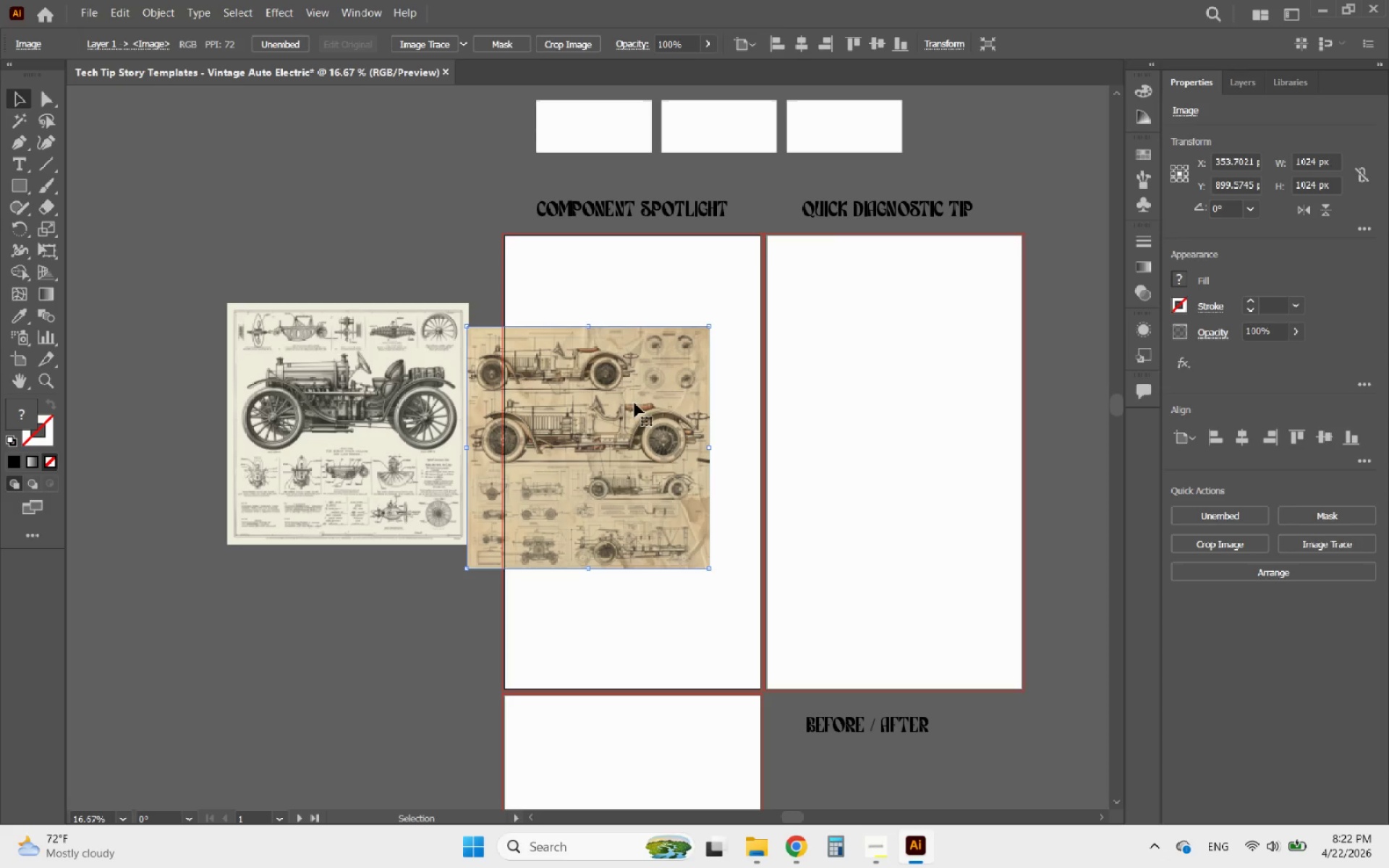 
key(Alt+AltLeft)
 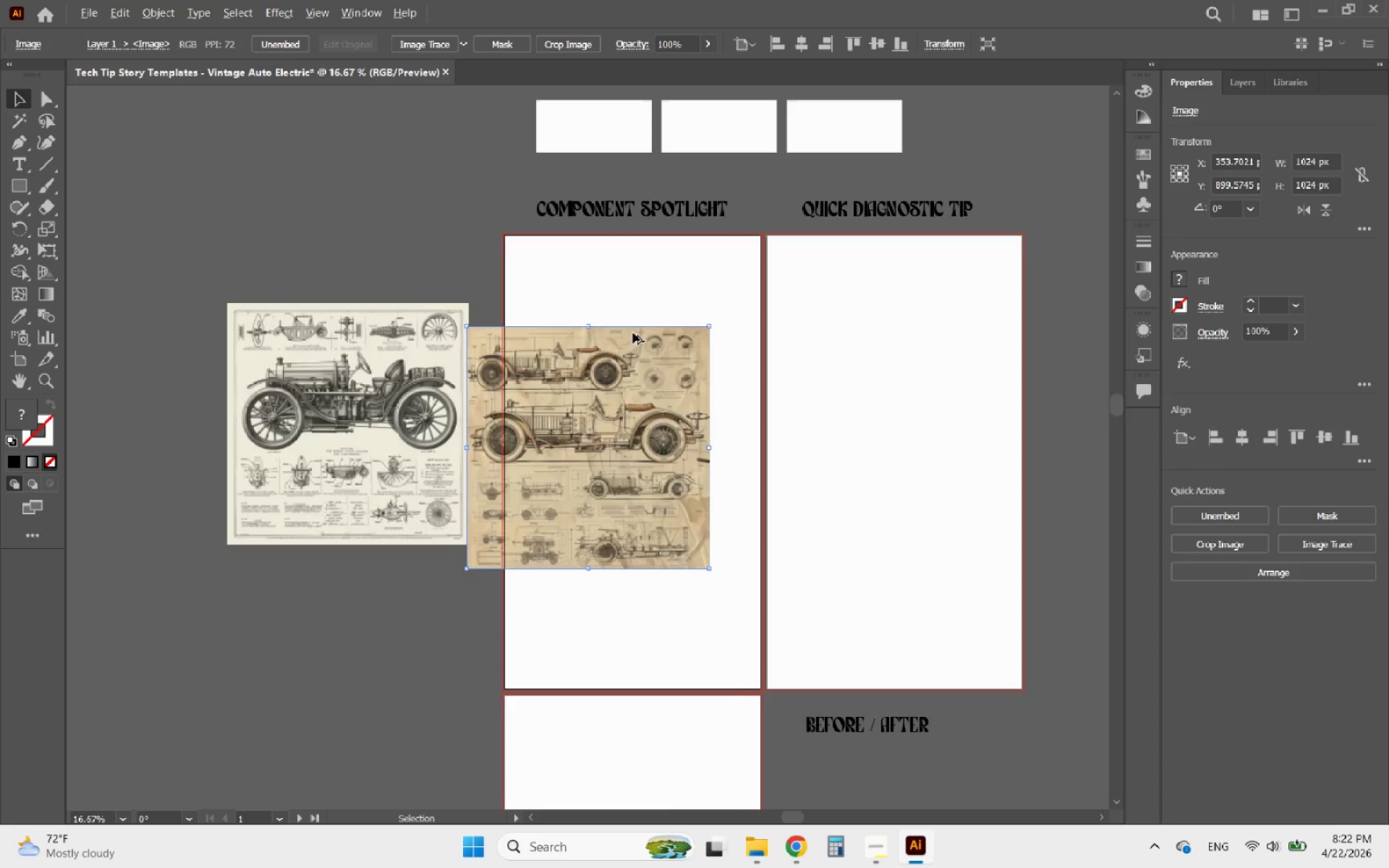 
left_click_drag(start_coordinate=[613, 367], to_coordinate=[432, 532])
 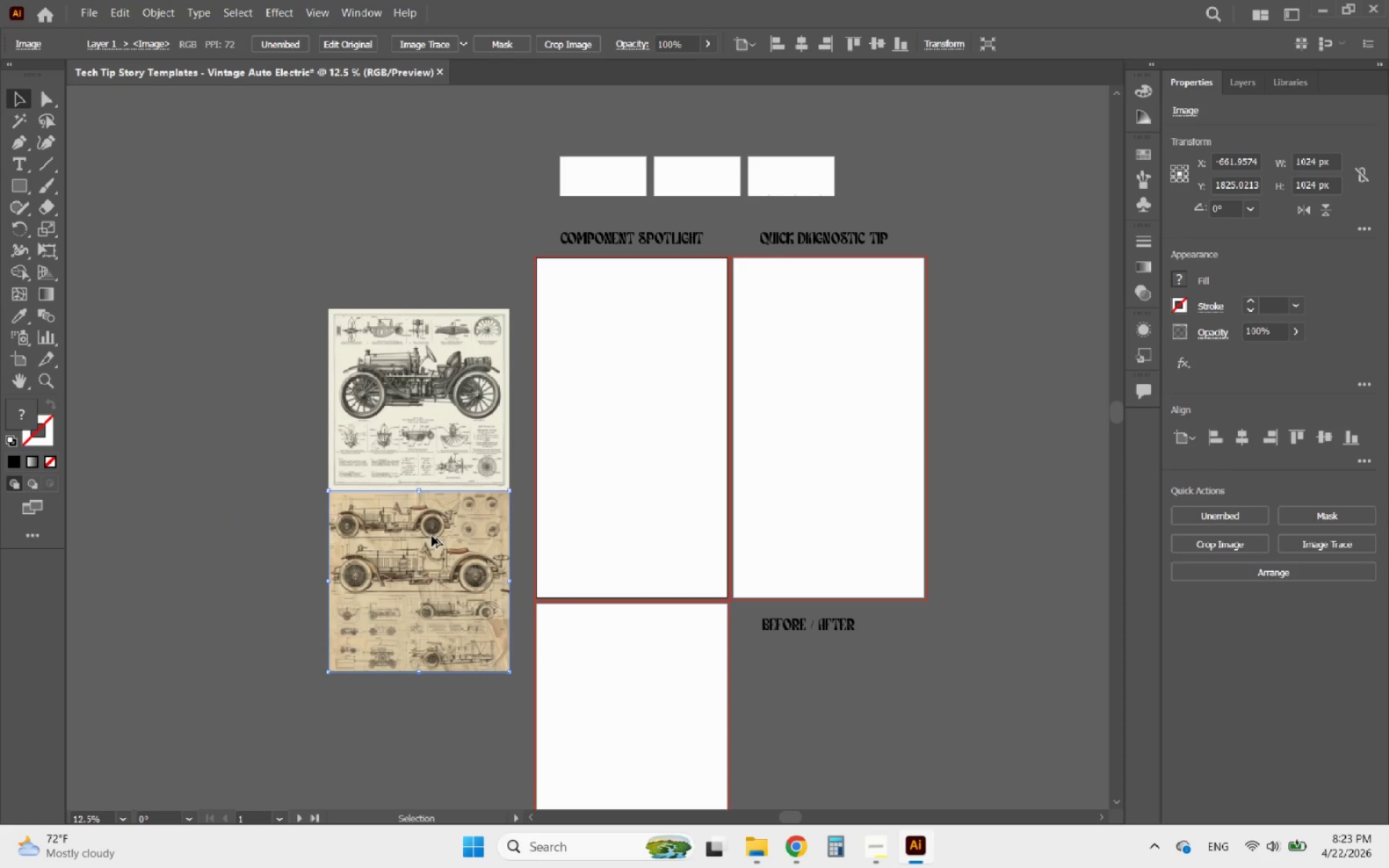 
scroll: coordinate [632, 327], scroll_direction: down, amount: 1.0
 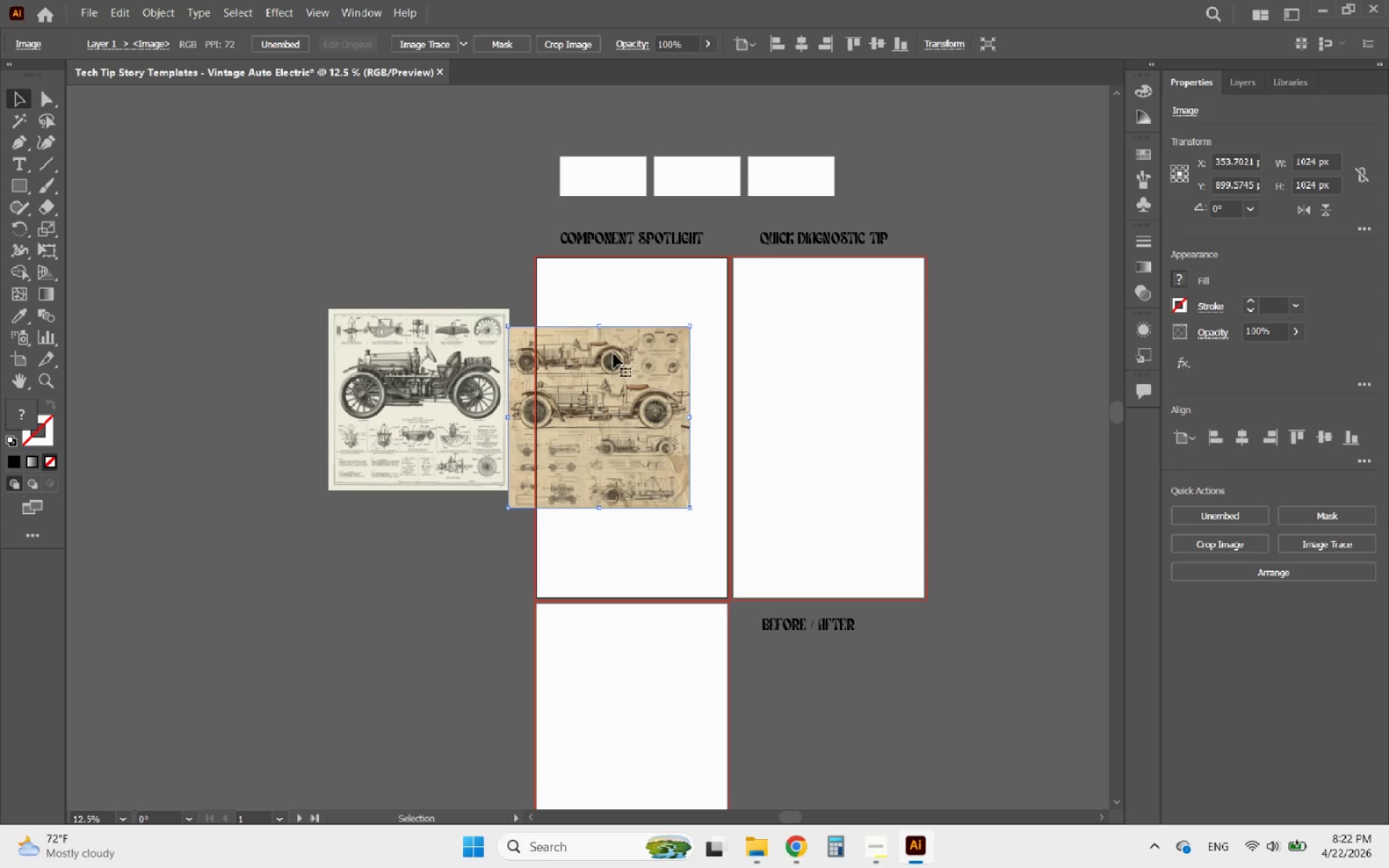 
hold_key(key=AltLeft, duration=2.78)
scroll: coordinate [438, 494], scroll_direction: up, amount: 8.0
 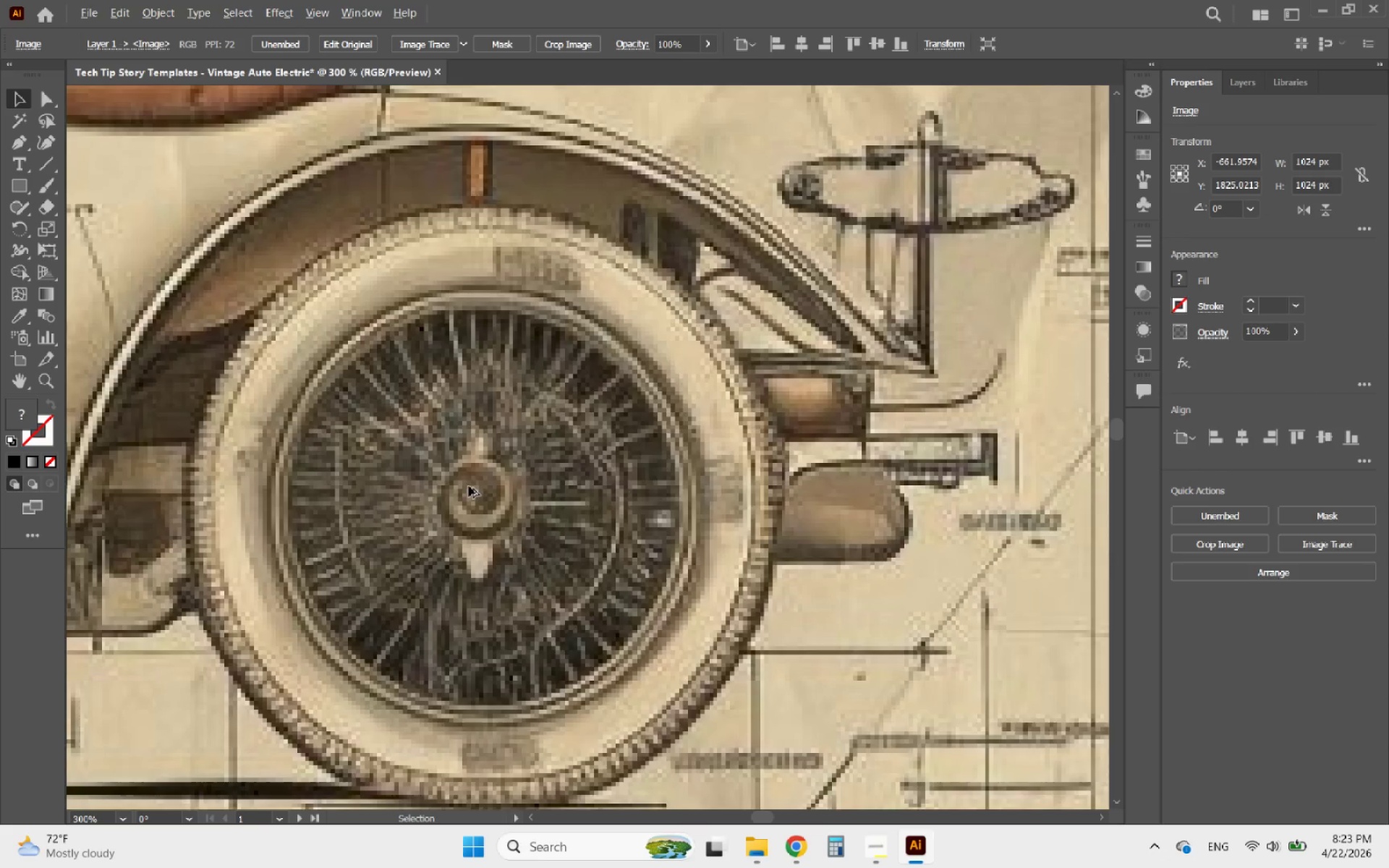 
scroll: coordinate [575, 415], scroll_direction: down, amount: 4.0
 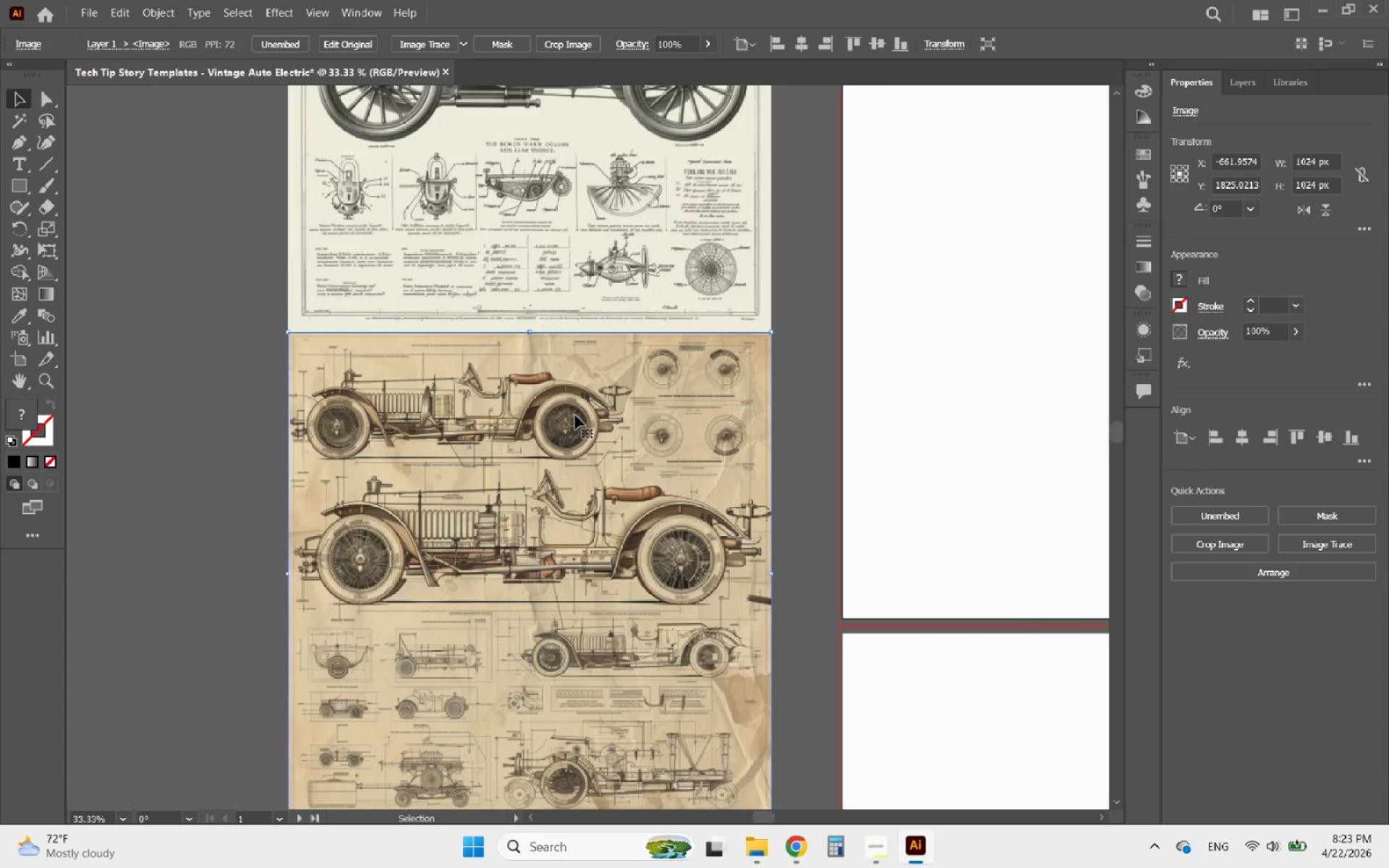 
hold_key(key=AltLeft, duration=0.59)
scroll: coordinate [383, 401], scroll_direction: down, amount: 2.0
 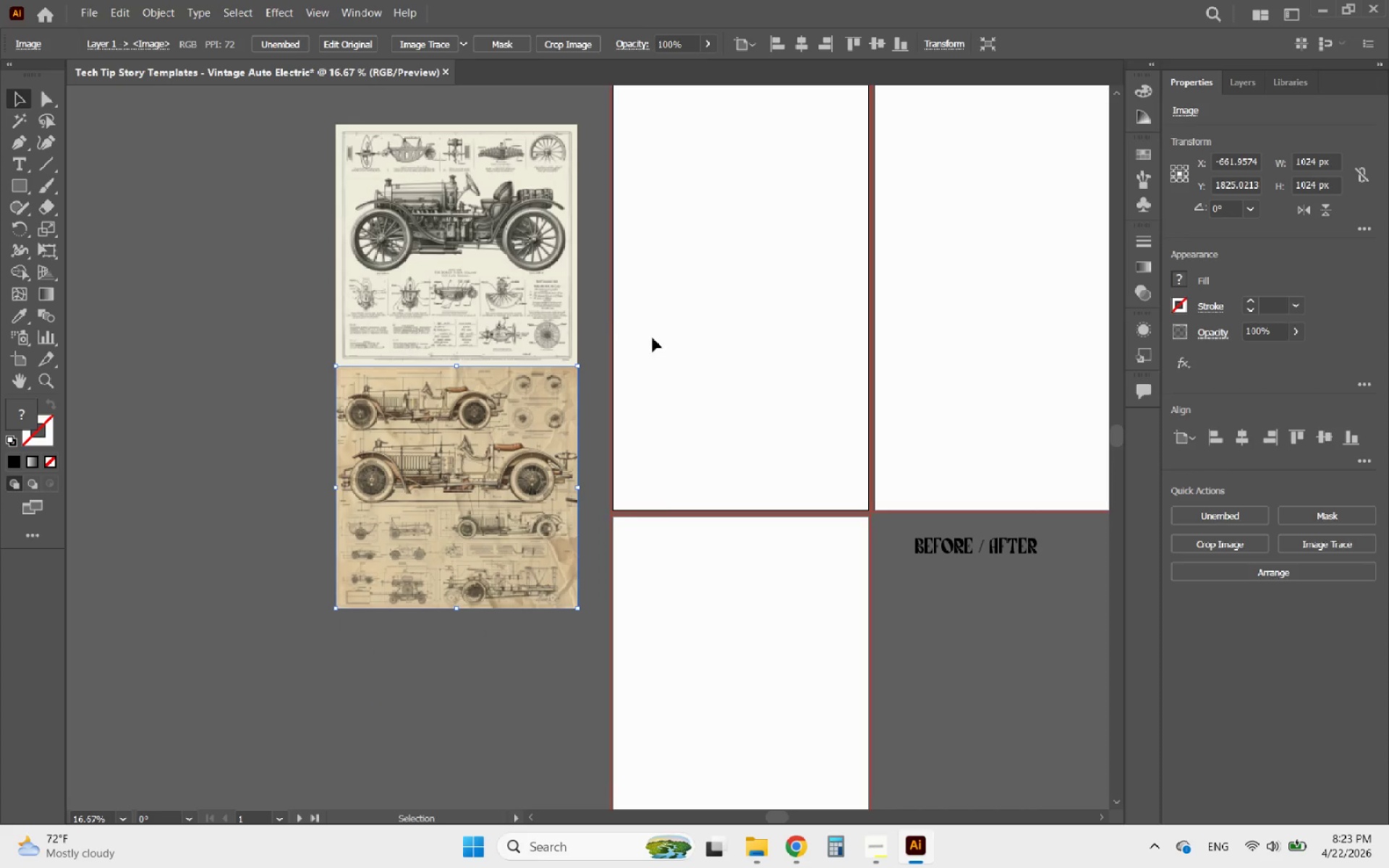 
left_click([657, 341])
 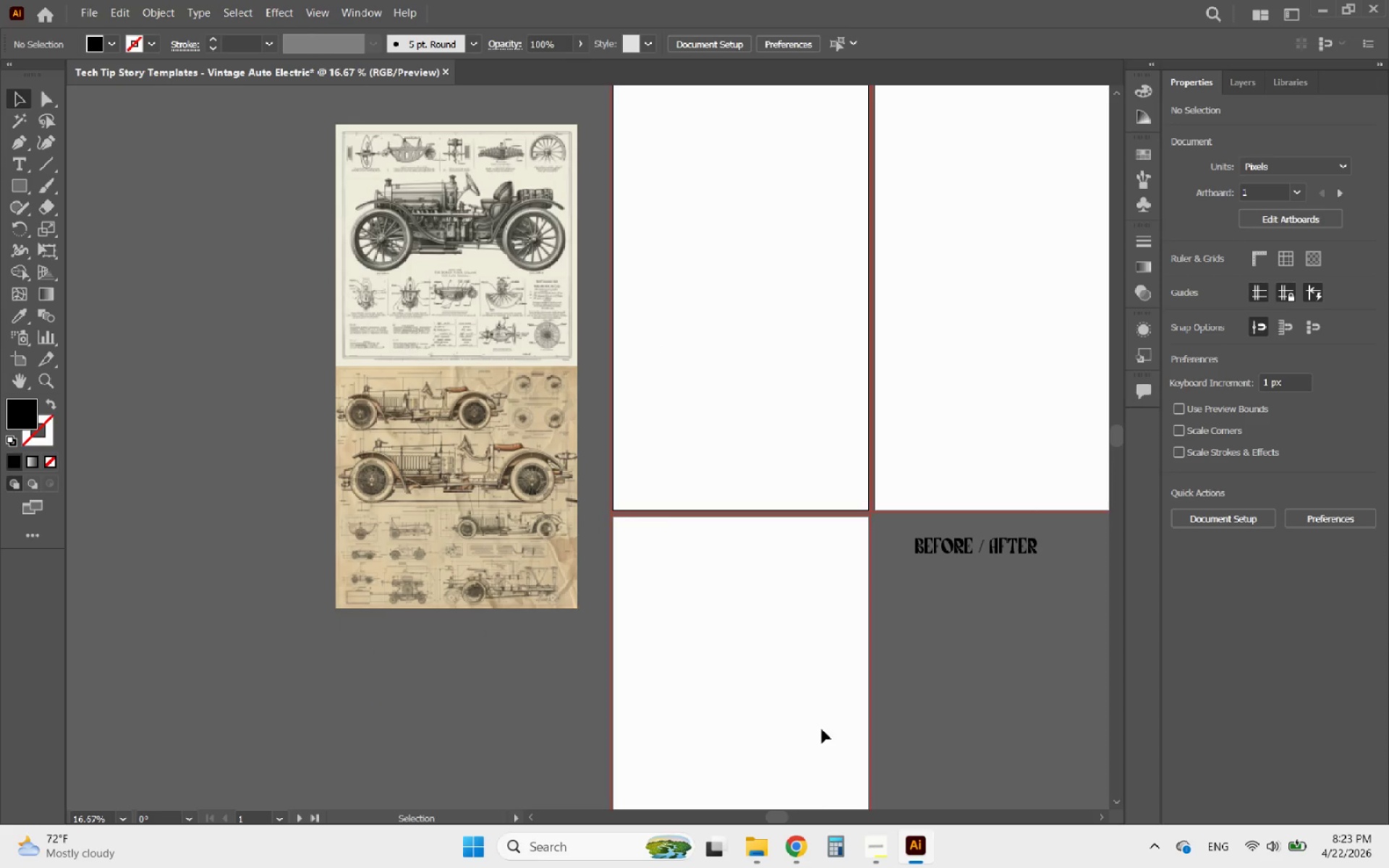 
mouse_move([870, 847])
 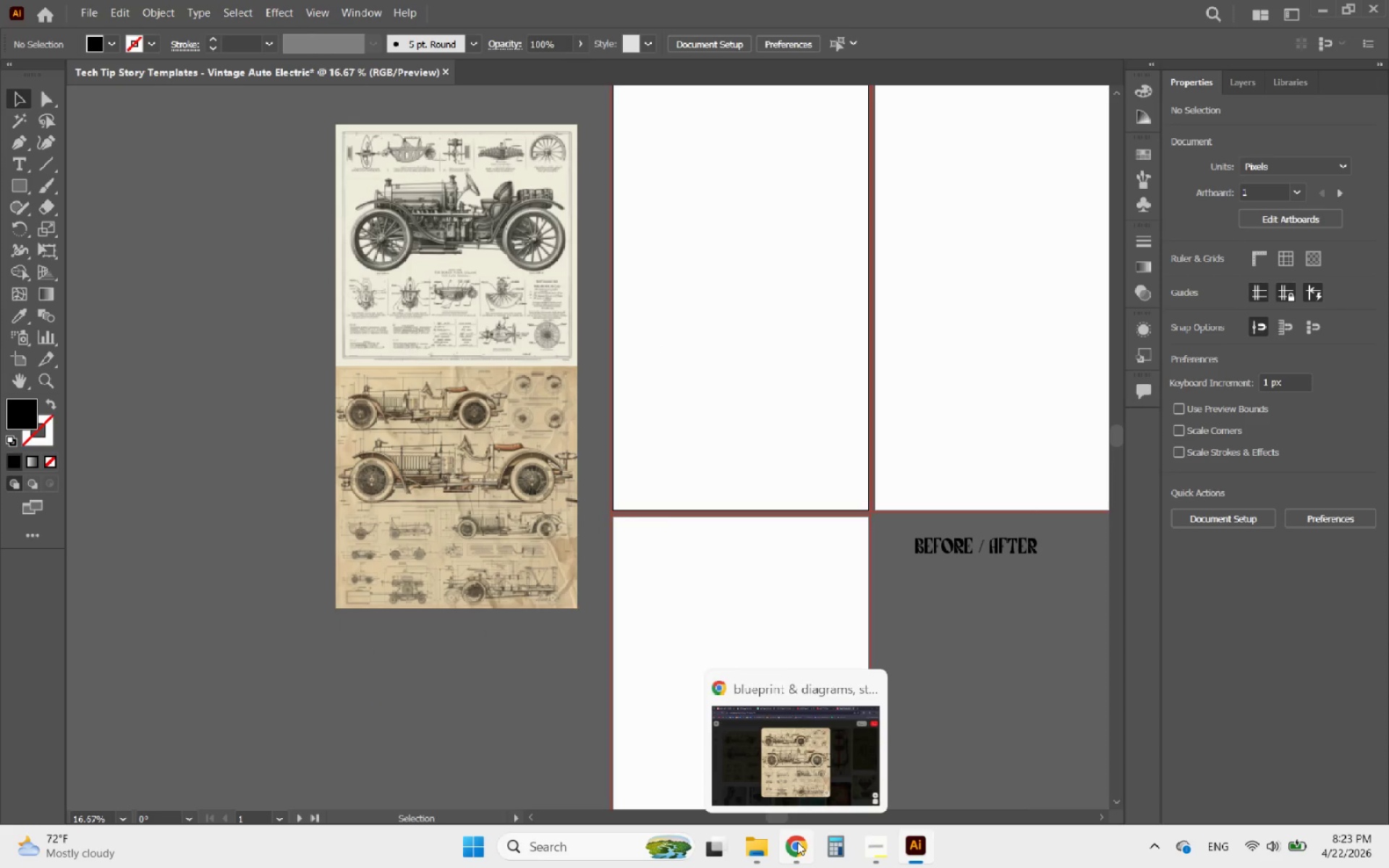 
left_click([797, 842])
 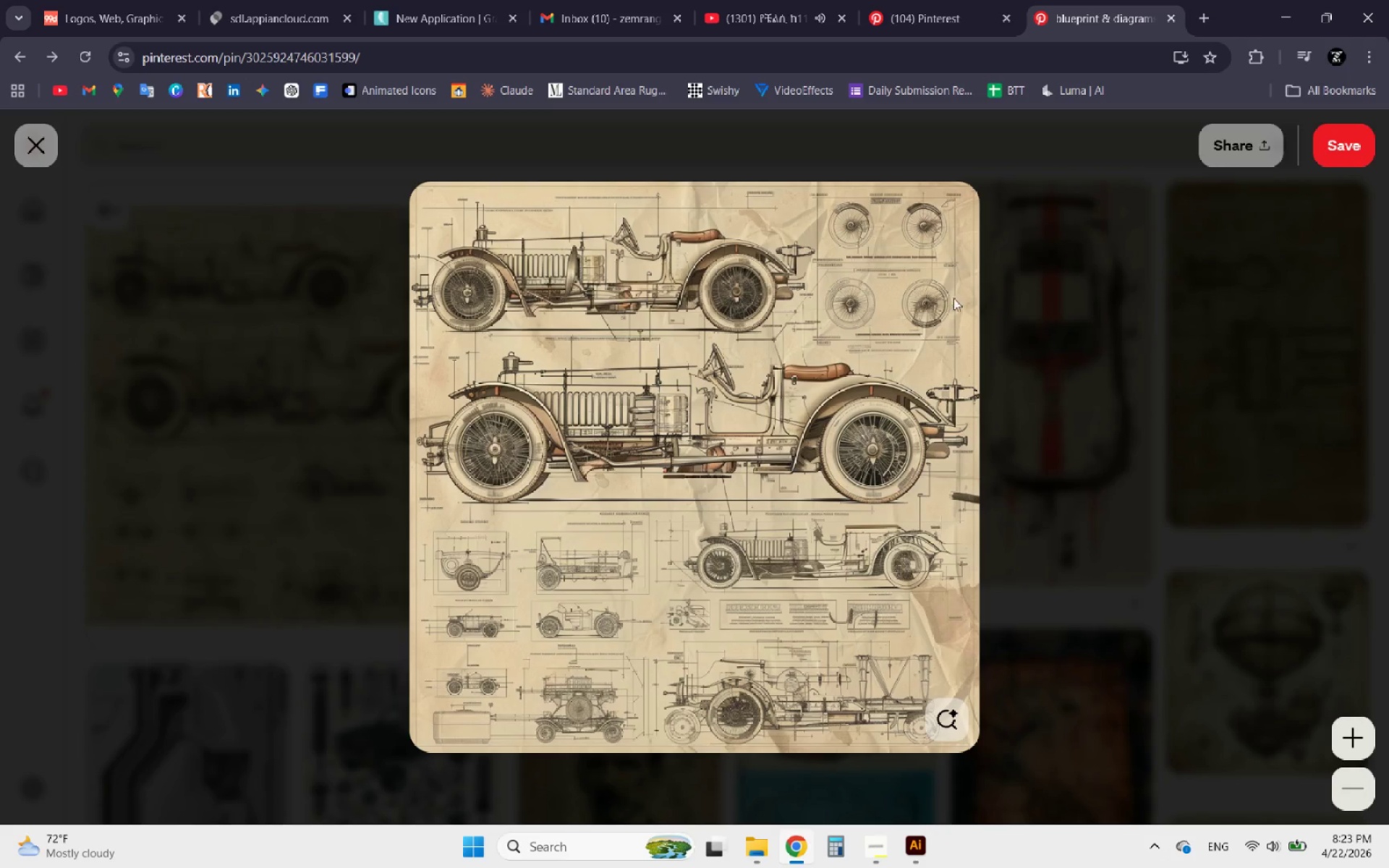 
left_click([1101, 292])
 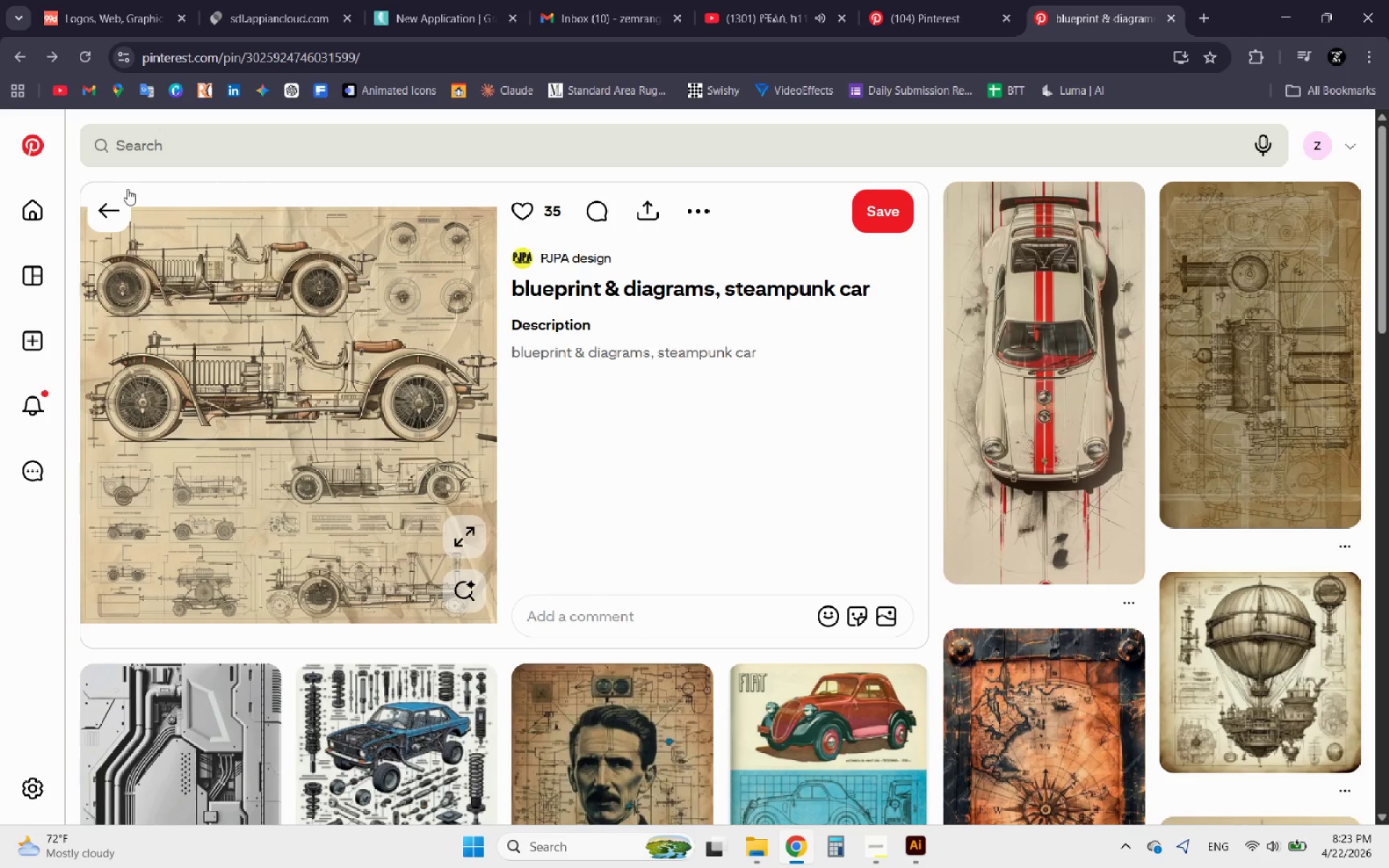 
left_click([129, 210])
 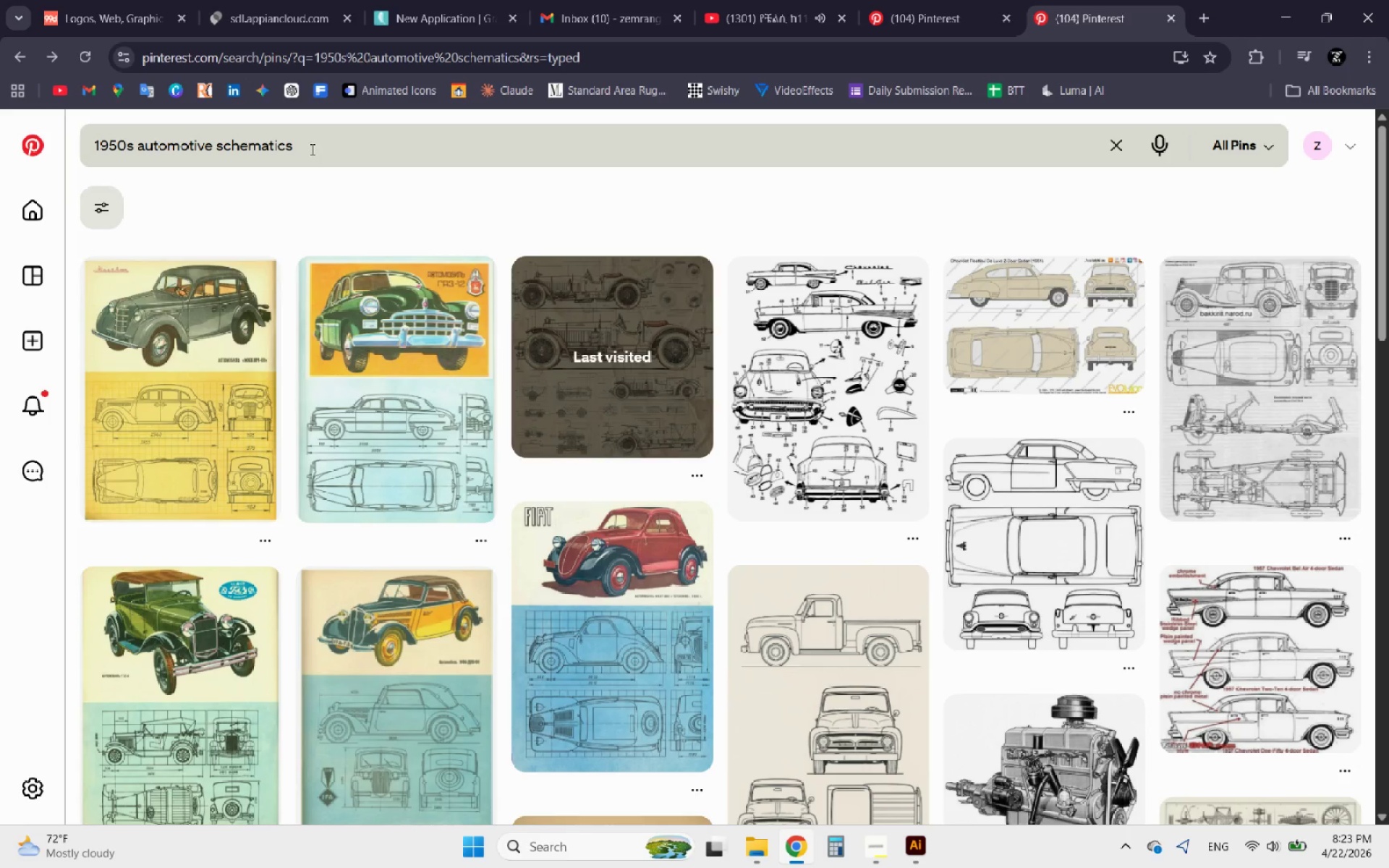 
left_click_drag(start_coordinate=[311, 148], to_coordinate=[44, 156])
 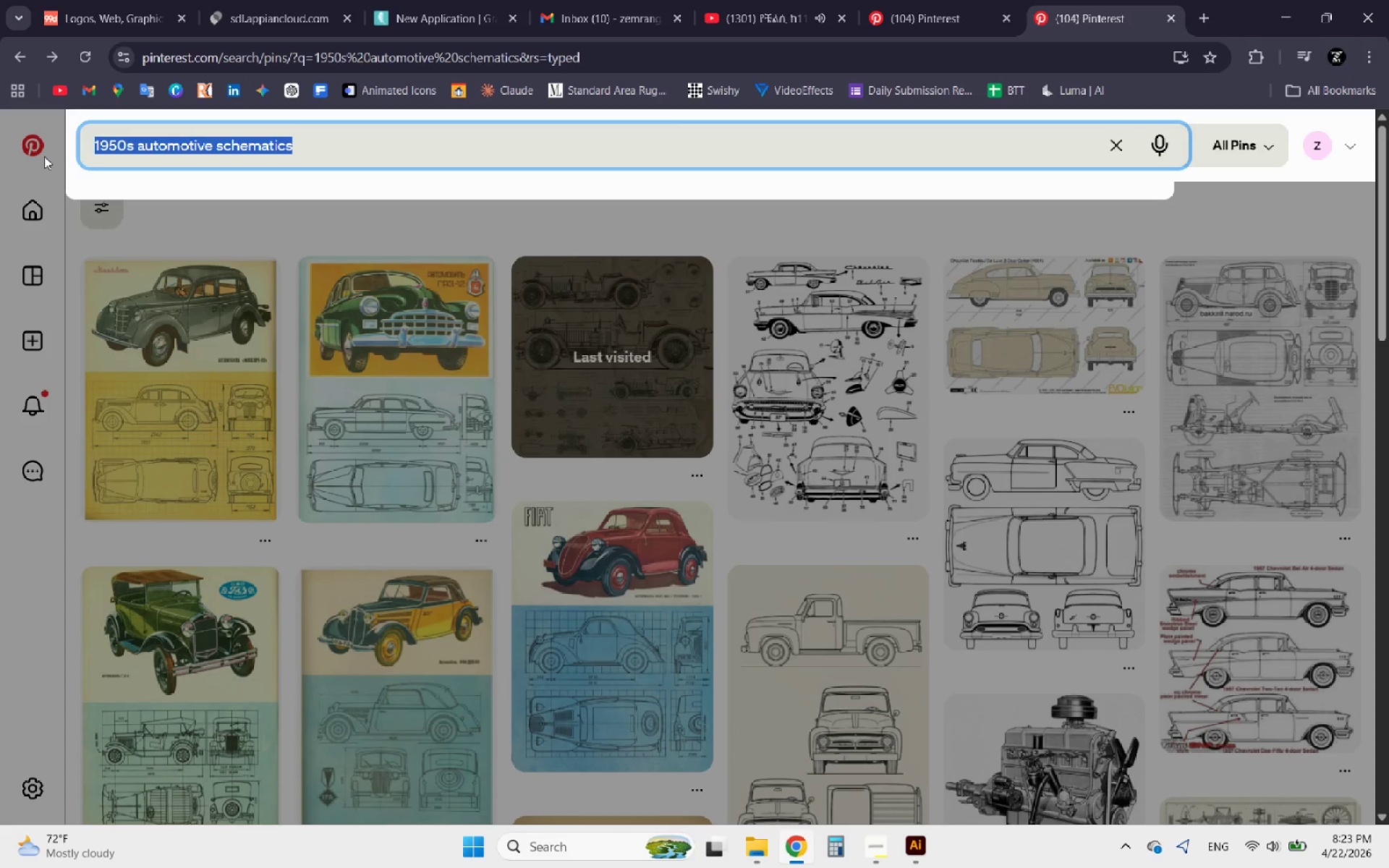 
key(Control+C)
 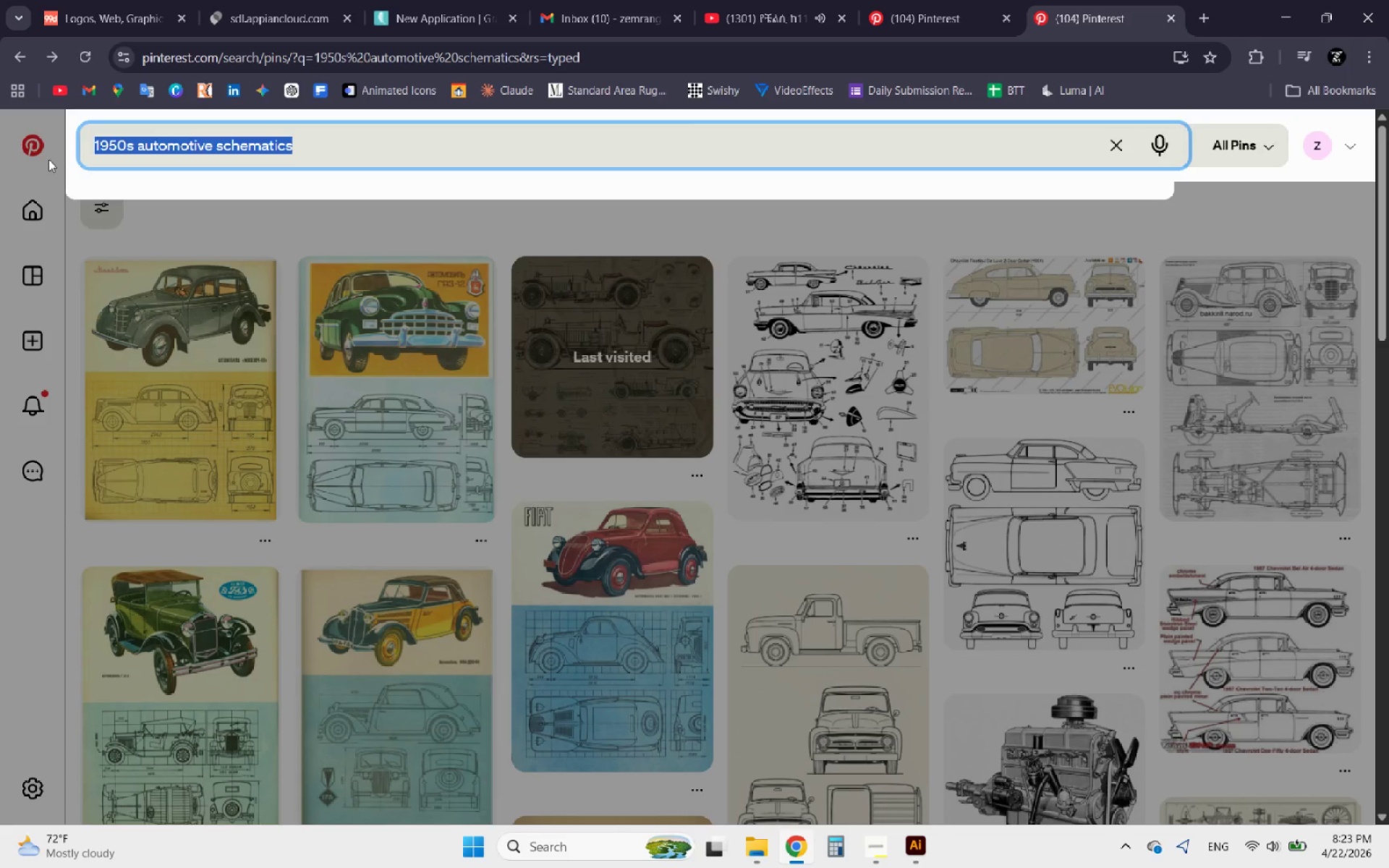 
key(Control+C)
 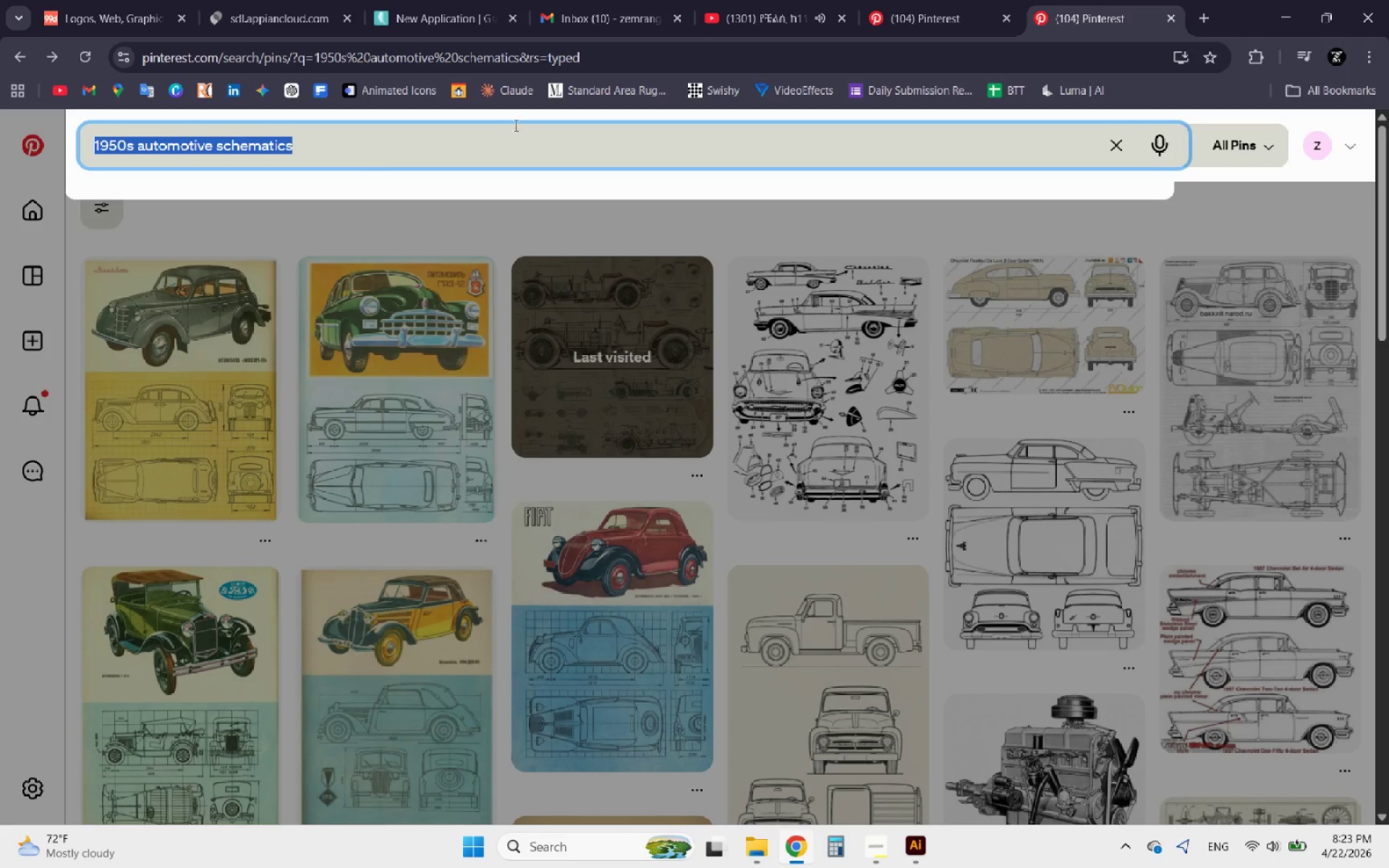 
key(Control+C)
 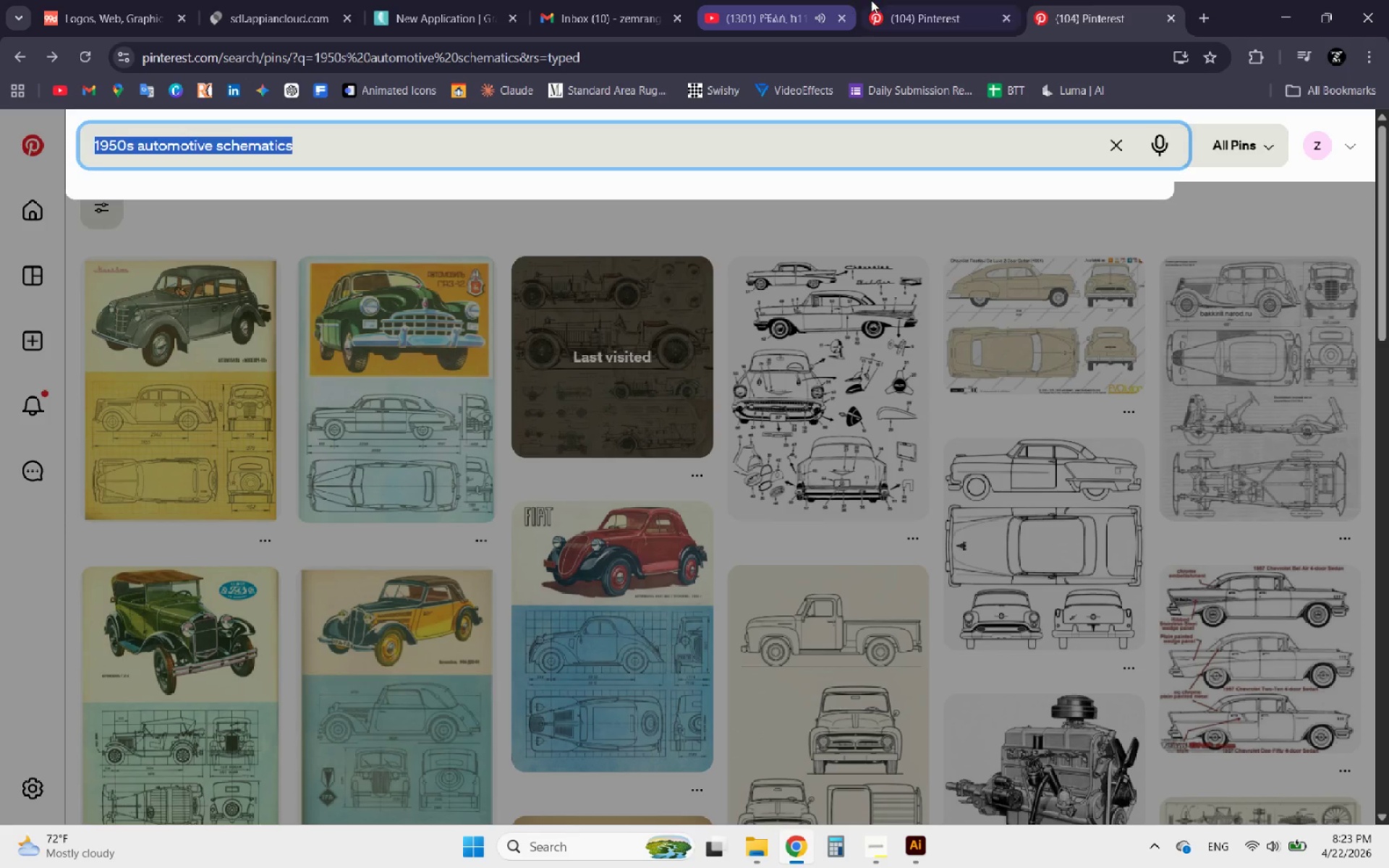 
left_click([944, 12])
 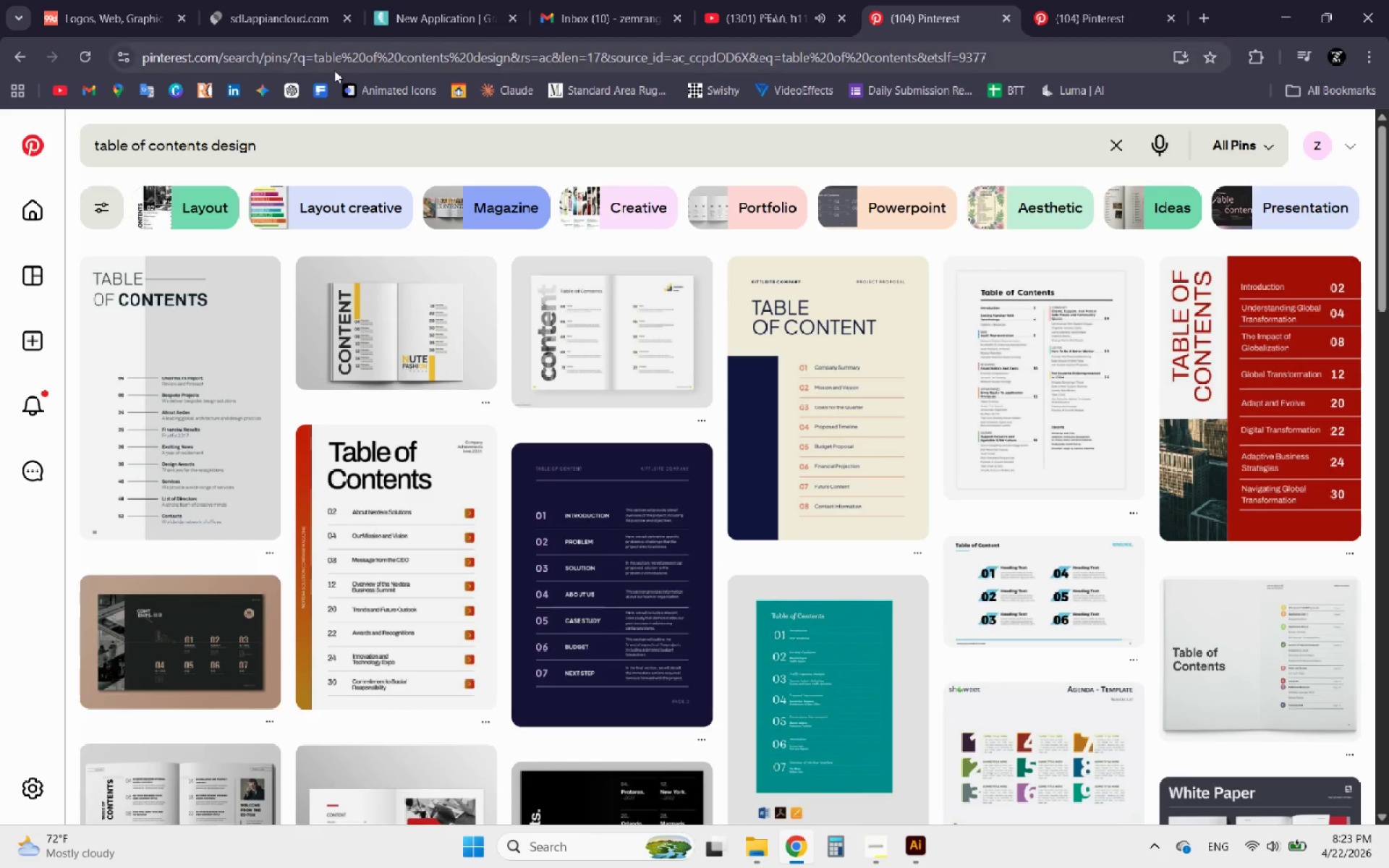 
left_click([323, 90])
 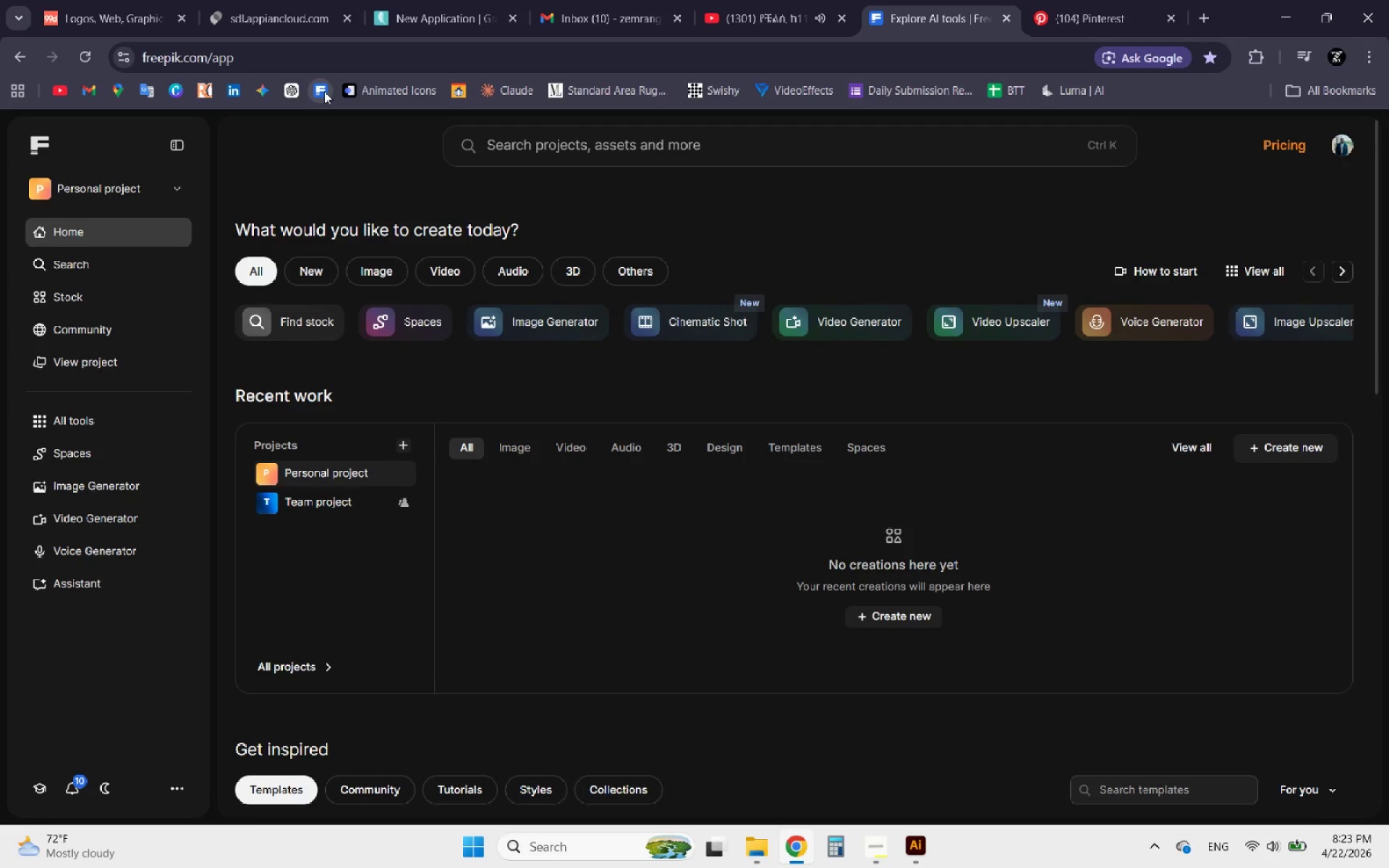 
wait(15.64)
 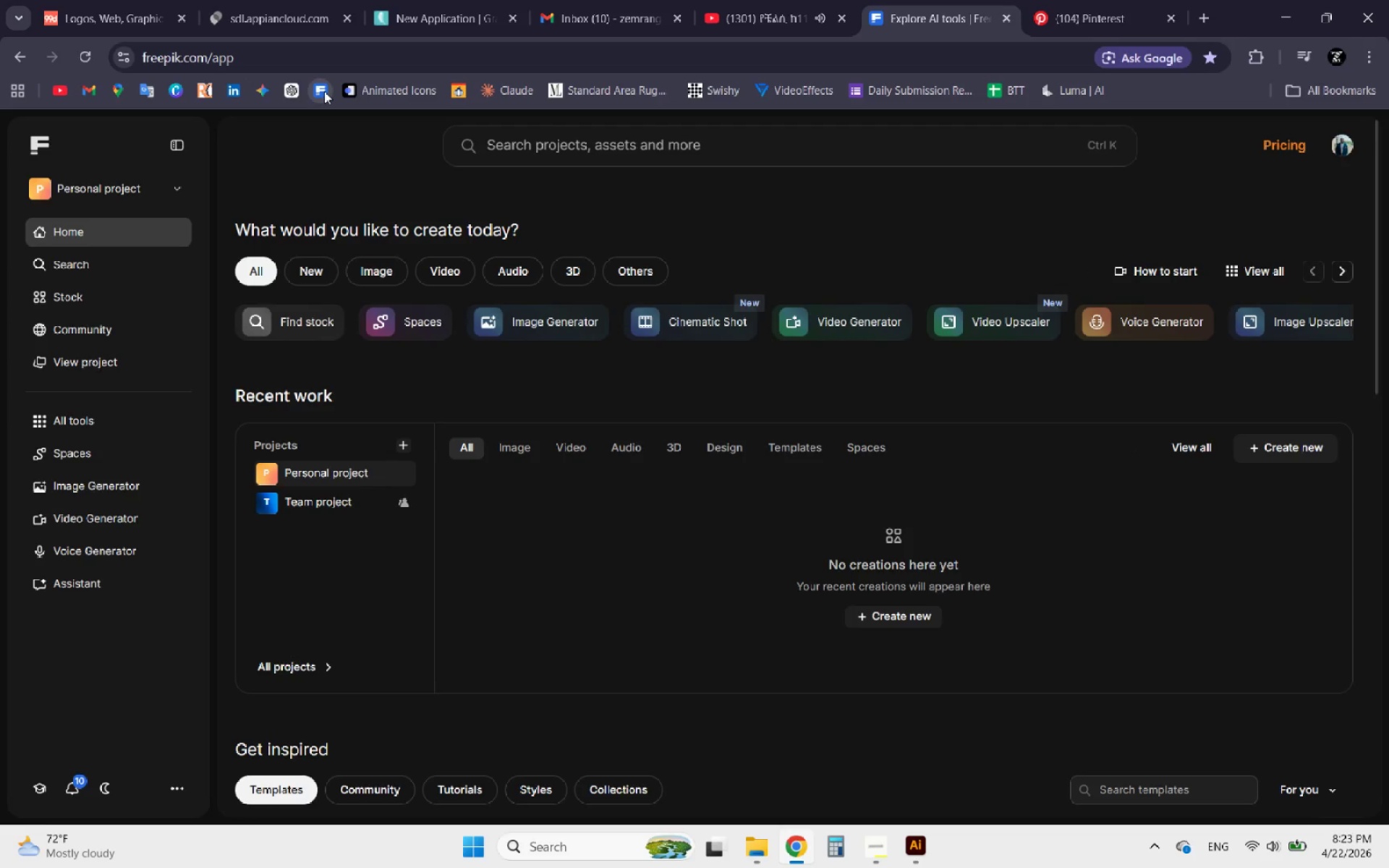 
left_click([652, 157])
 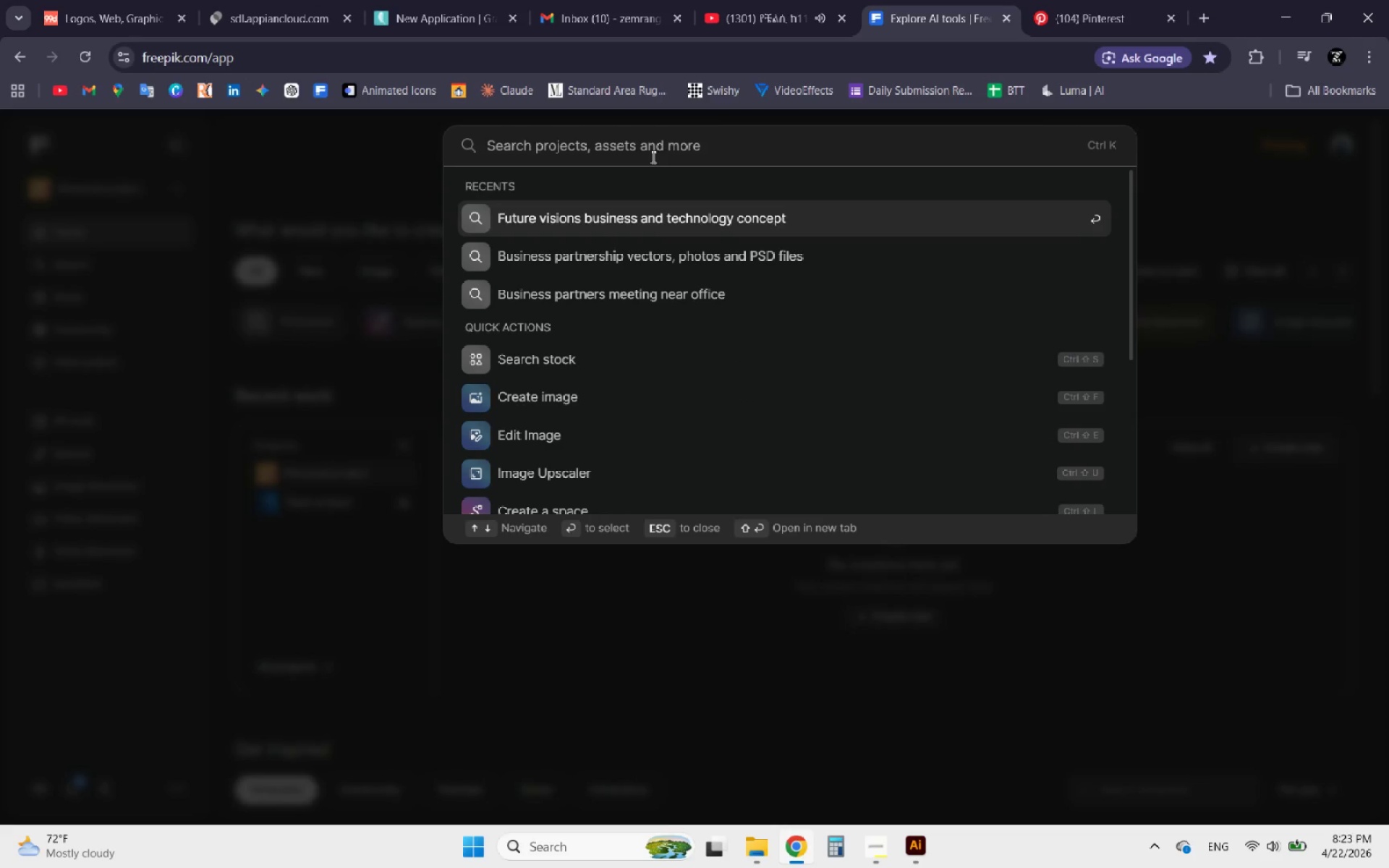 
key(Control+V)
 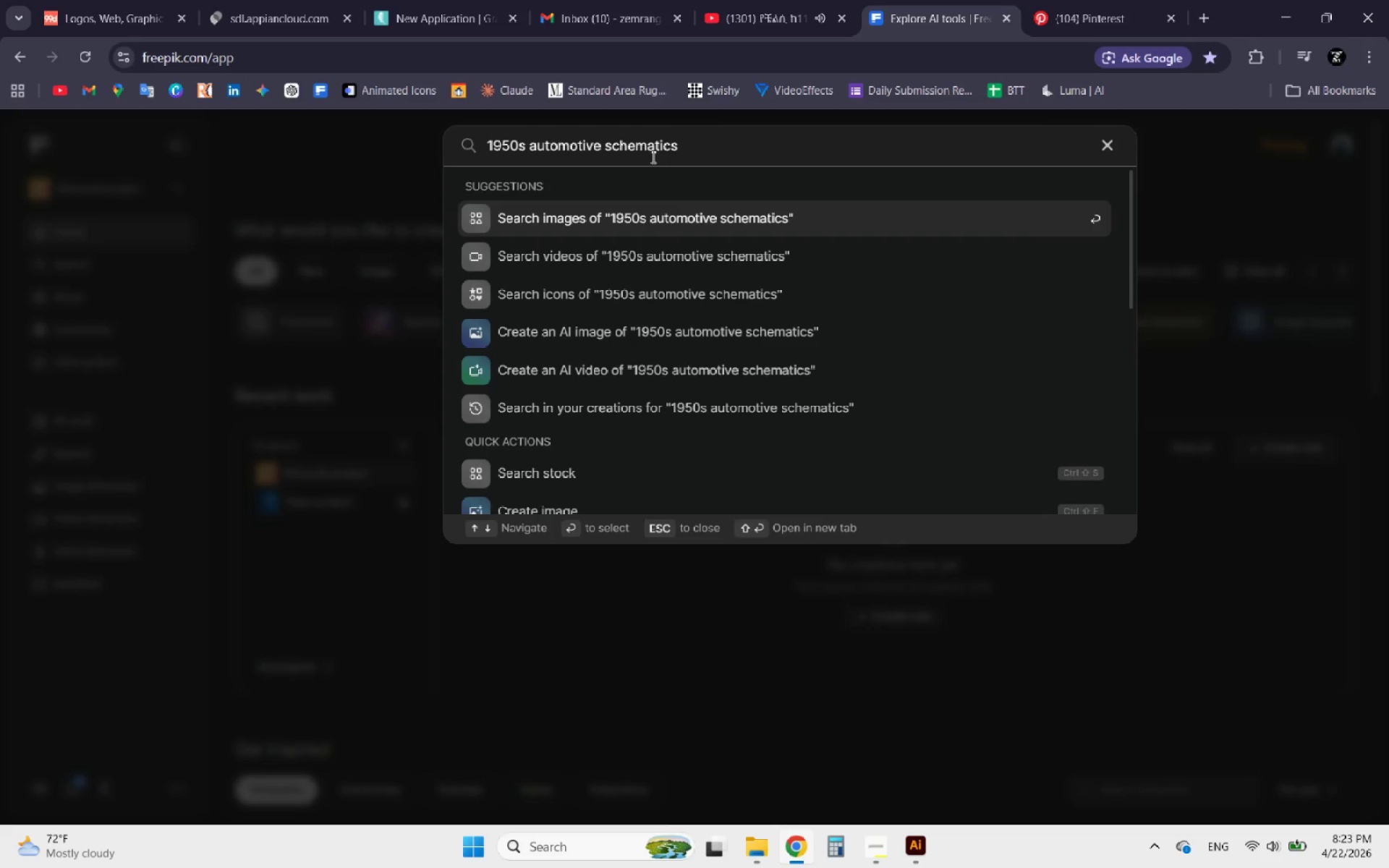 
key(Enter)
 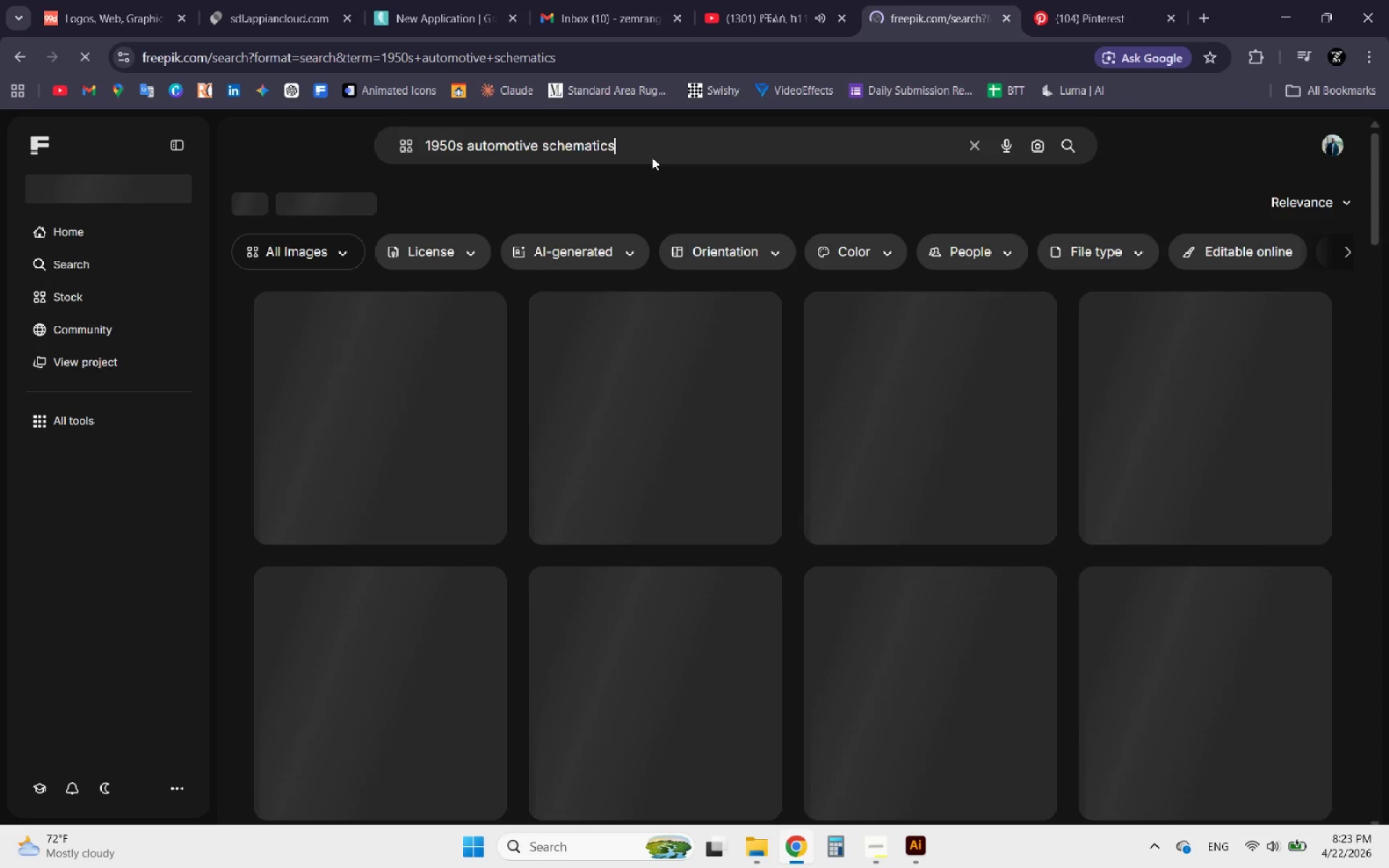 
wait(17.48)
 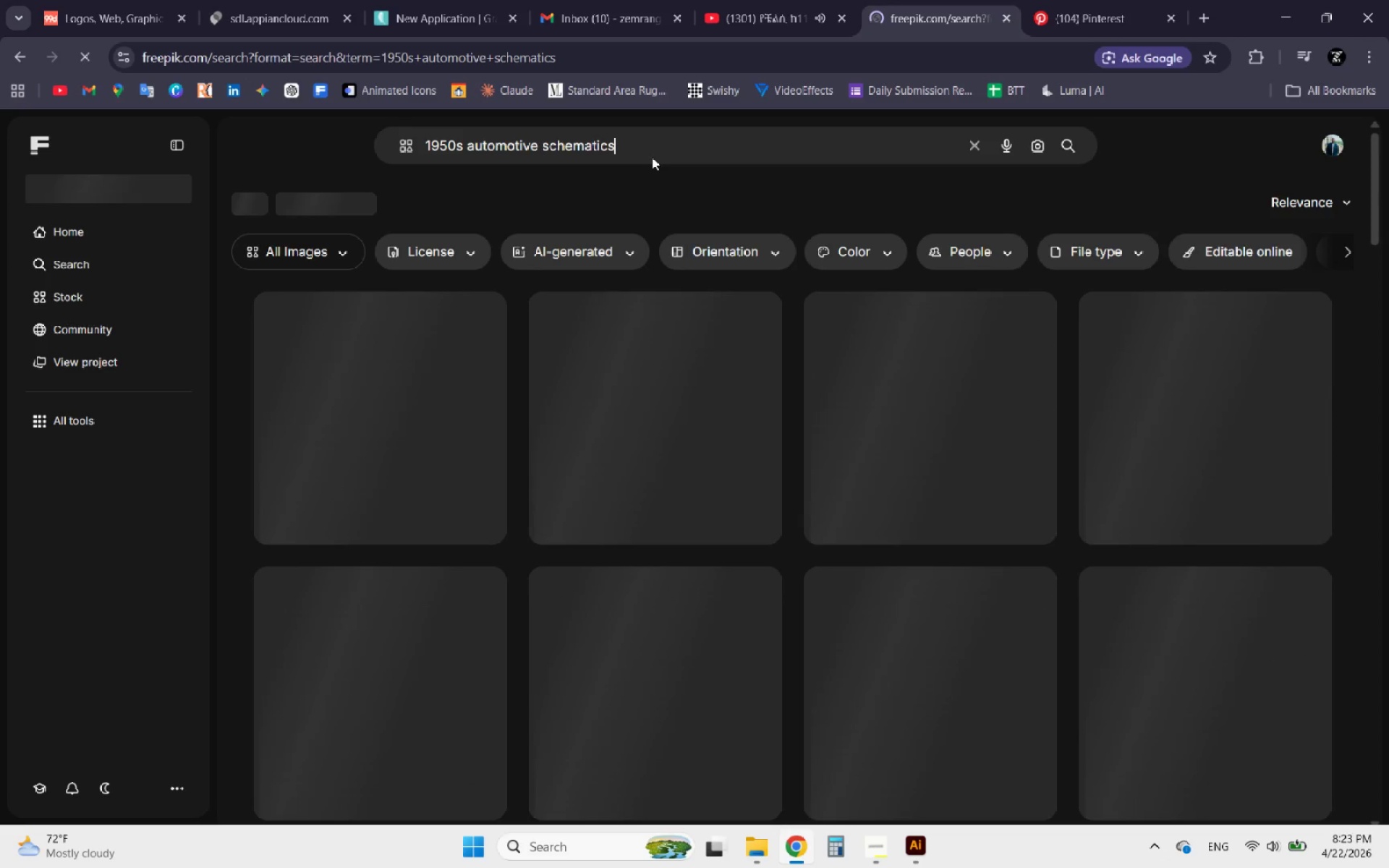 
left_click([1121, 363])
 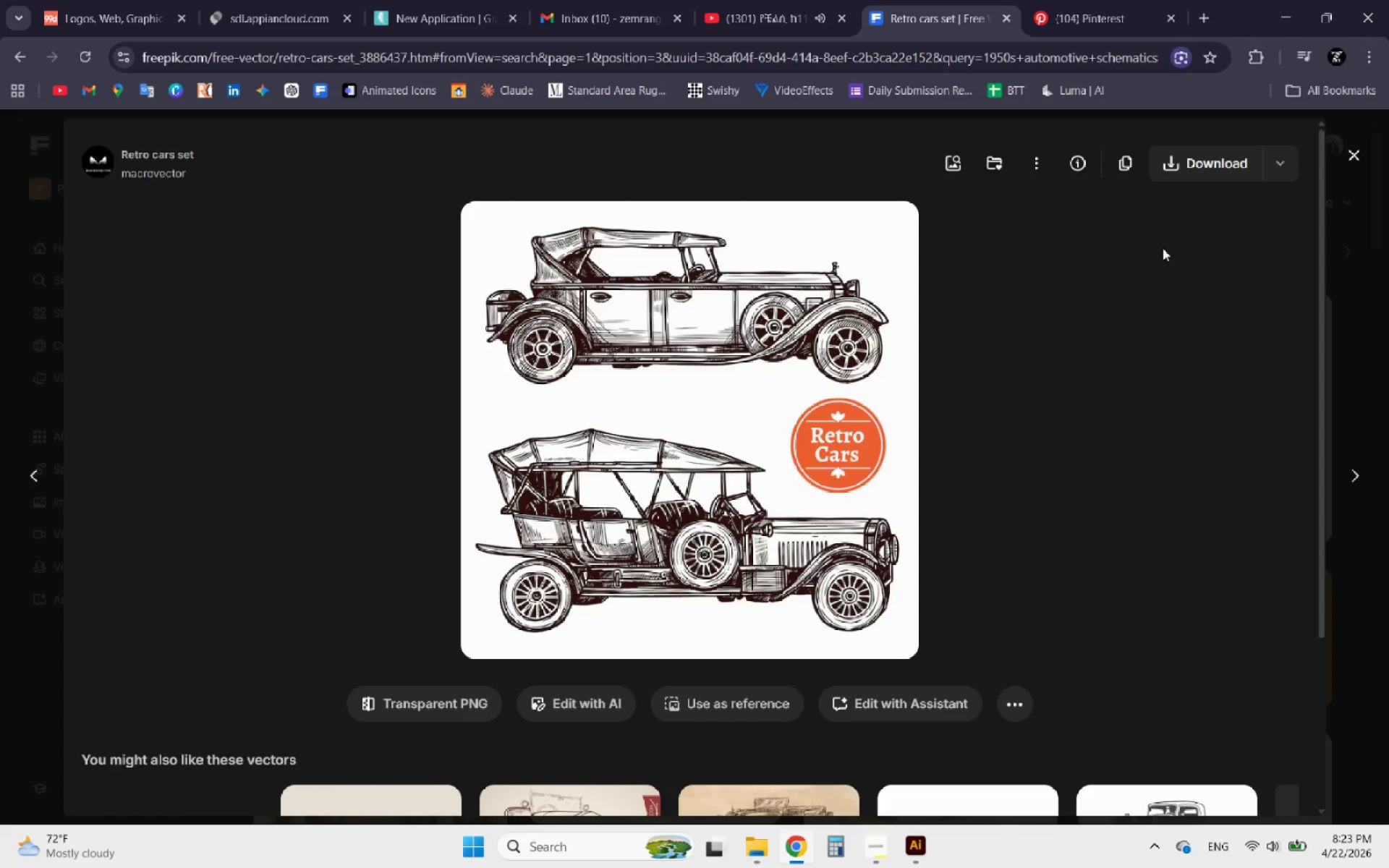 
left_click([1285, 158])
 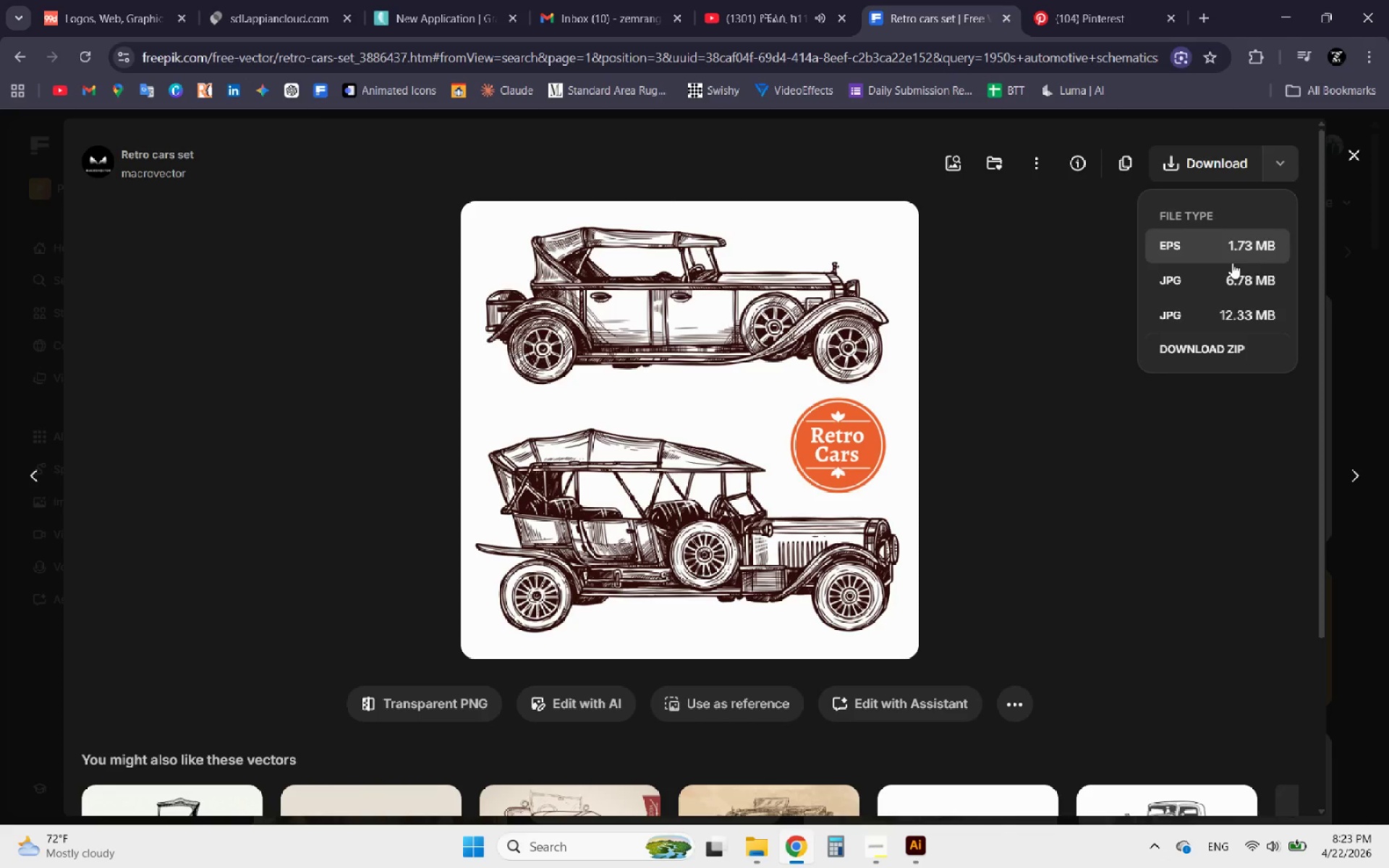 
left_click([1218, 259])
 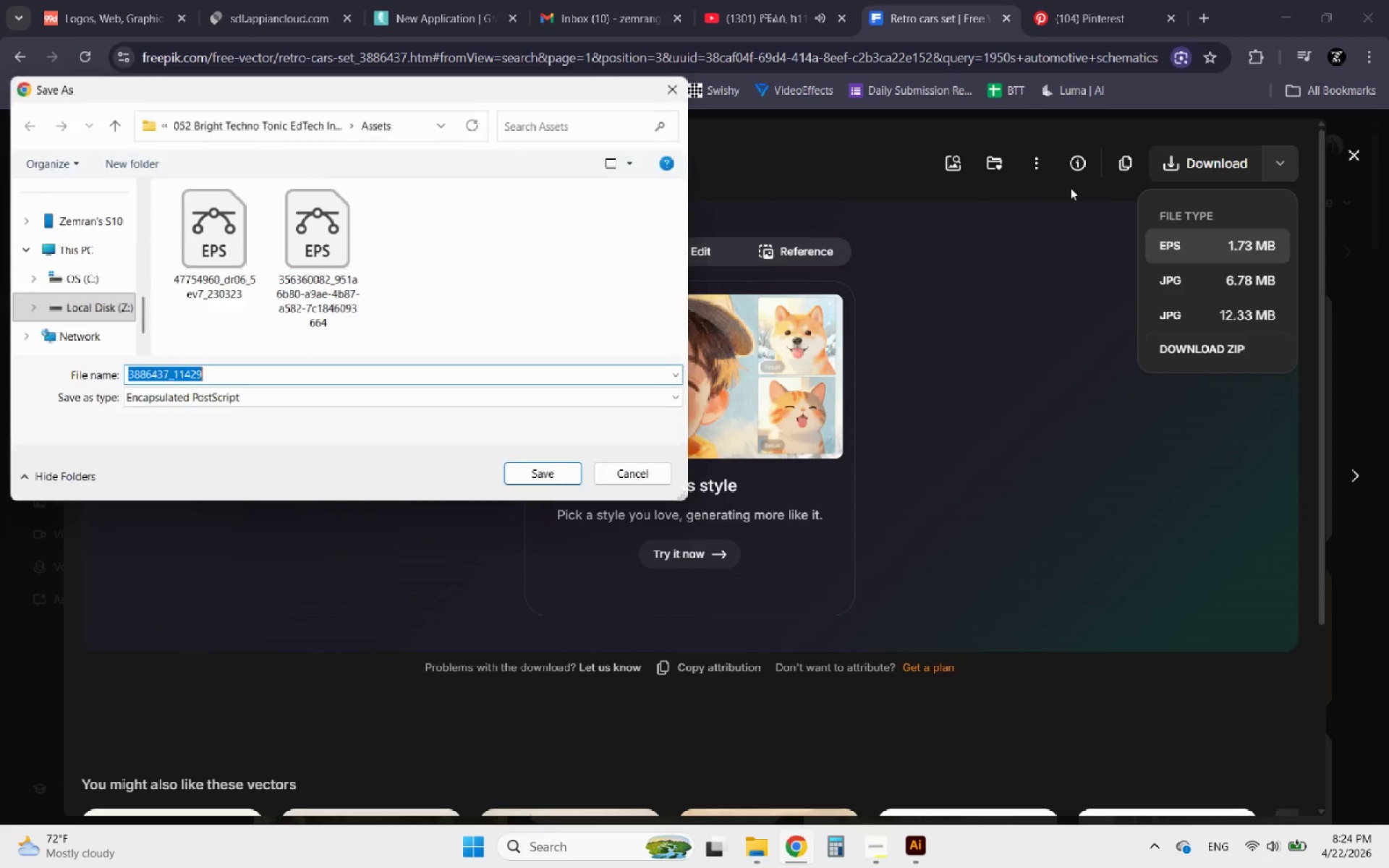 
wait(5.59)
 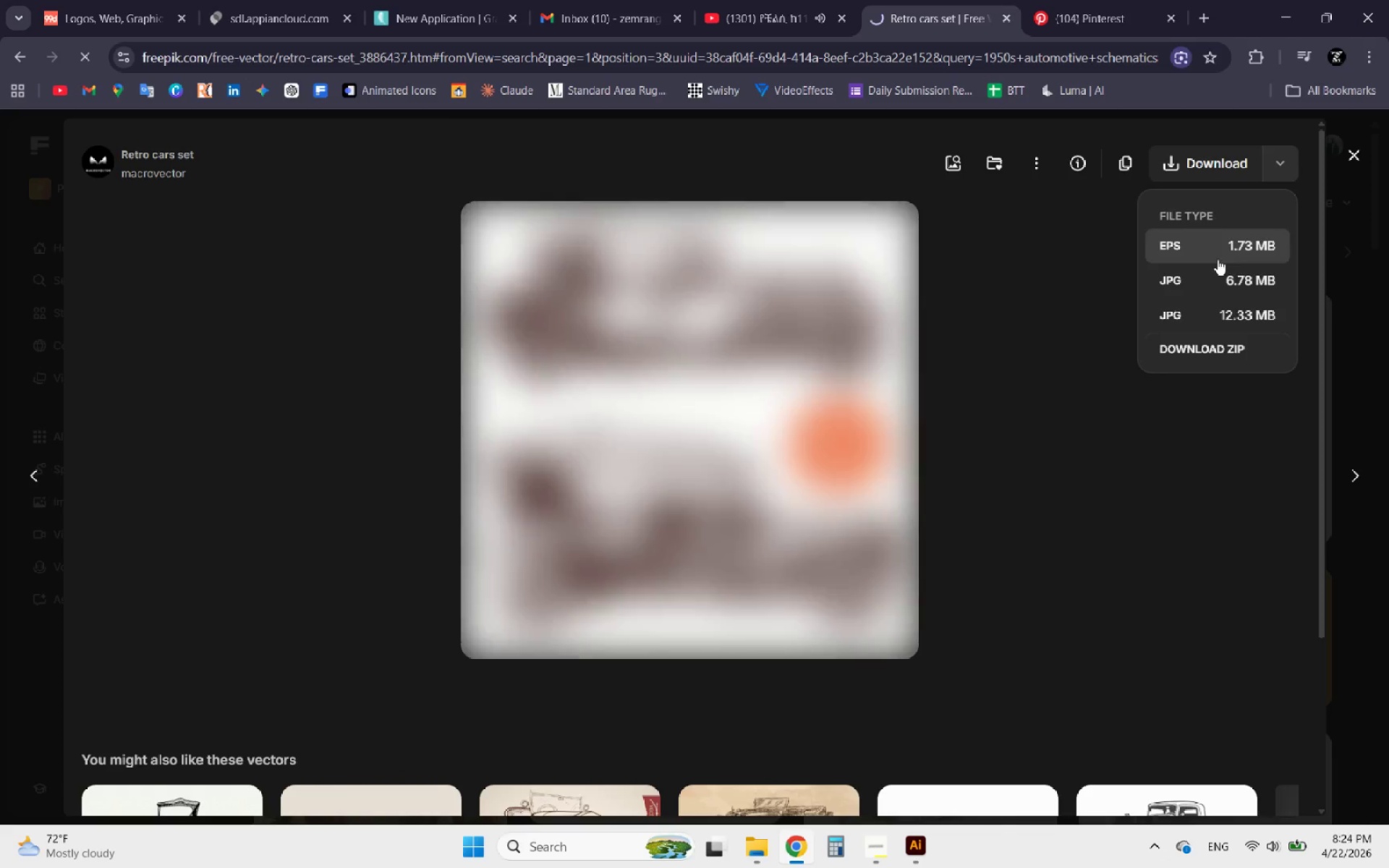 
left_click([244, 122])
 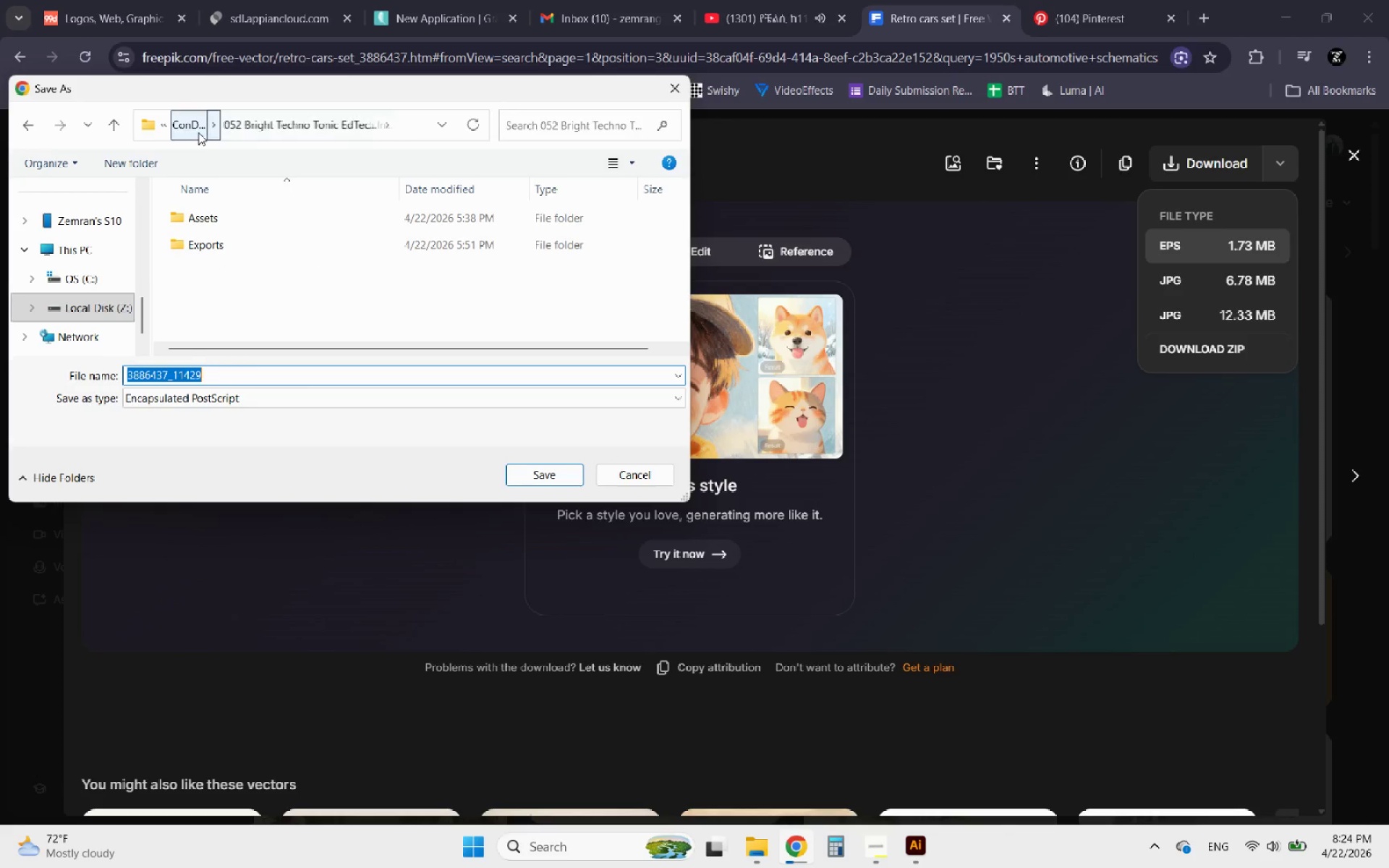 
left_click([197, 131])
 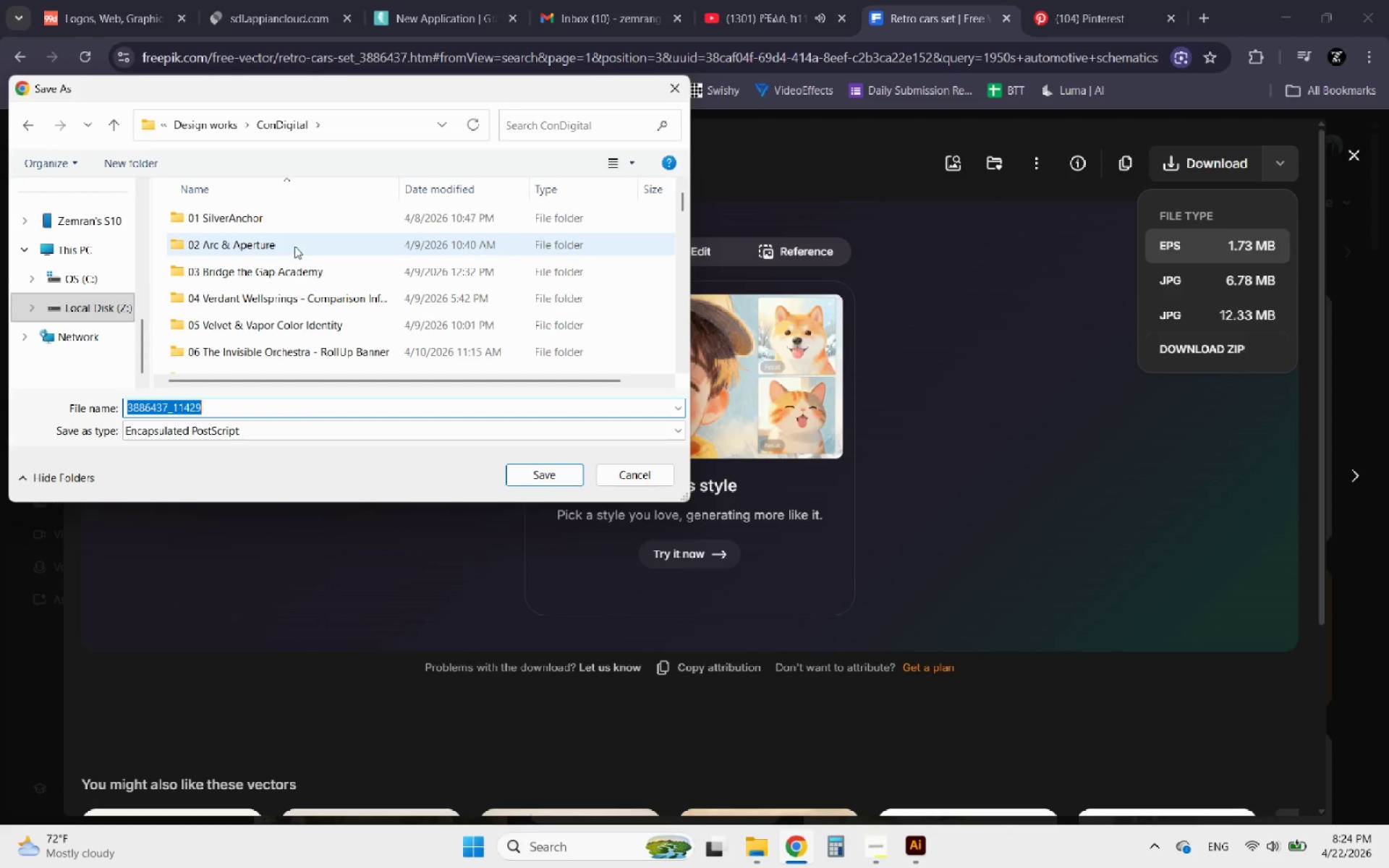 
scroll: coordinate [289, 243], scroll_direction: down, amount: 17.0
 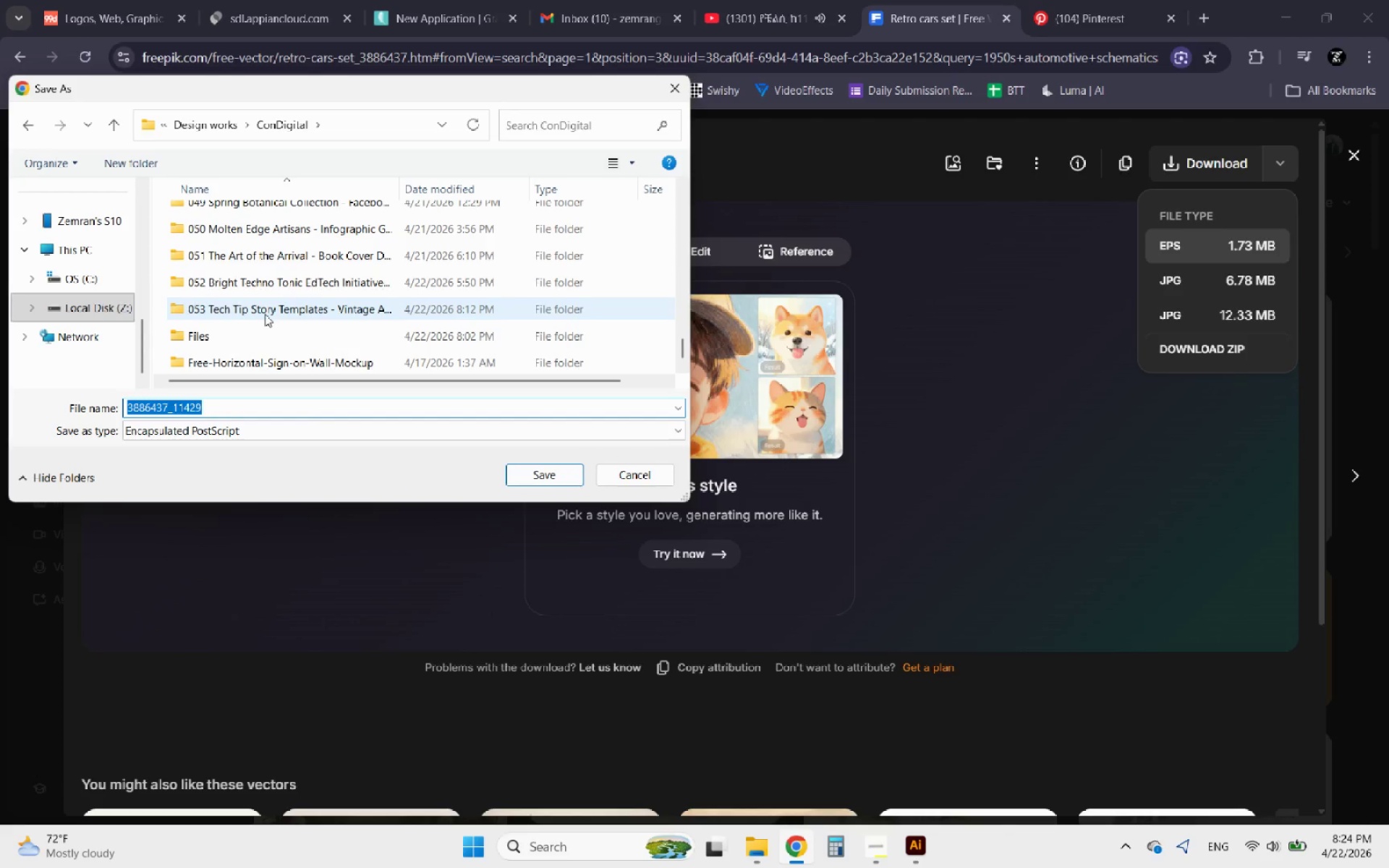 
double_click([265, 314])
 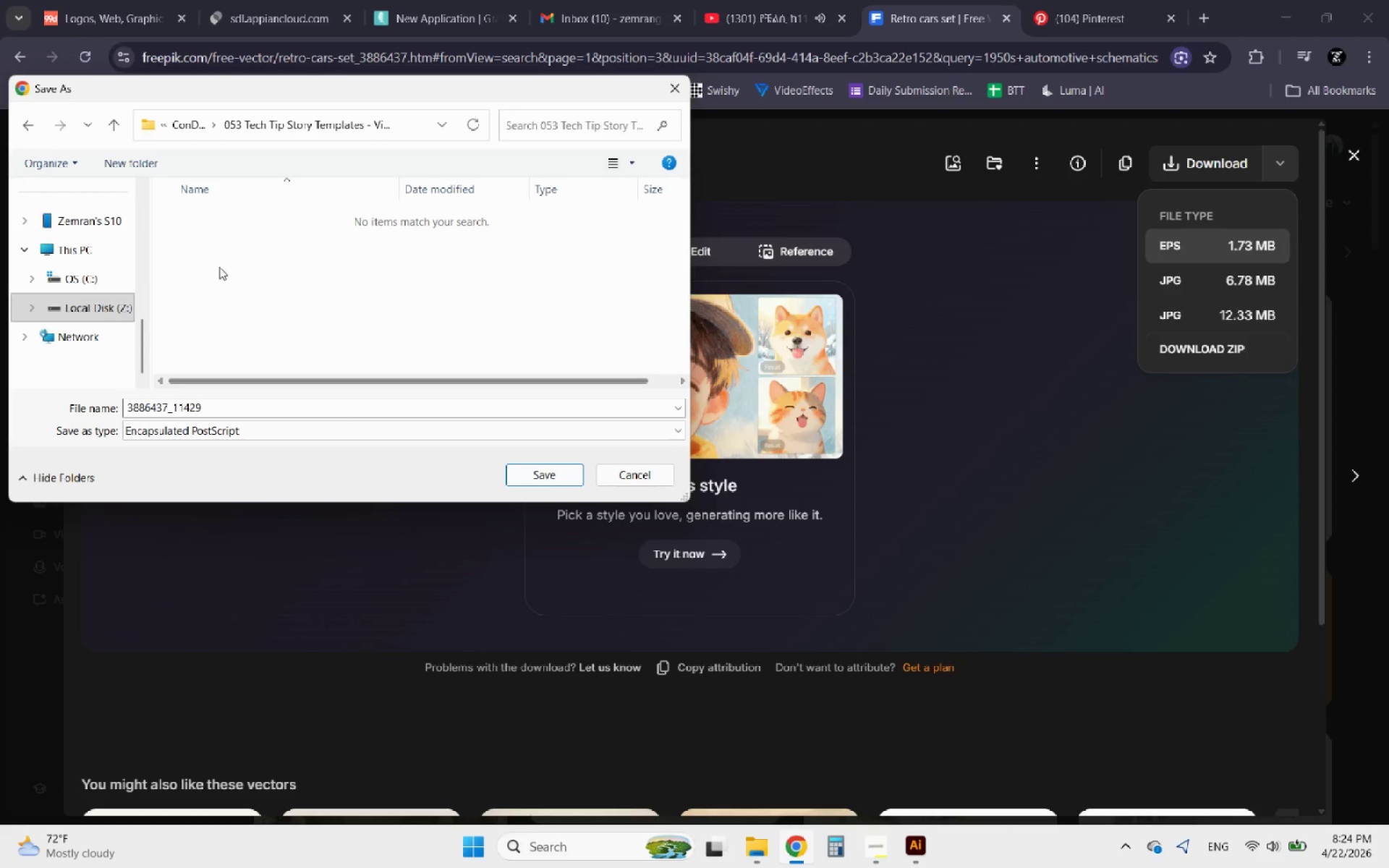 
left_click([150, 166])
 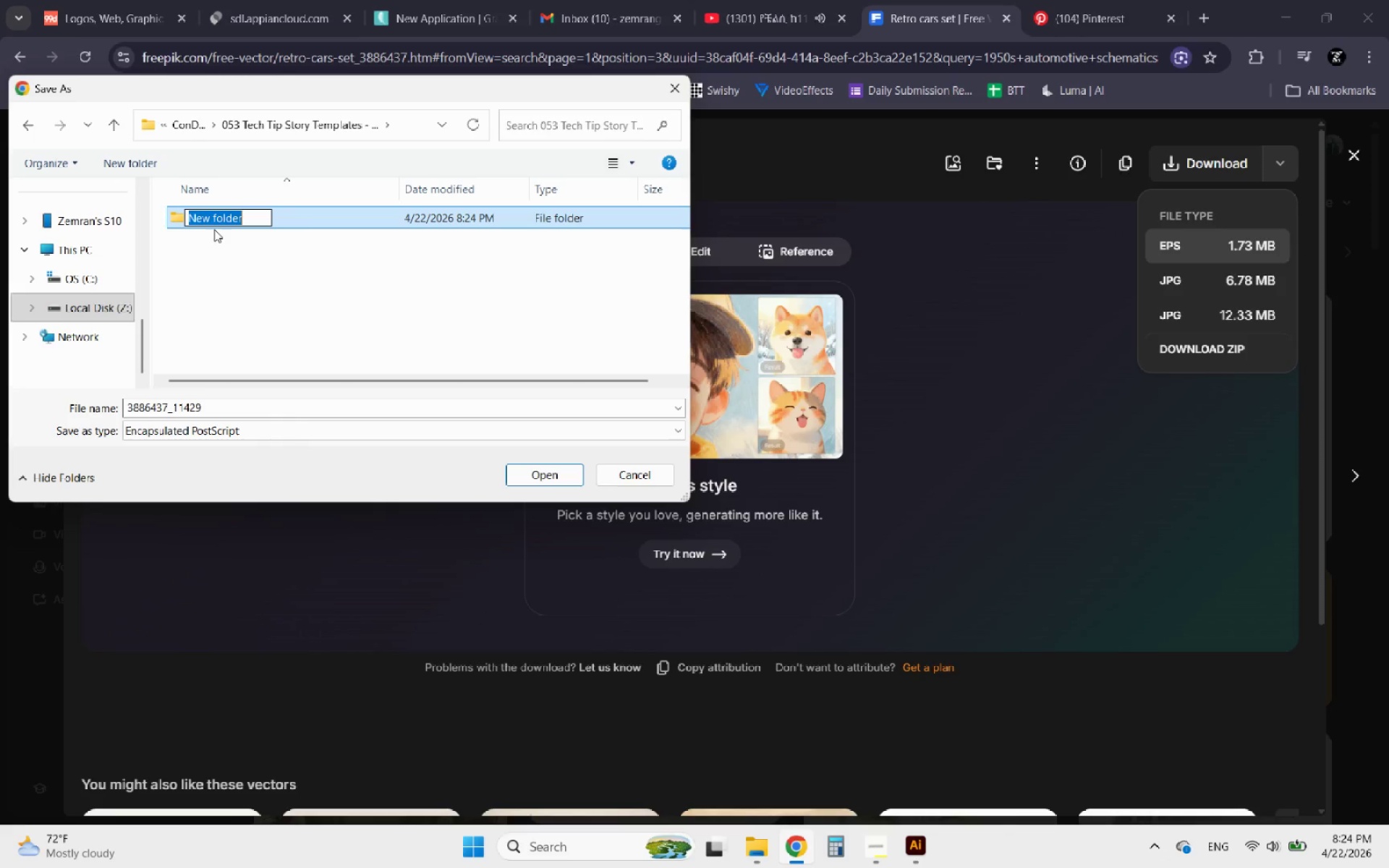 
type(Assets)
 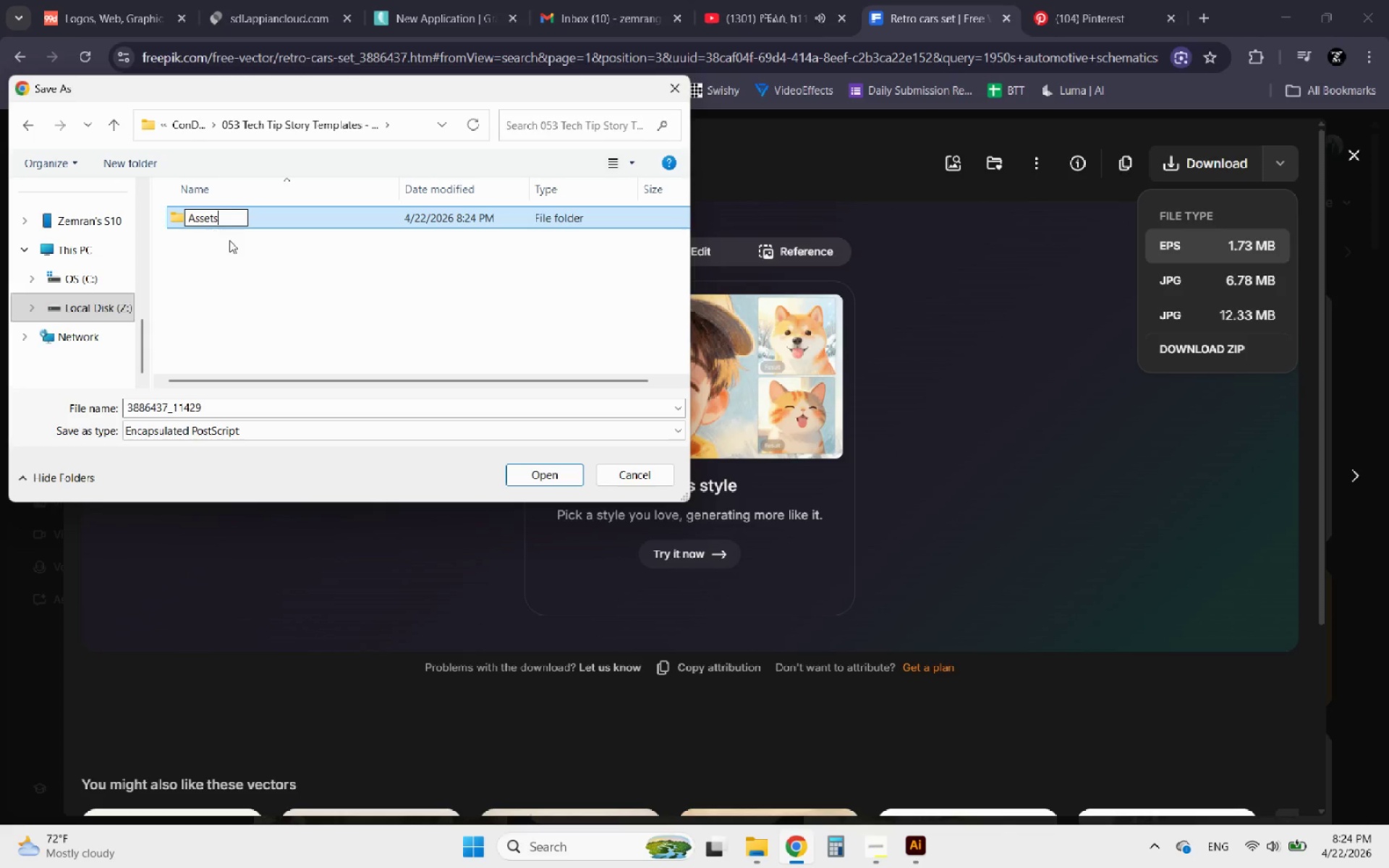 
left_click([258, 258])
 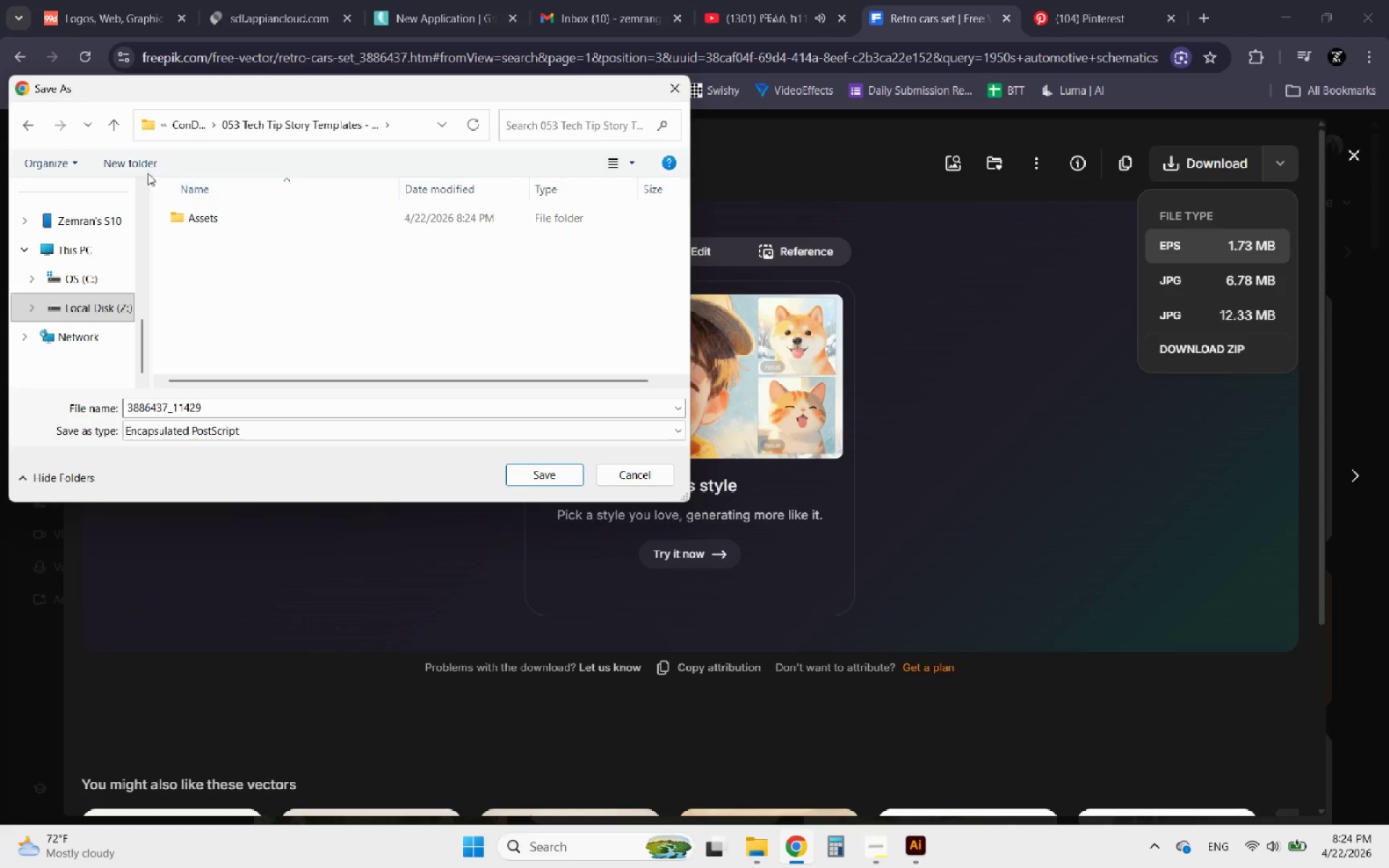 
left_click([139, 166])
 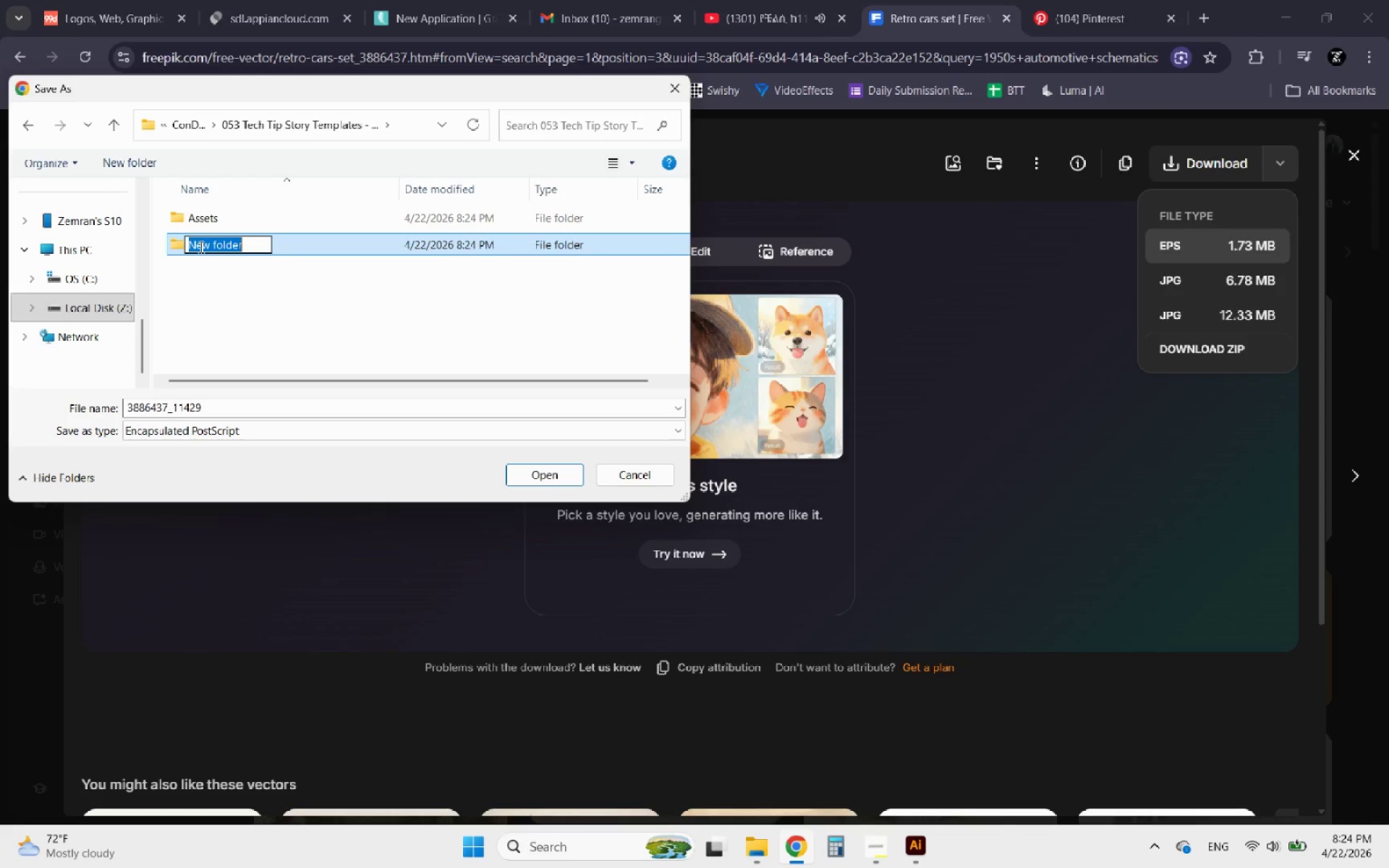 
type(Exporta)
key(Backspace)
type(s)
 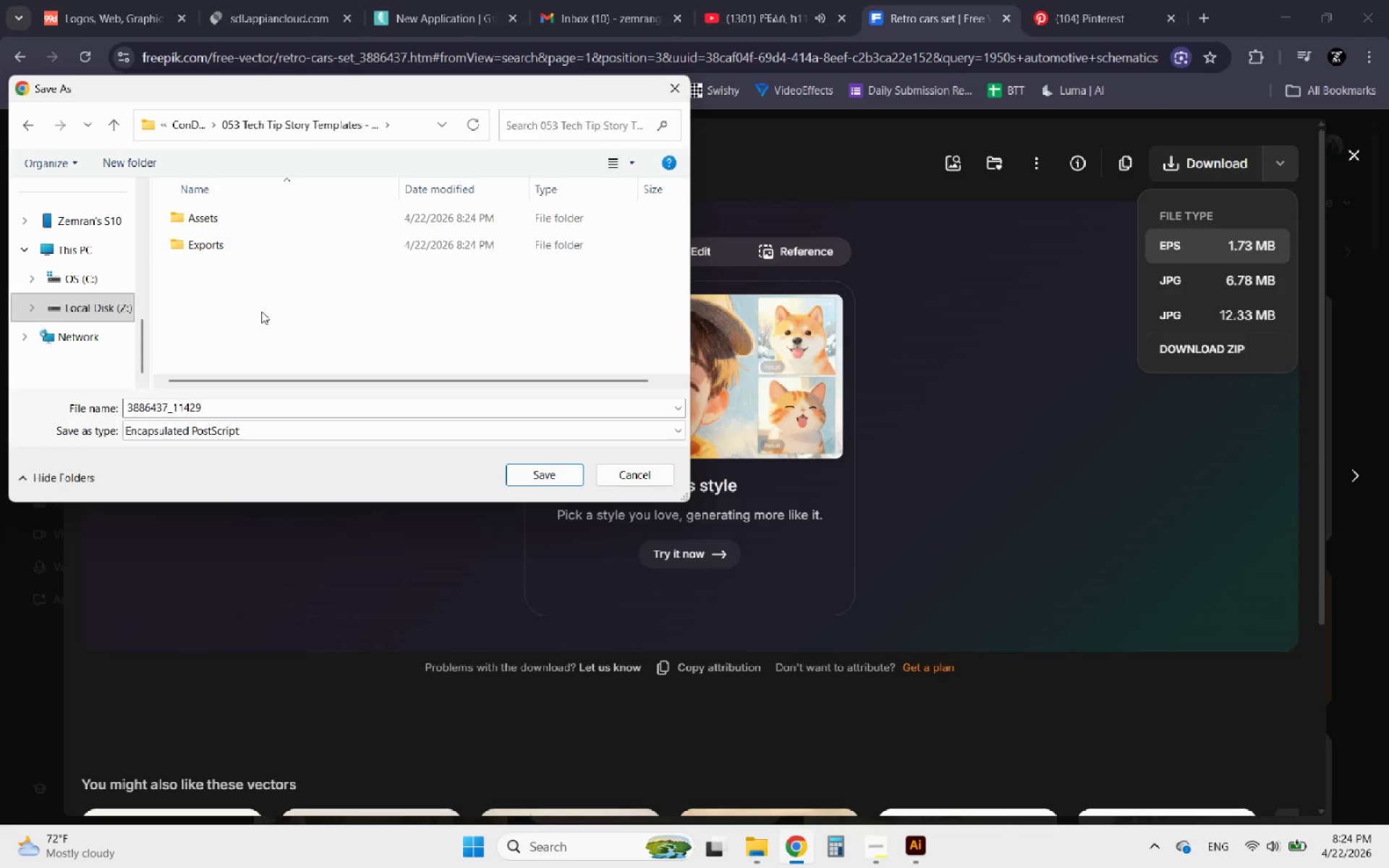 
left_click([229, 216])
 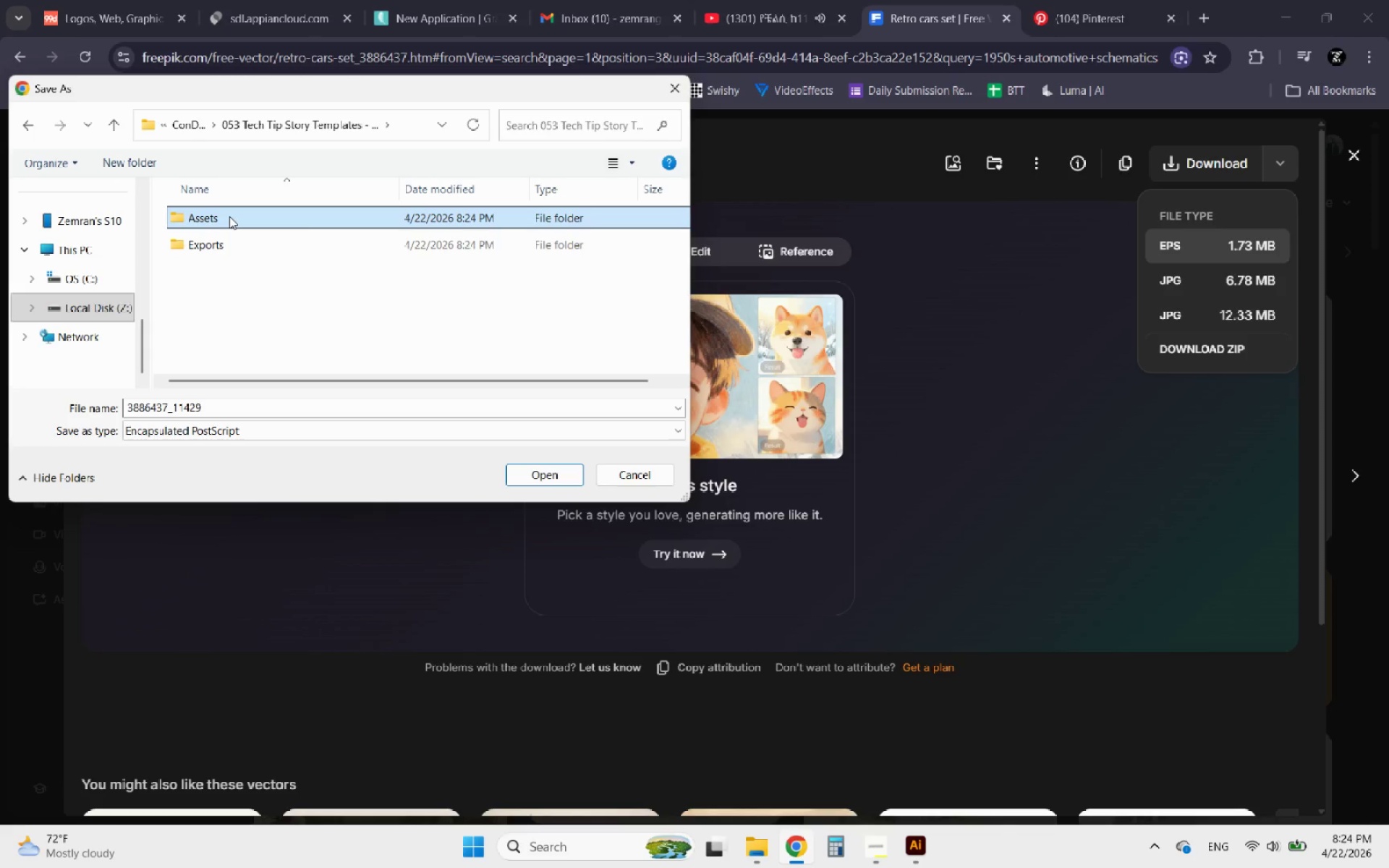 
double_click([232, 222])
 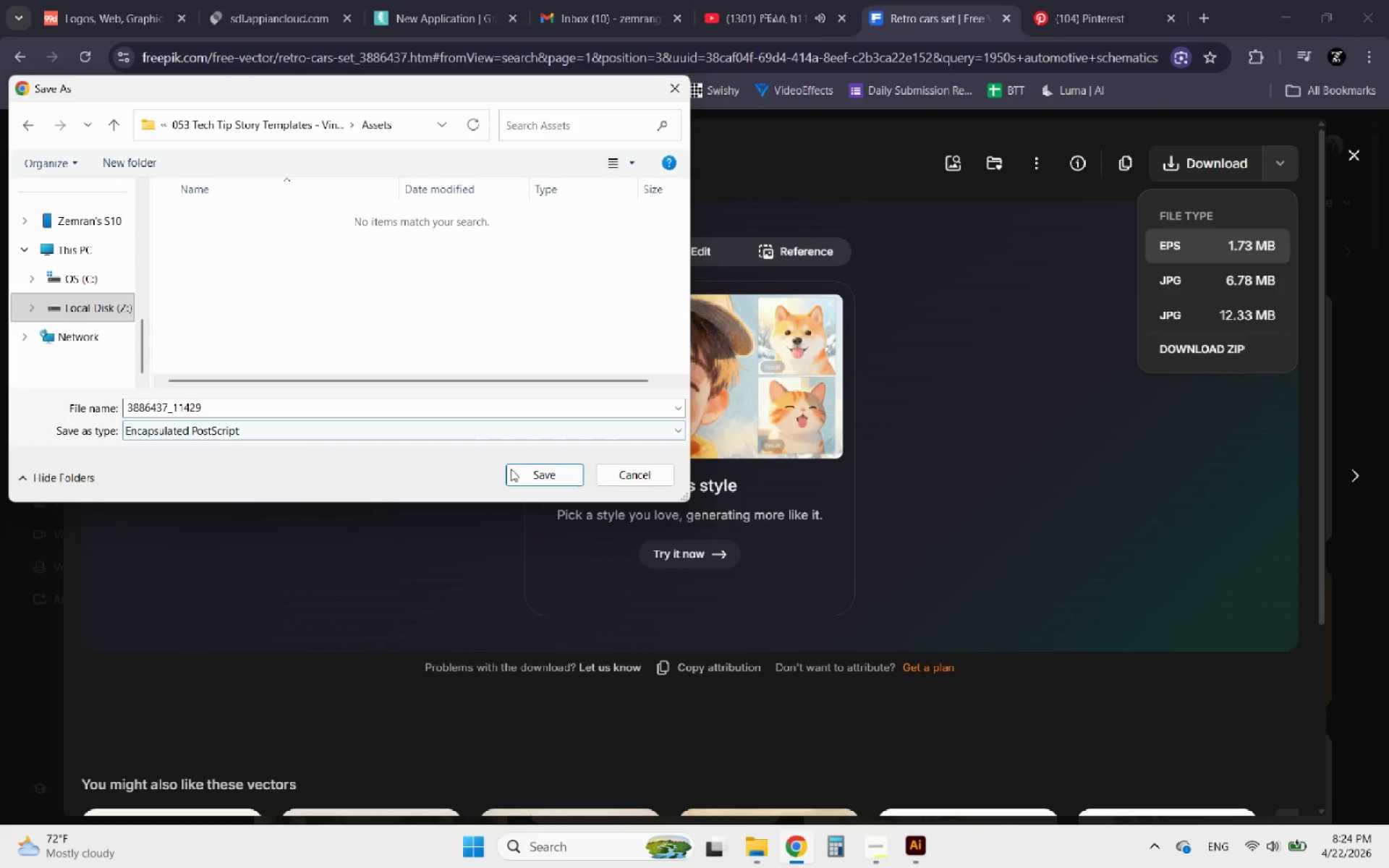 
left_click([530, 473])
 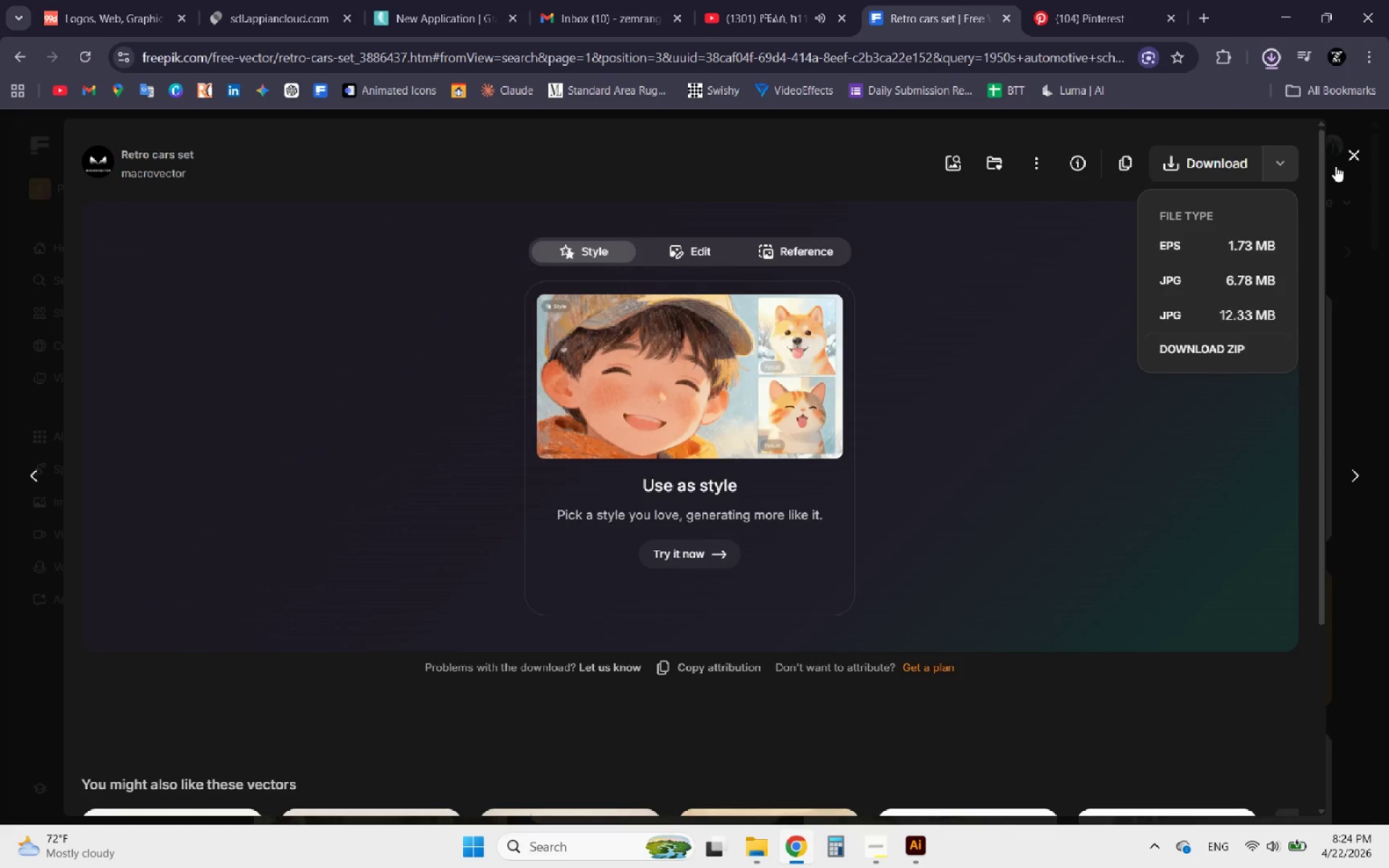 
left_click([1348, 156])
 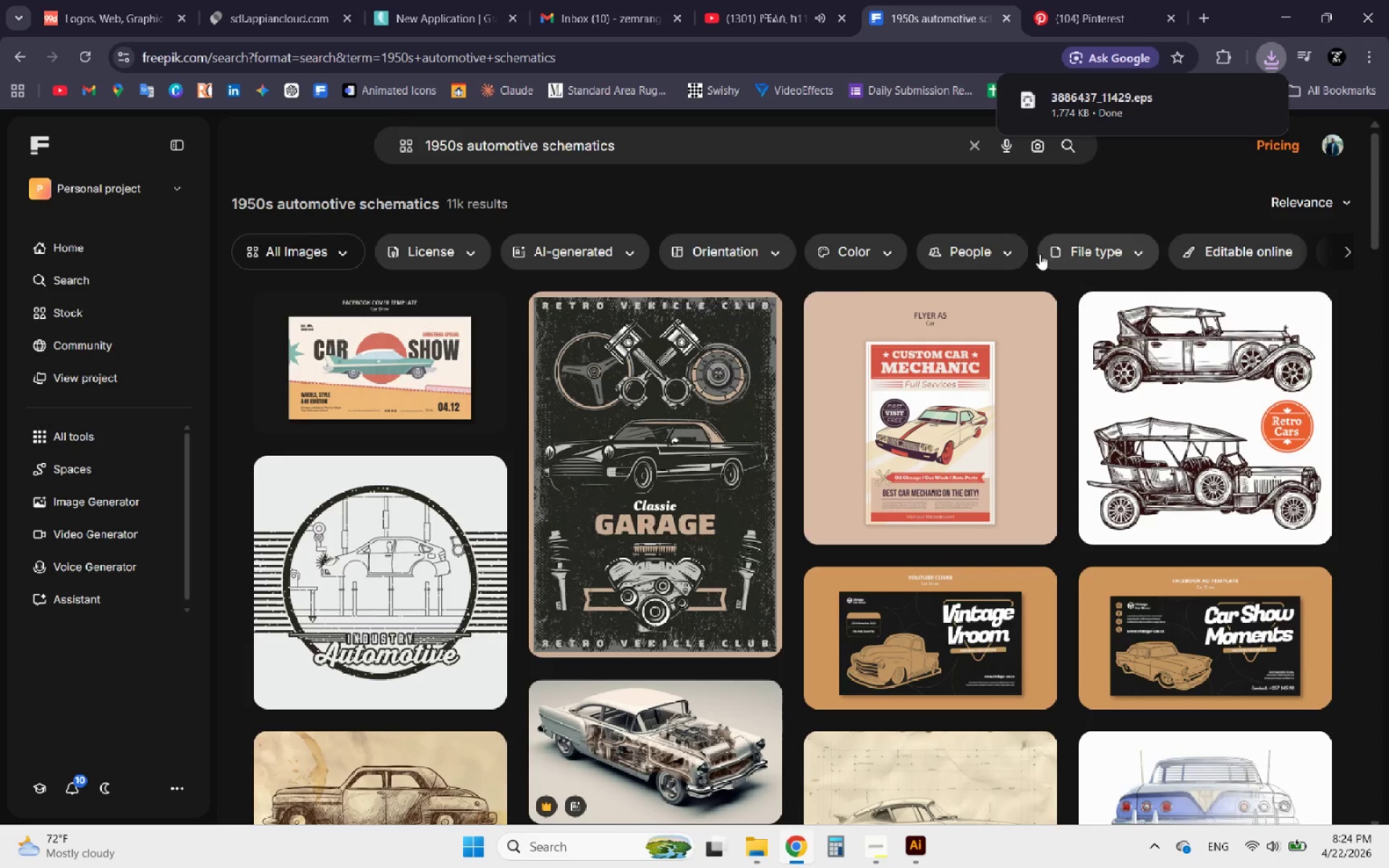 
scroll: coordinate [854, 221], scroll_direction: down, amount: 8.0
 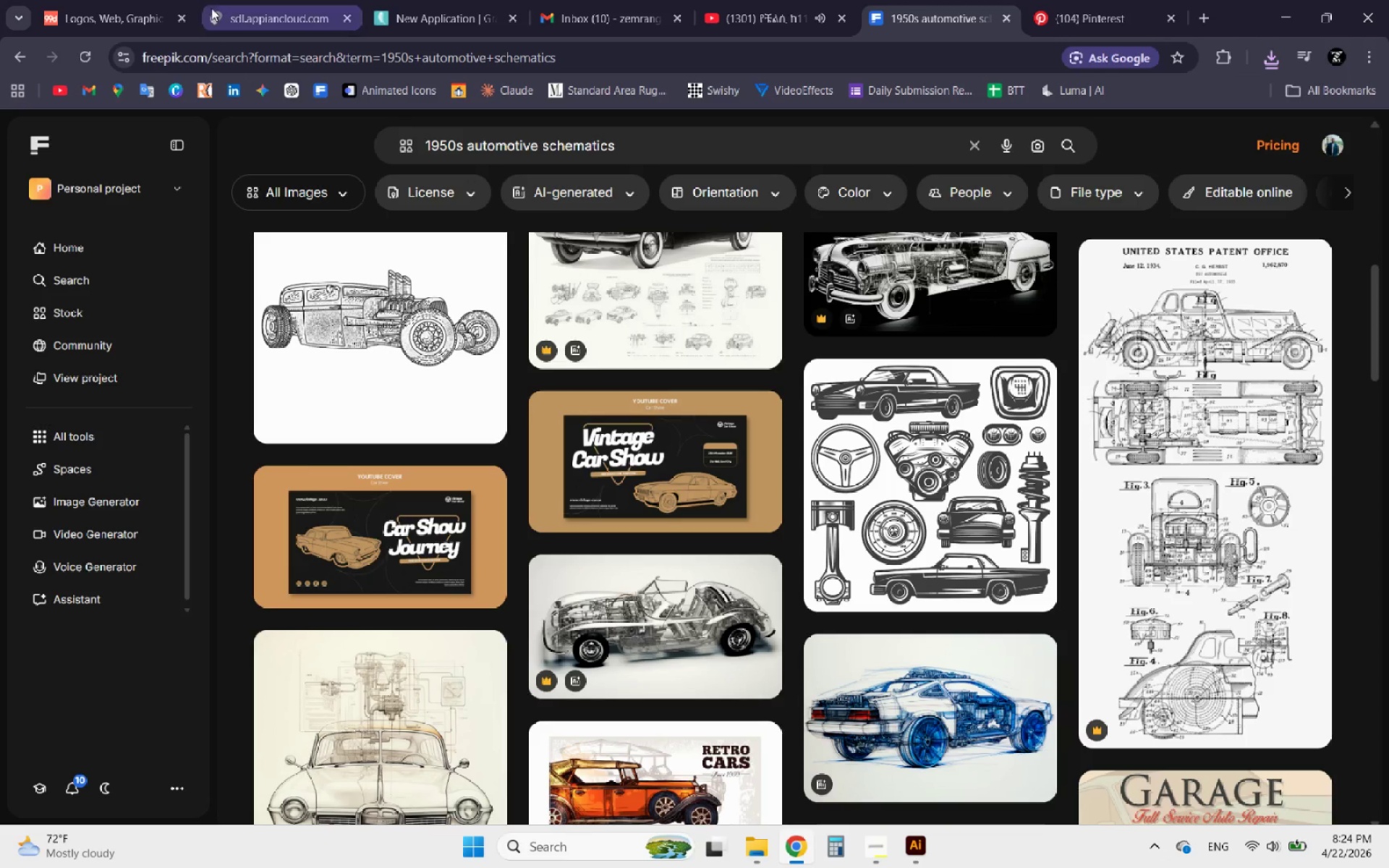 
left_click([452, 190])
 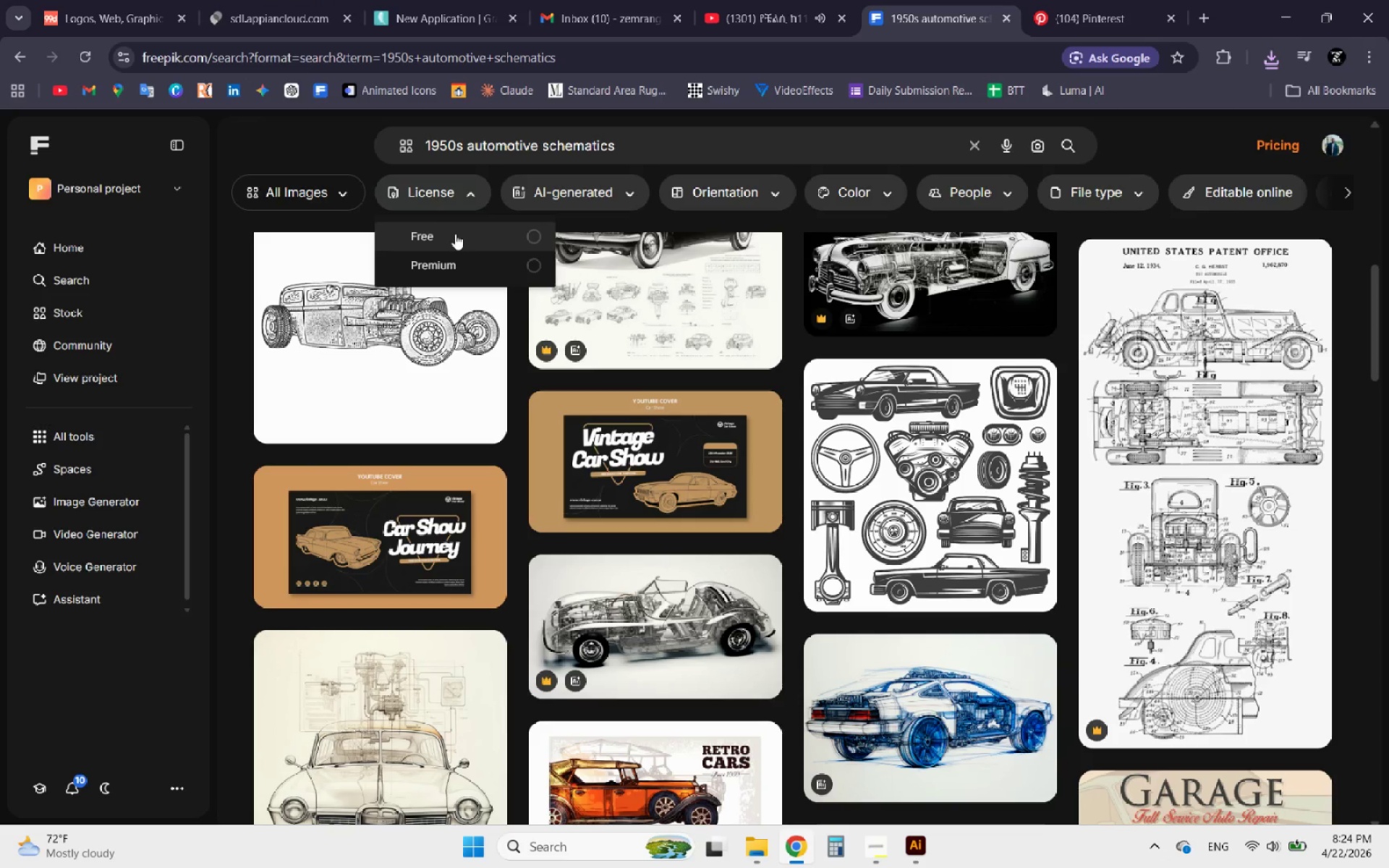 
left_click([456, 234])
 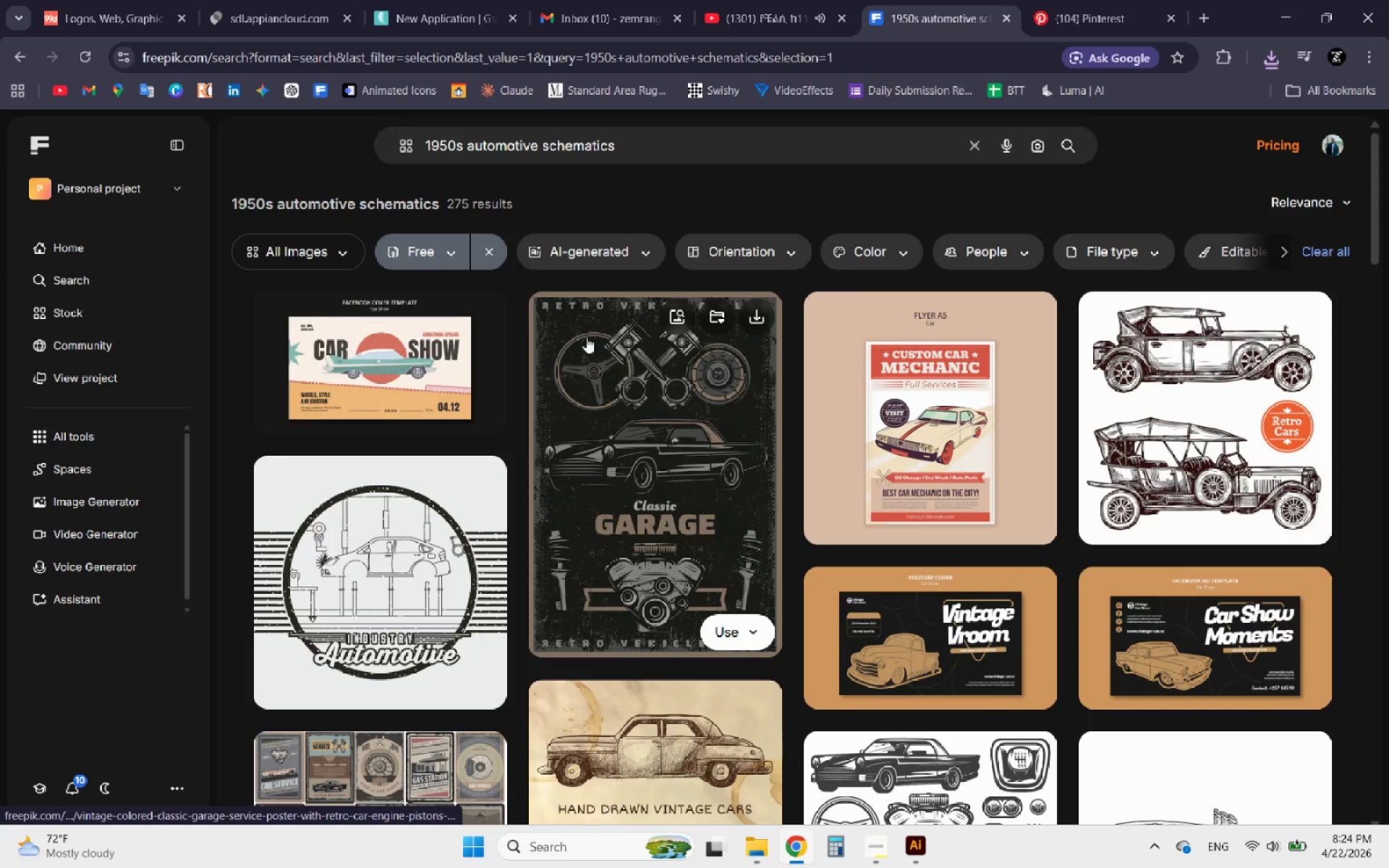 
scroll: coordinate [583, 334], scroll_direction: down, amount: 12.0
 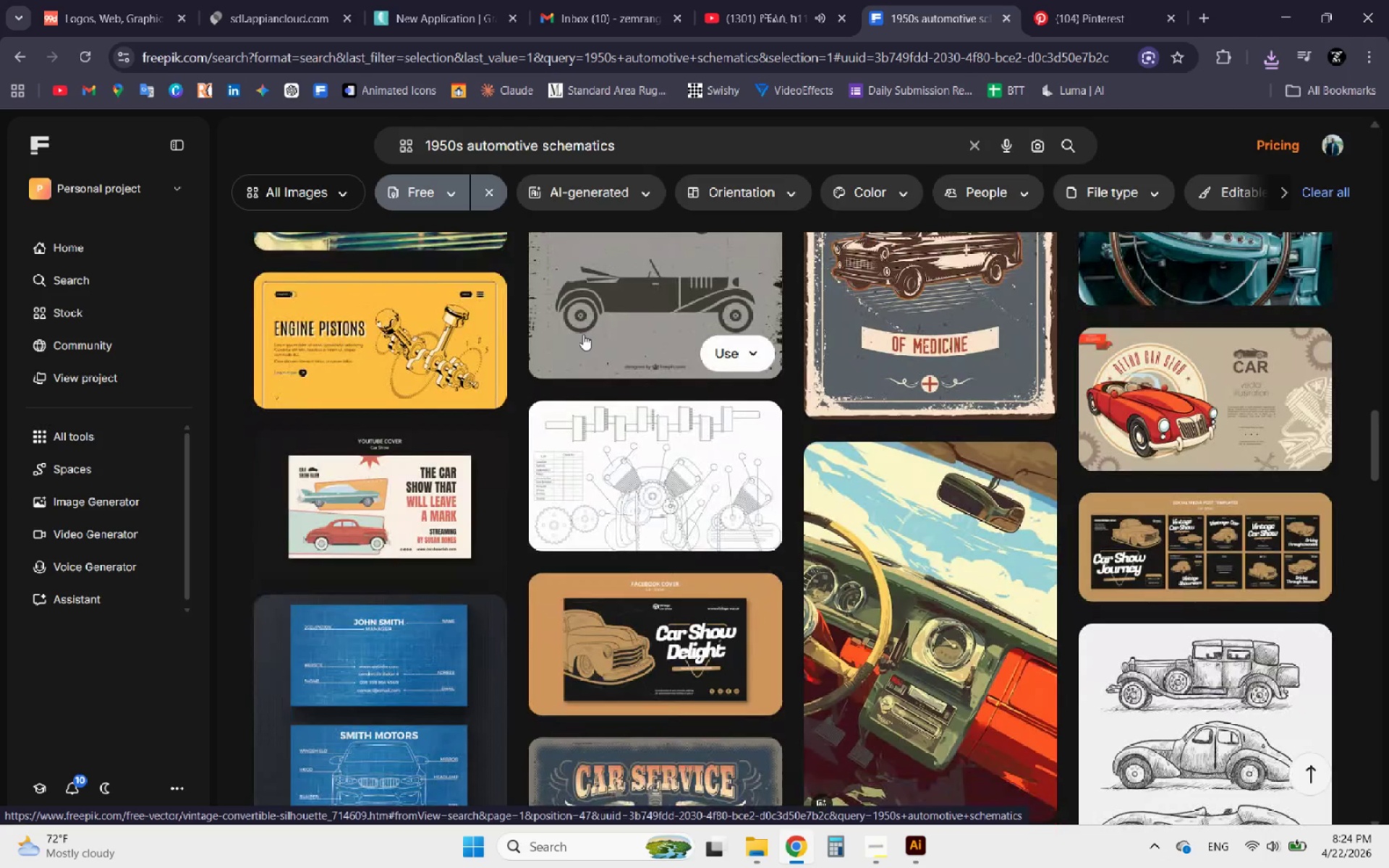 
scroll: coordinate [583, 334], scroll_direction: up, amount: 3.0
 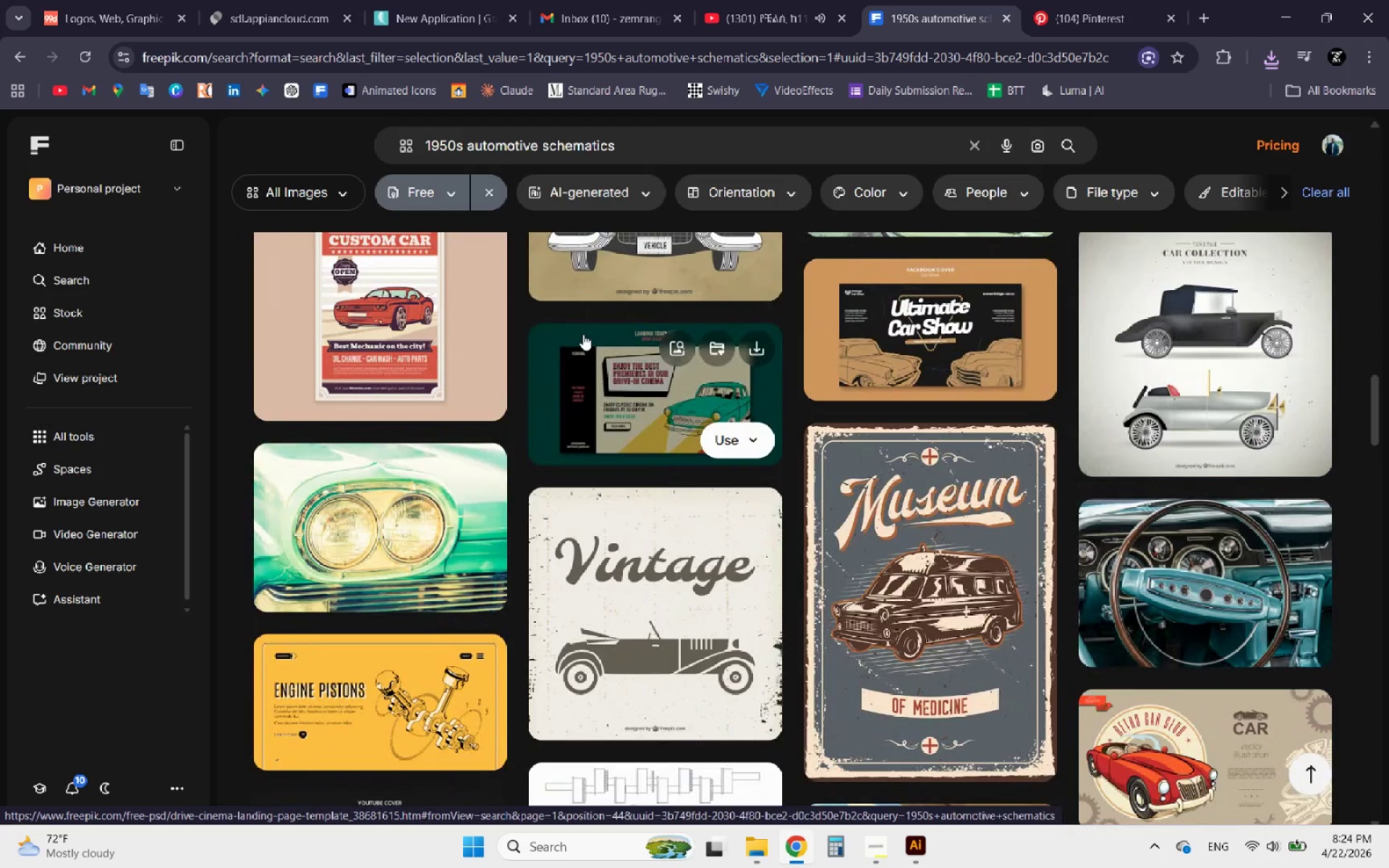 
scroll: coordinate [602, 252], scroll_direction: down, amount: 8.0
 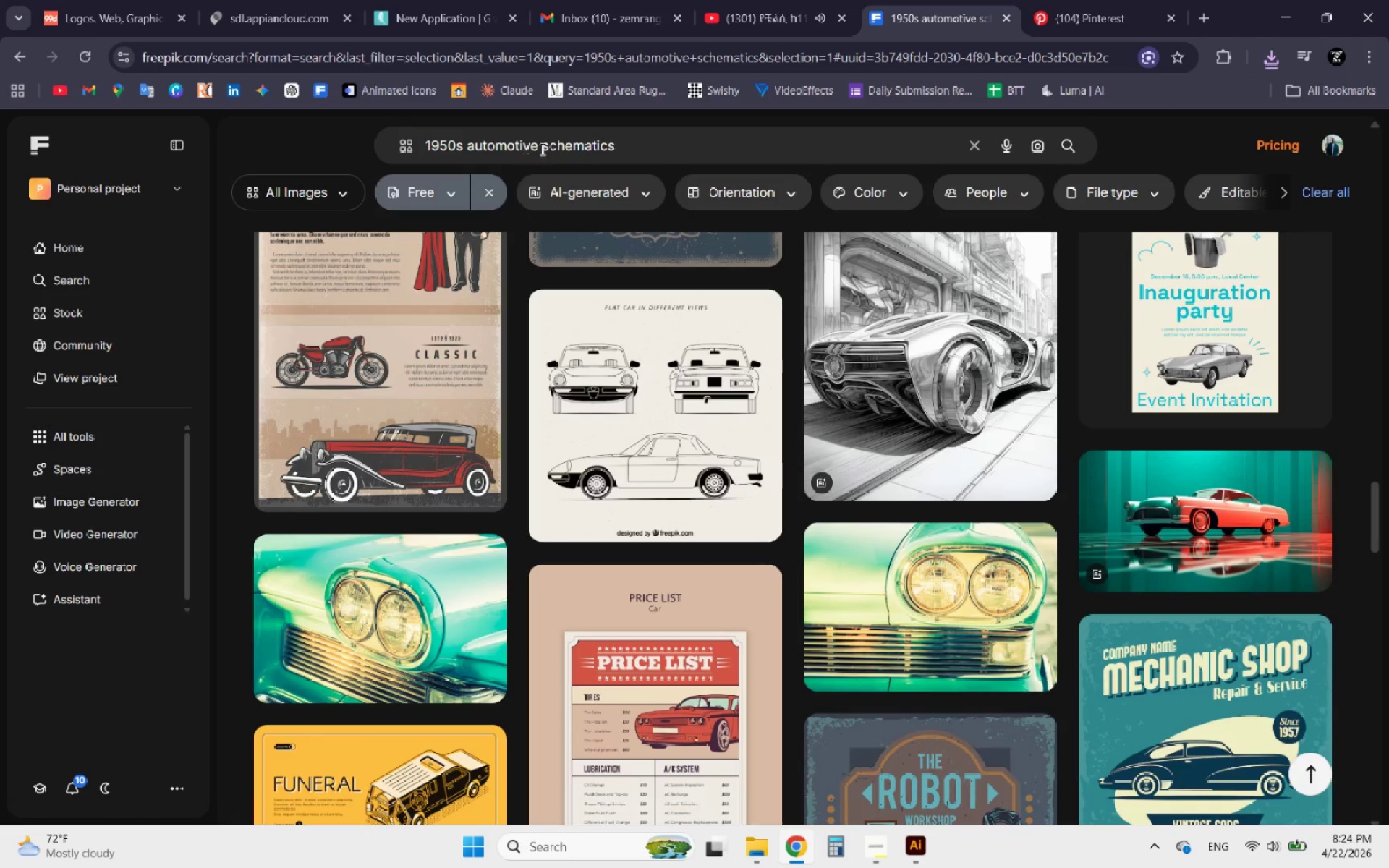 
left_click_drag(start_coordinate=[640, 139], to_coordinate=[401, 145])
 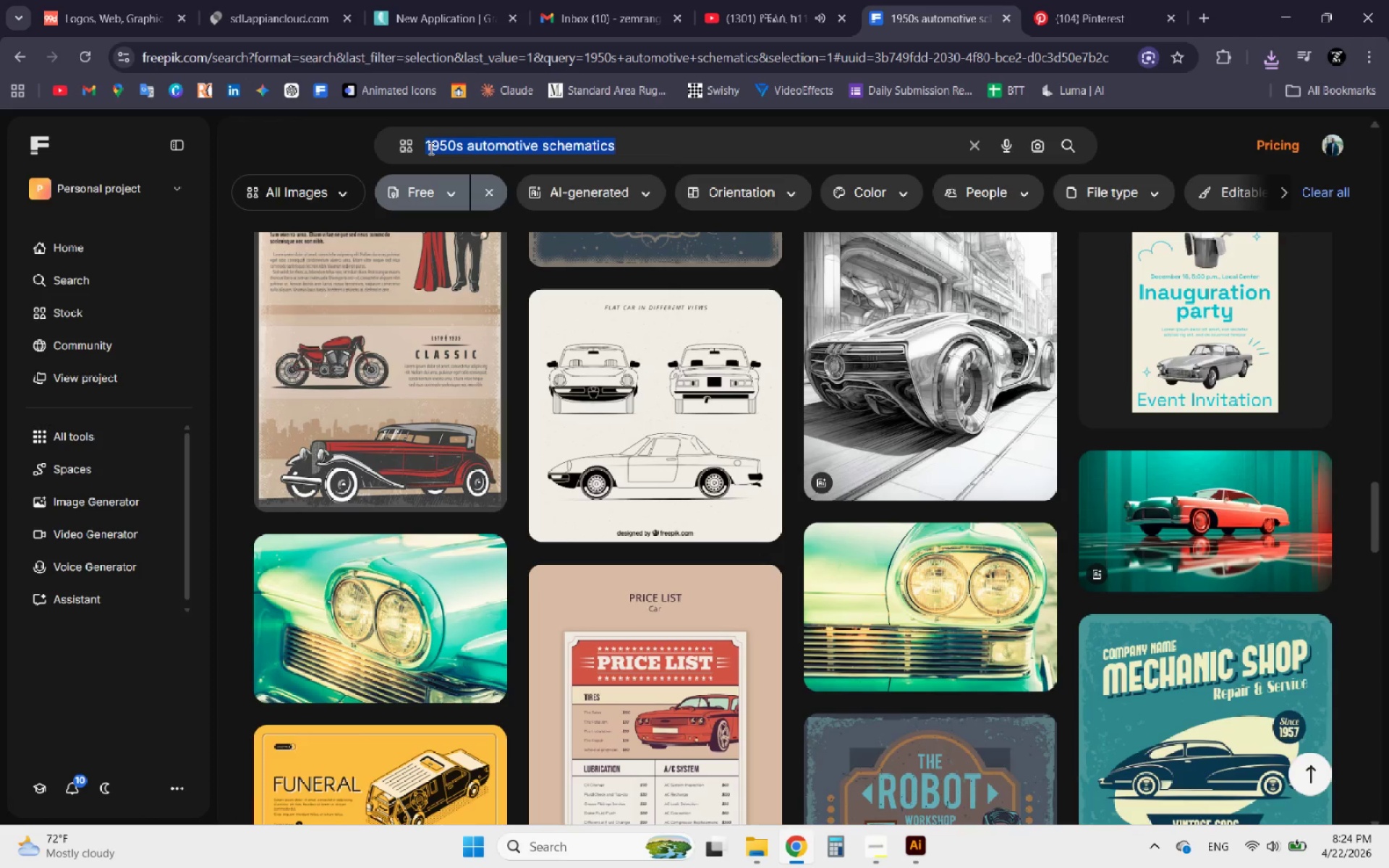 
type(vintage cars)
 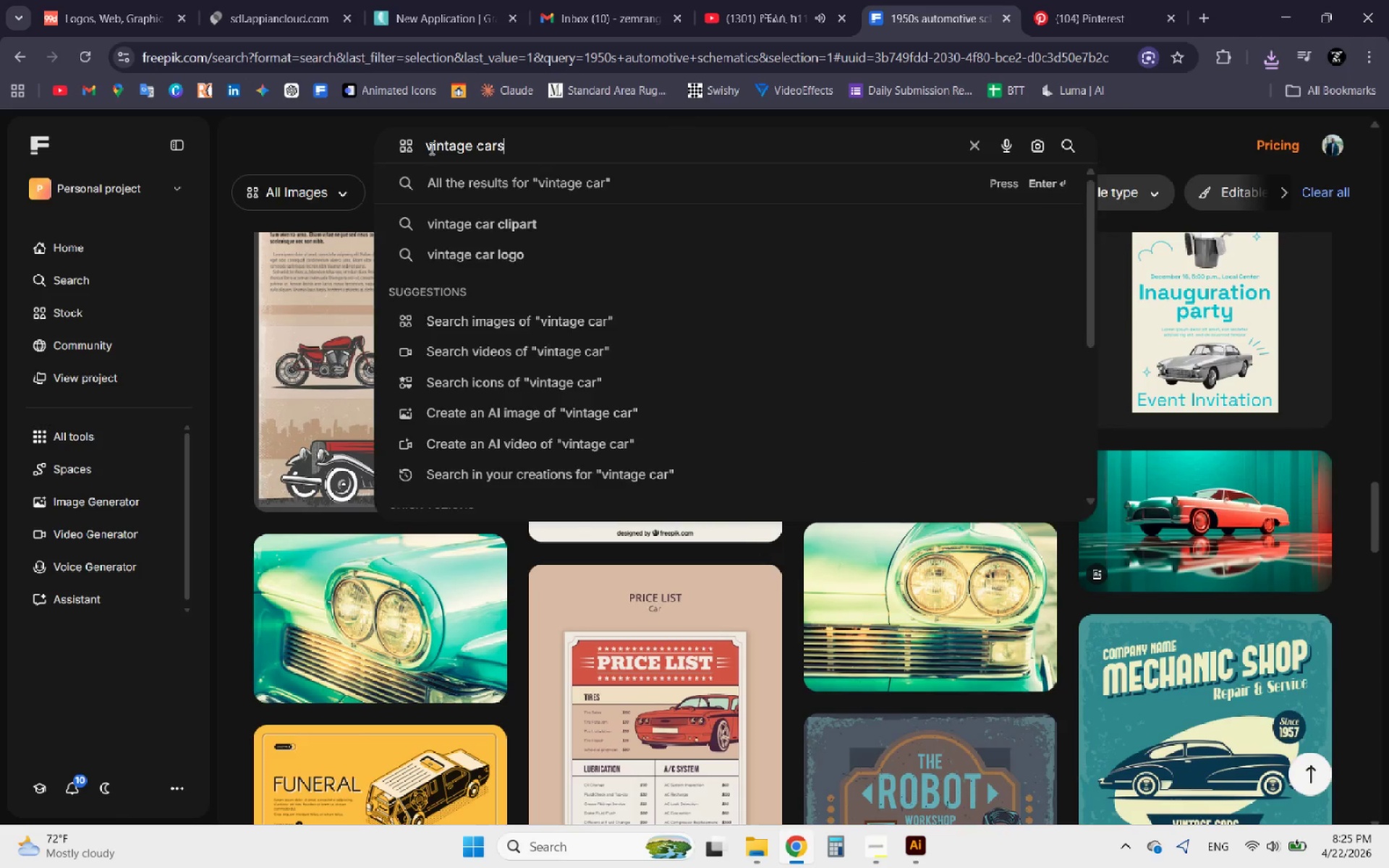 
key(Enter)
 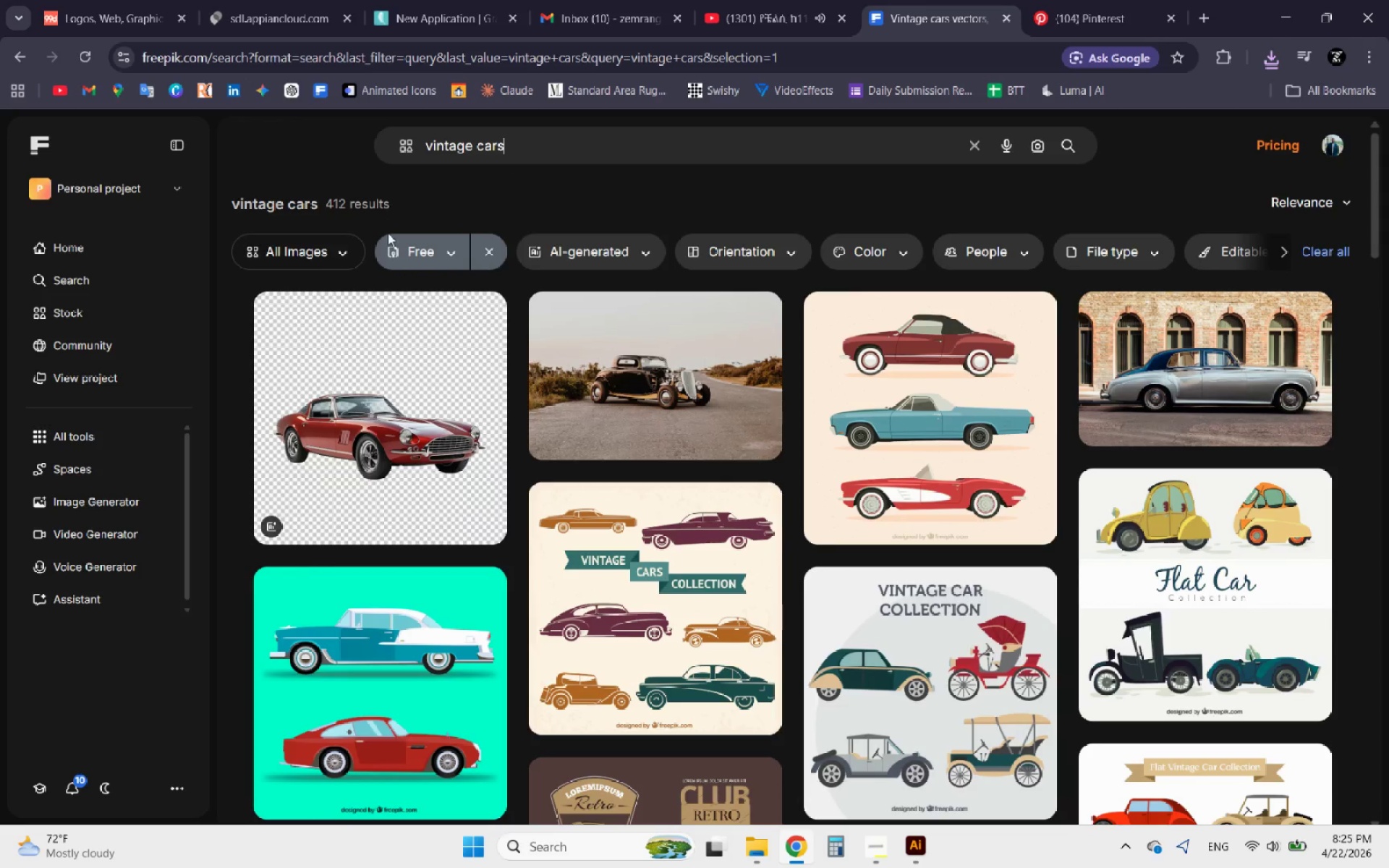 
left_click([337, 255])
 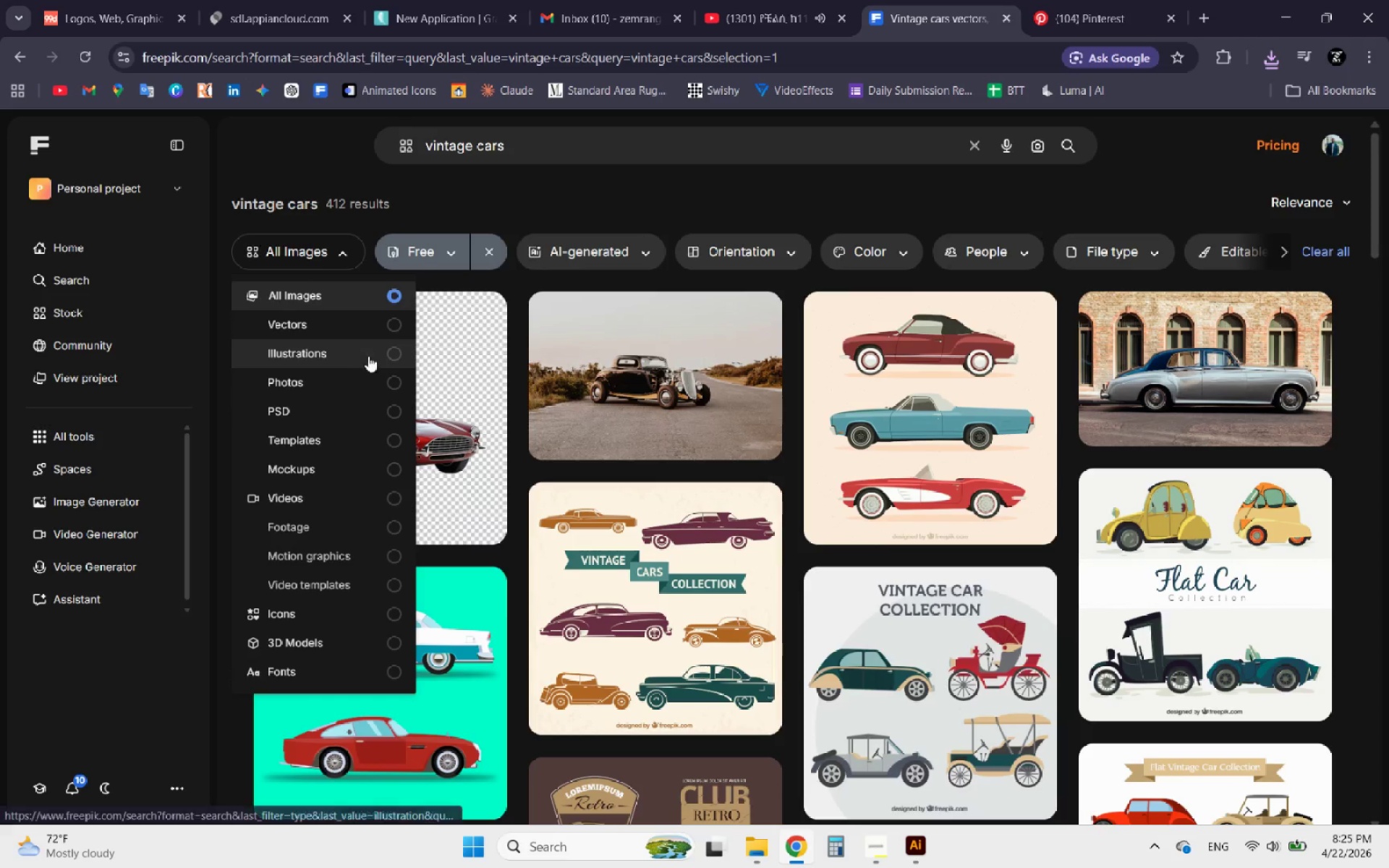 
left_click([386, 328])
 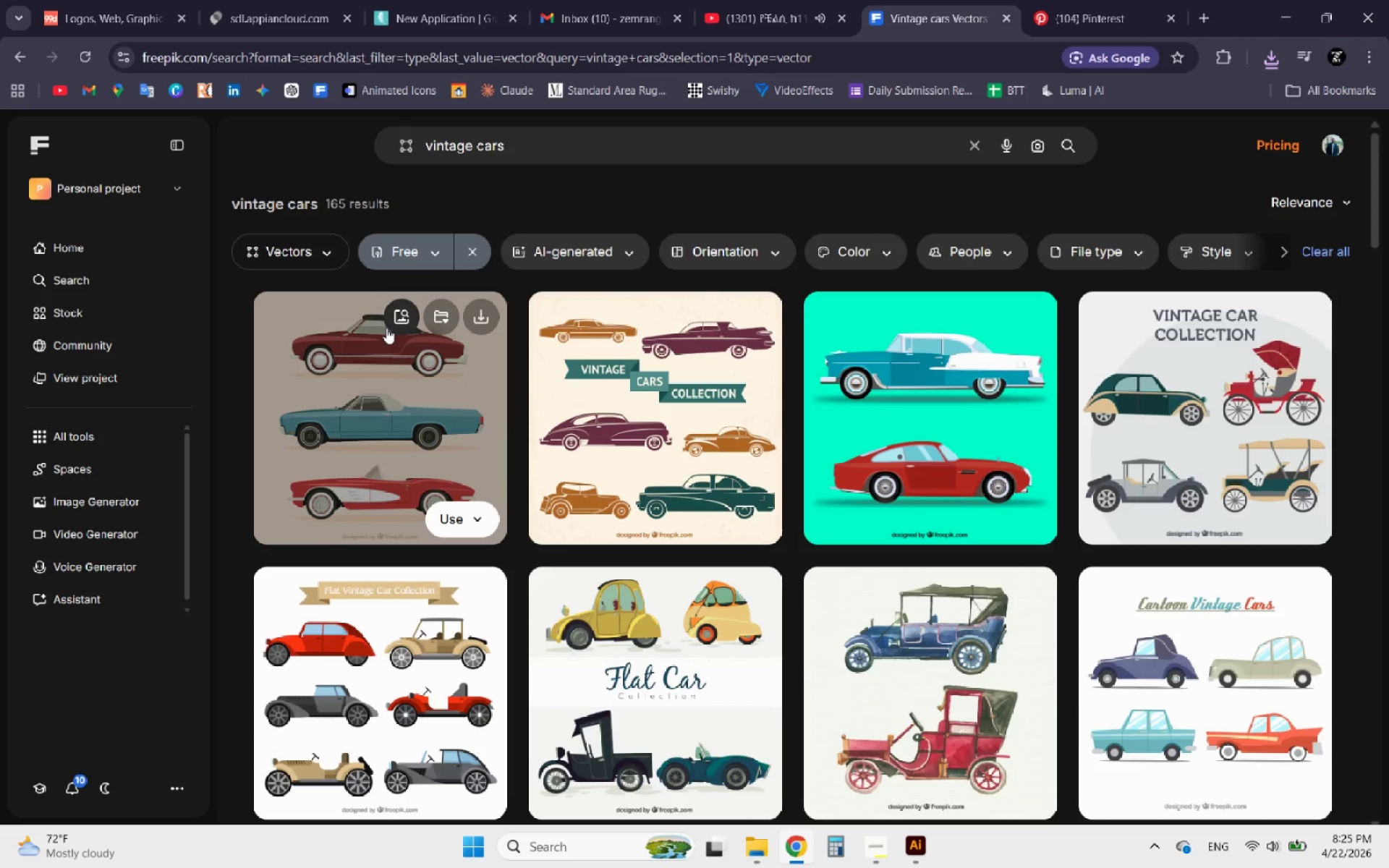 
scroll: coordinate [462, 333], scroll_direction: down, amount: 12.0
 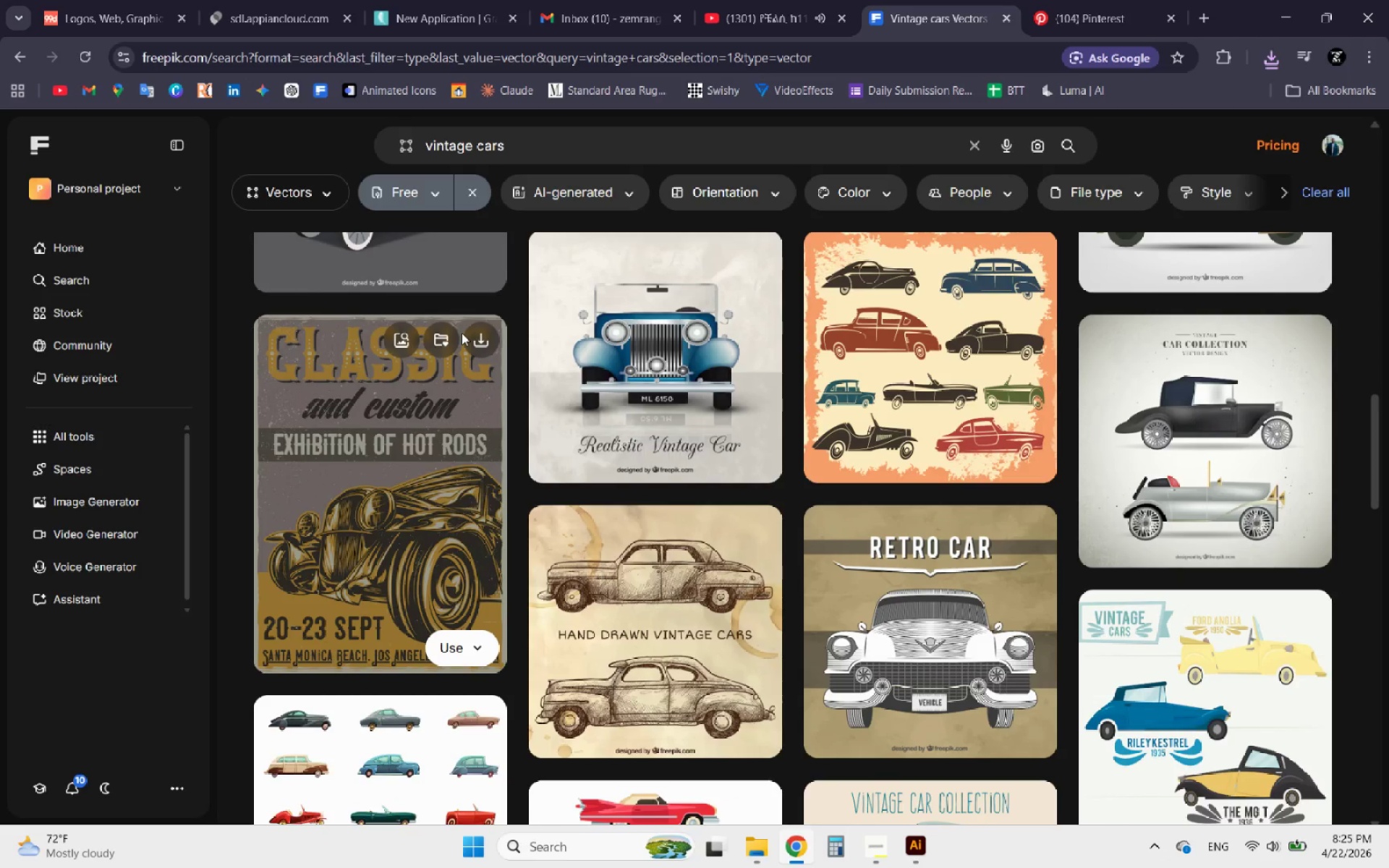 
scroll: coordinate [462, 338], scroll_direction: down, amount: 13.0
 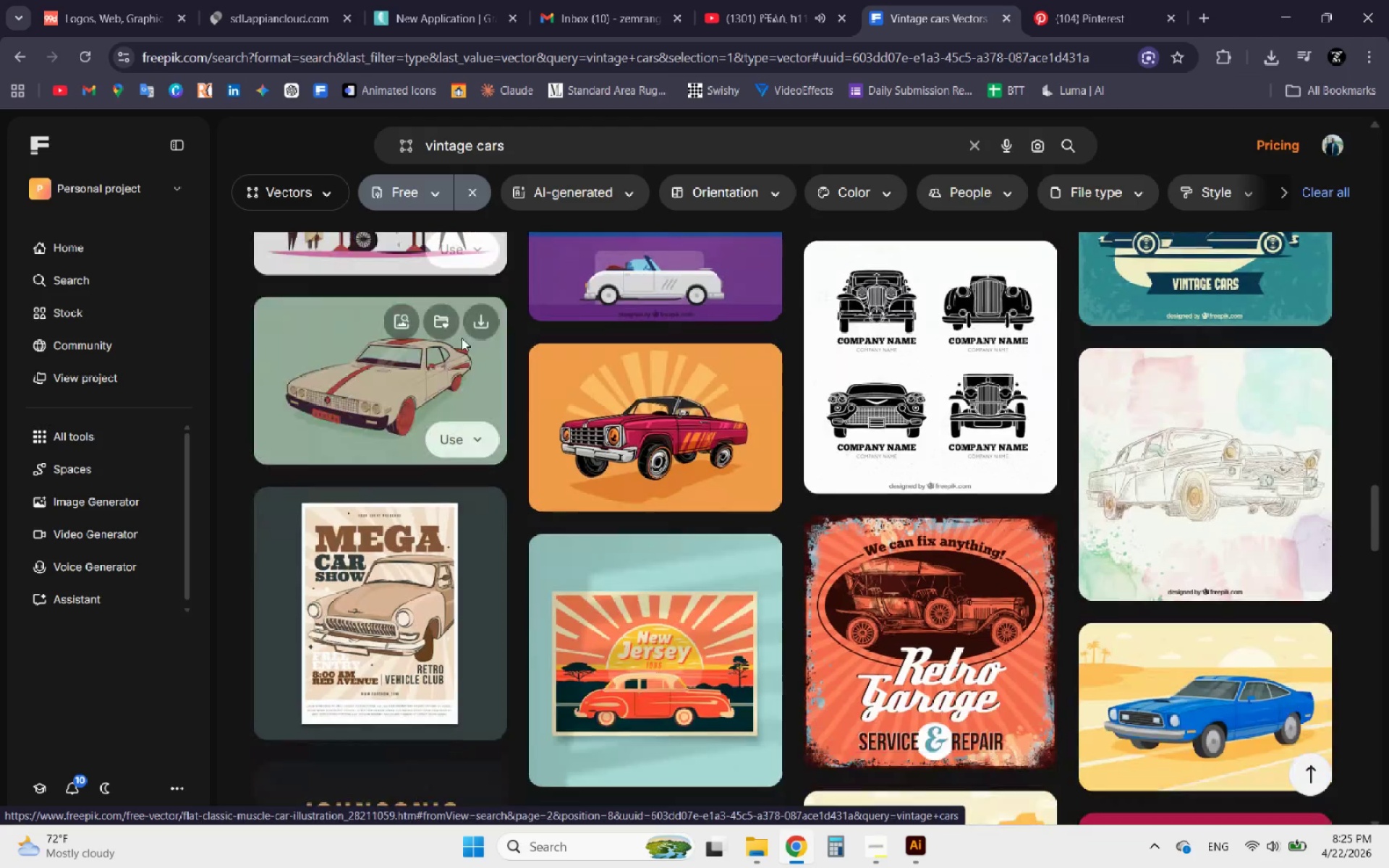 
scroll: coordinate [462, 339], scroll_direction: down, amount: 16.0
 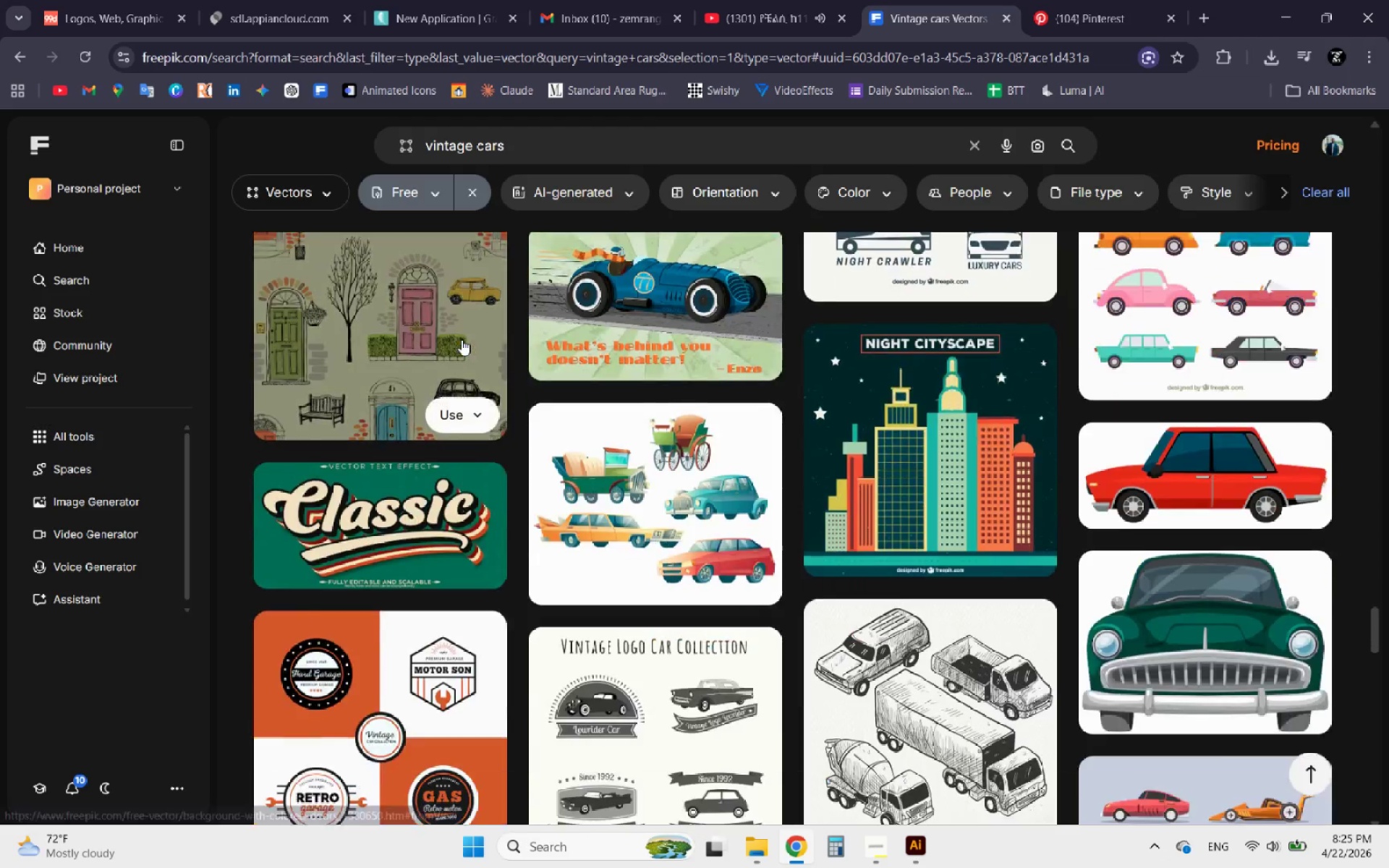 
scroll: coordinate [462, 339], scroll_direction: down, amount: 11.0
 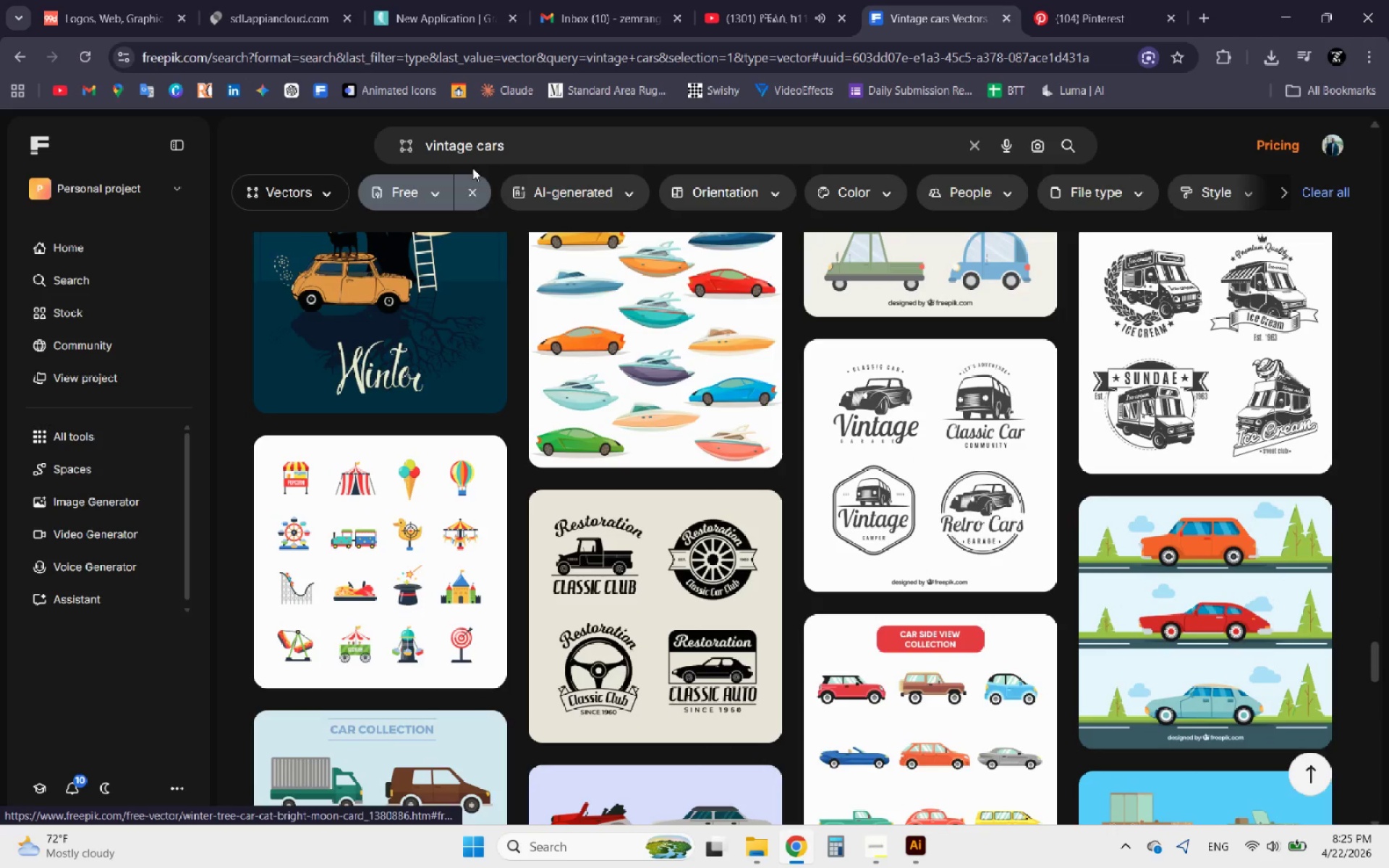 
left_click_drag(start_coordinate=[513, 140], to_coordinate=[472, 148])
 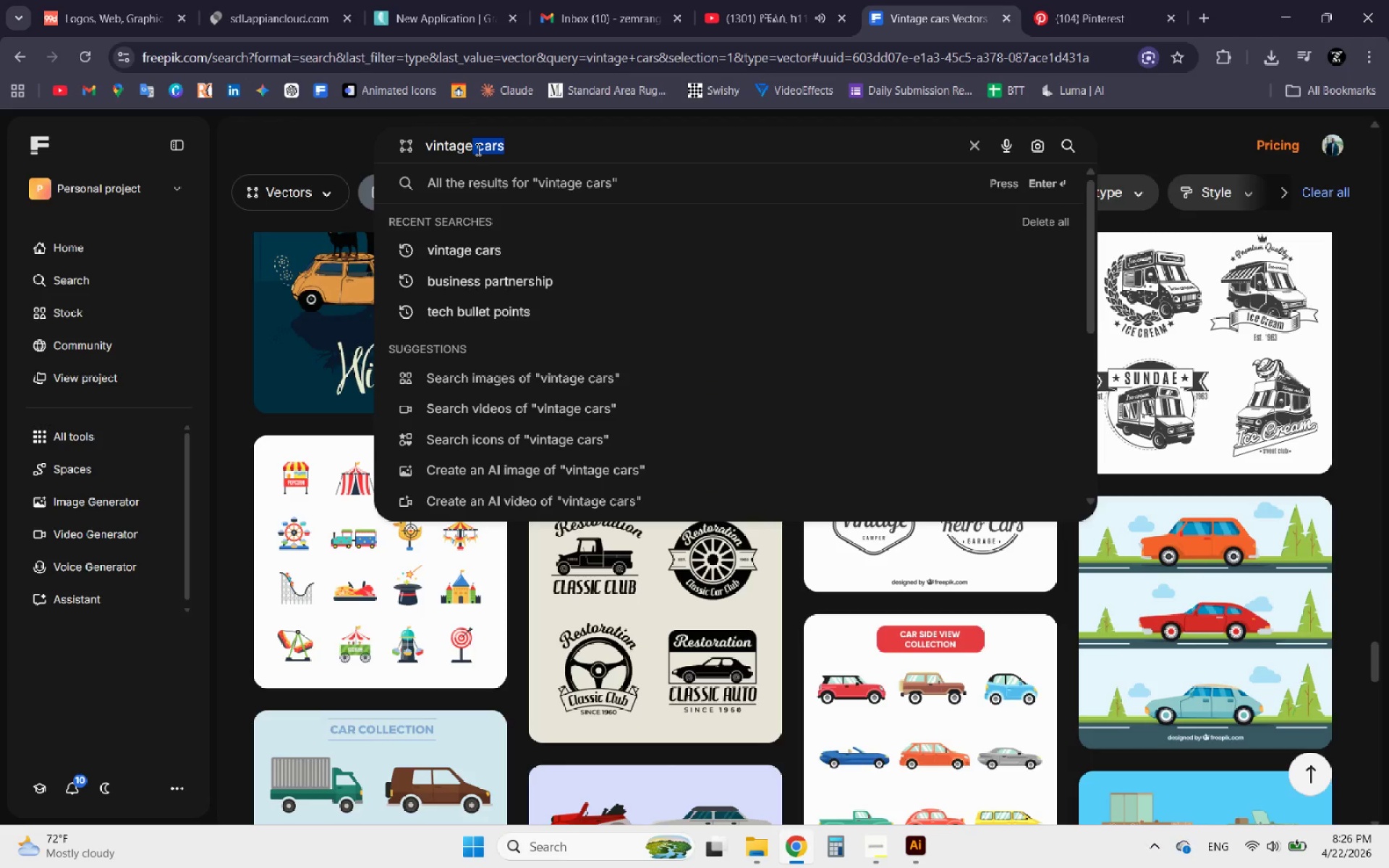 
type( cae)
key(Backspace)
key(Backspace)
key(Backspace)
type(car engine)
 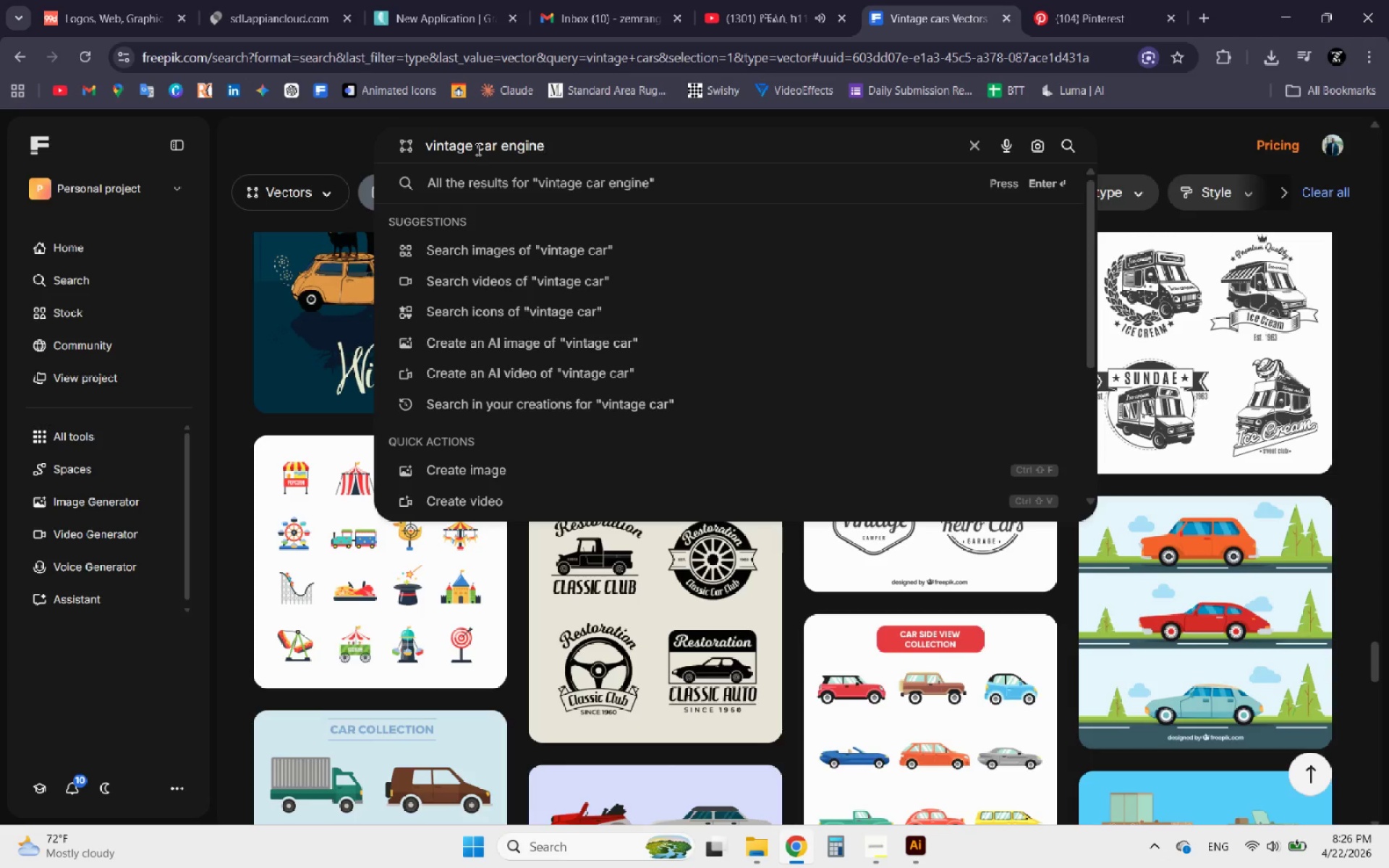 
key(Enter)
 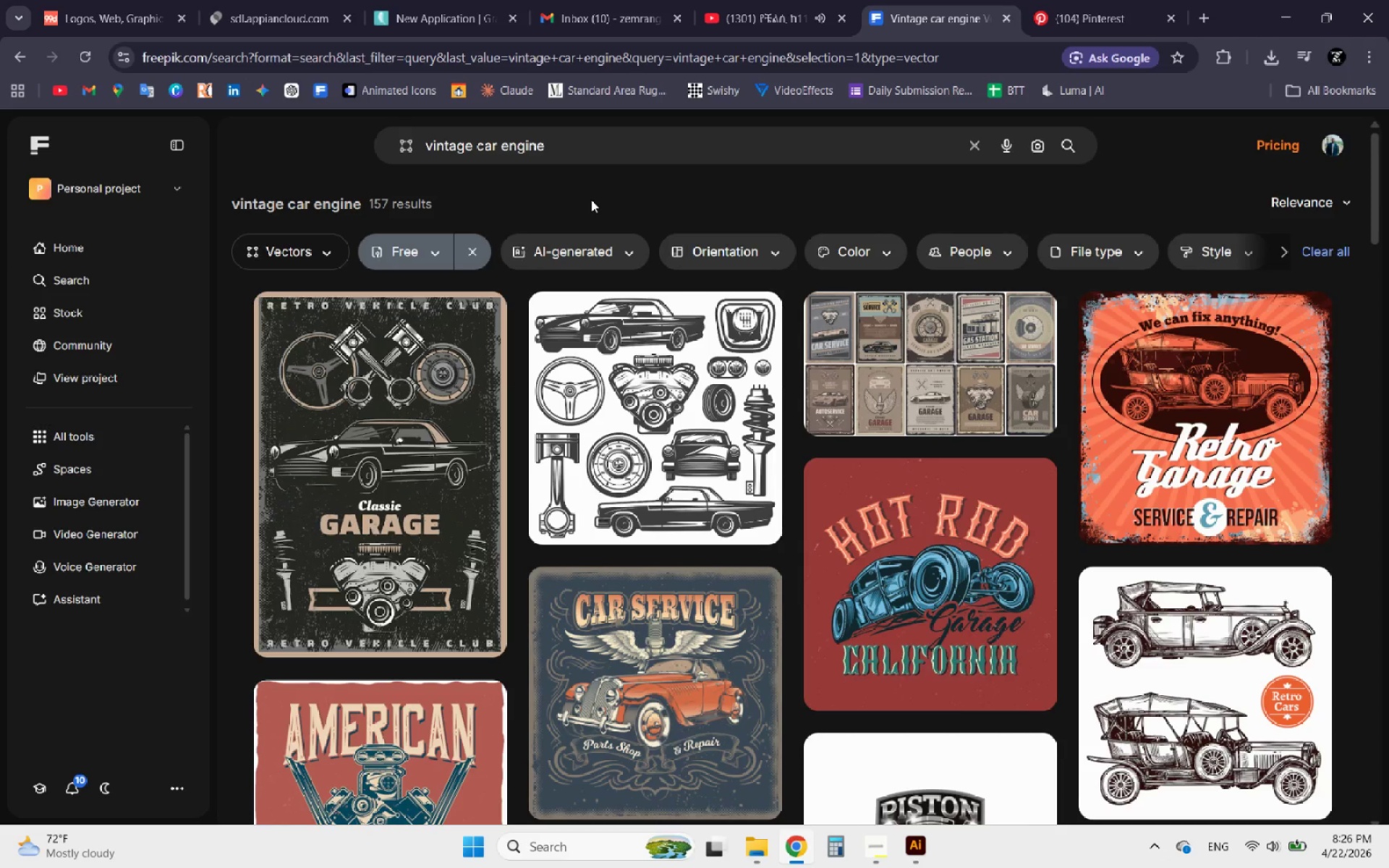 
wait(7.19)
 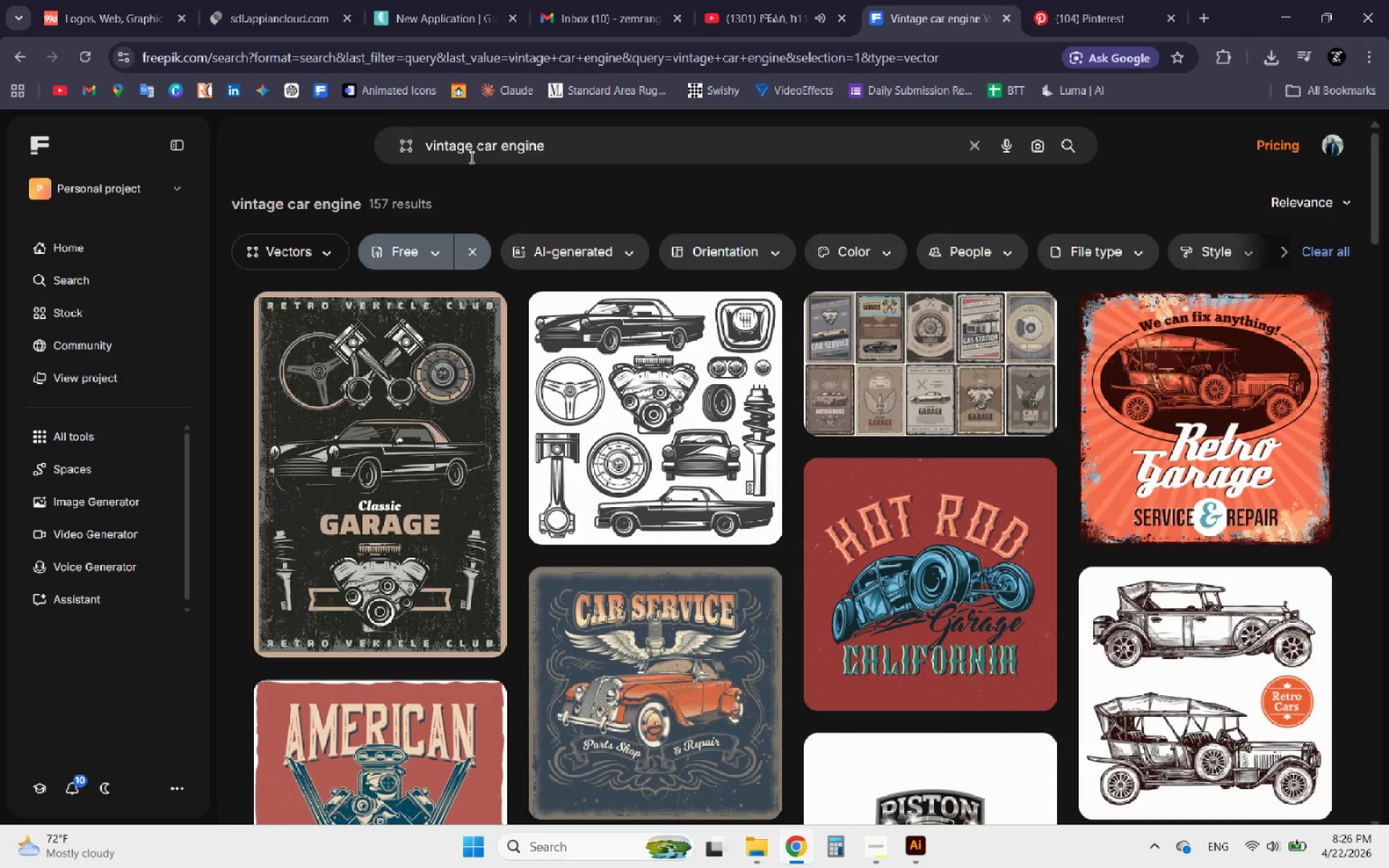 
left_click([642, 491])
 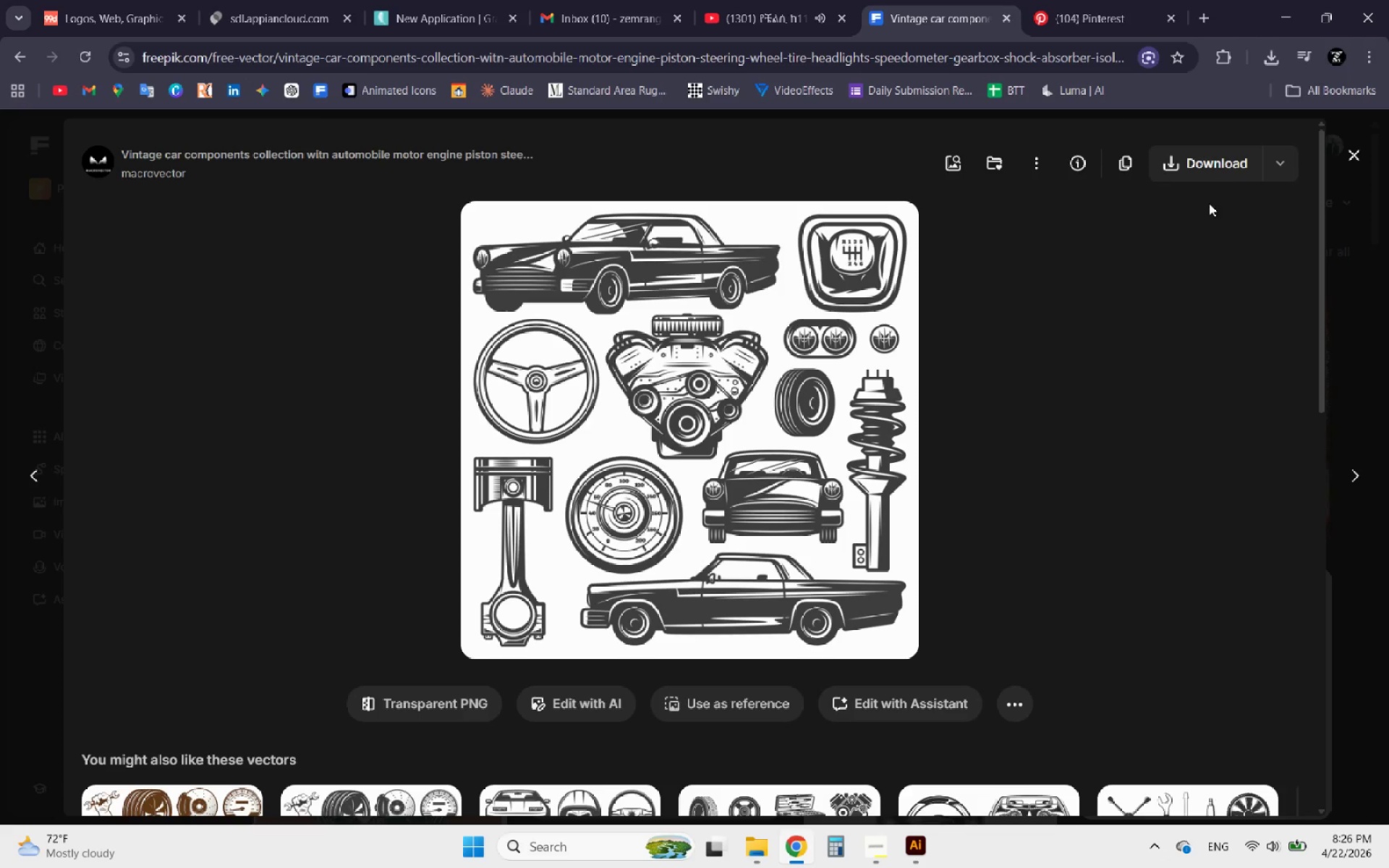 
left_click([1275, 164])
 